 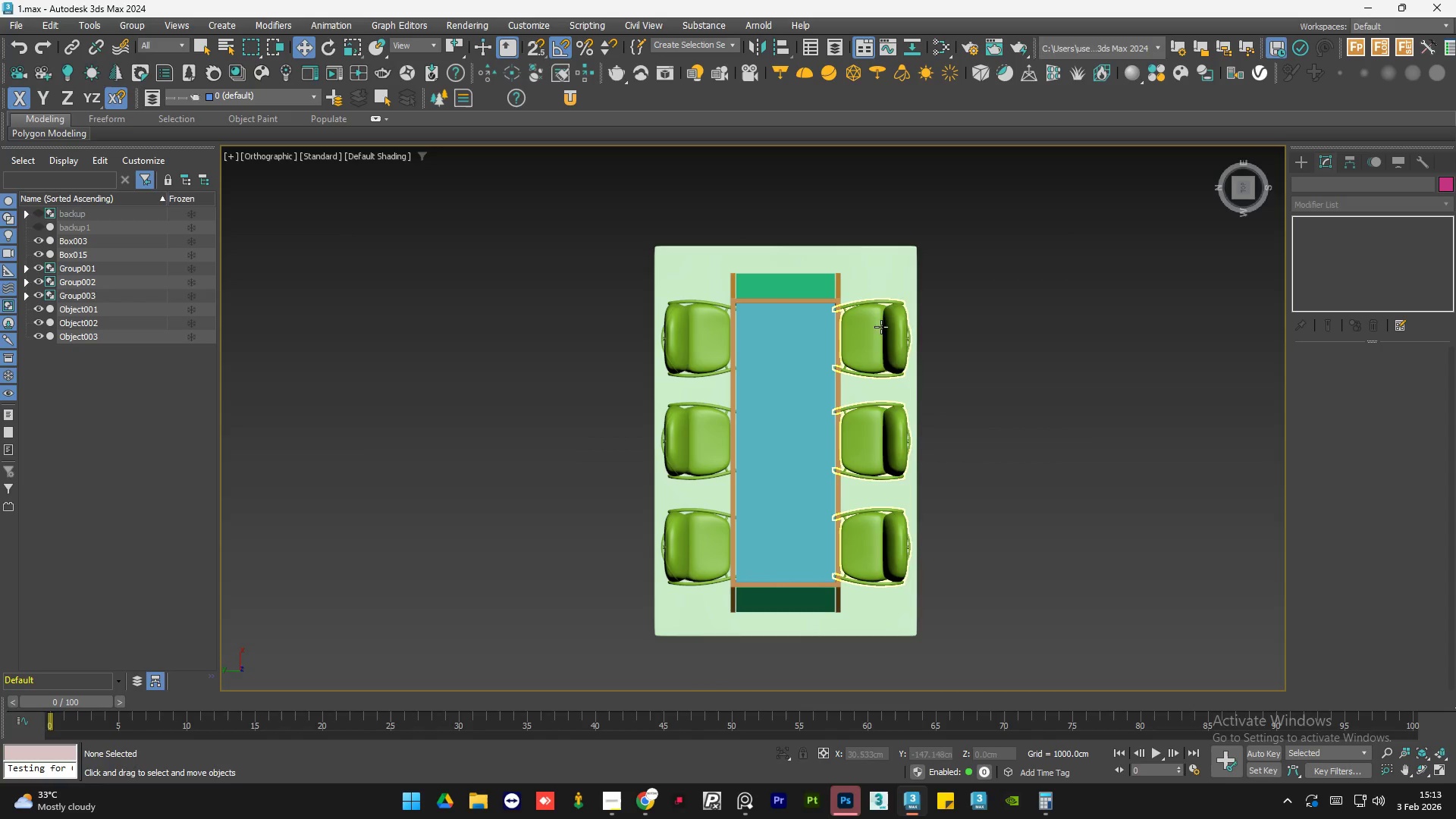 
left_click([881, 327])
 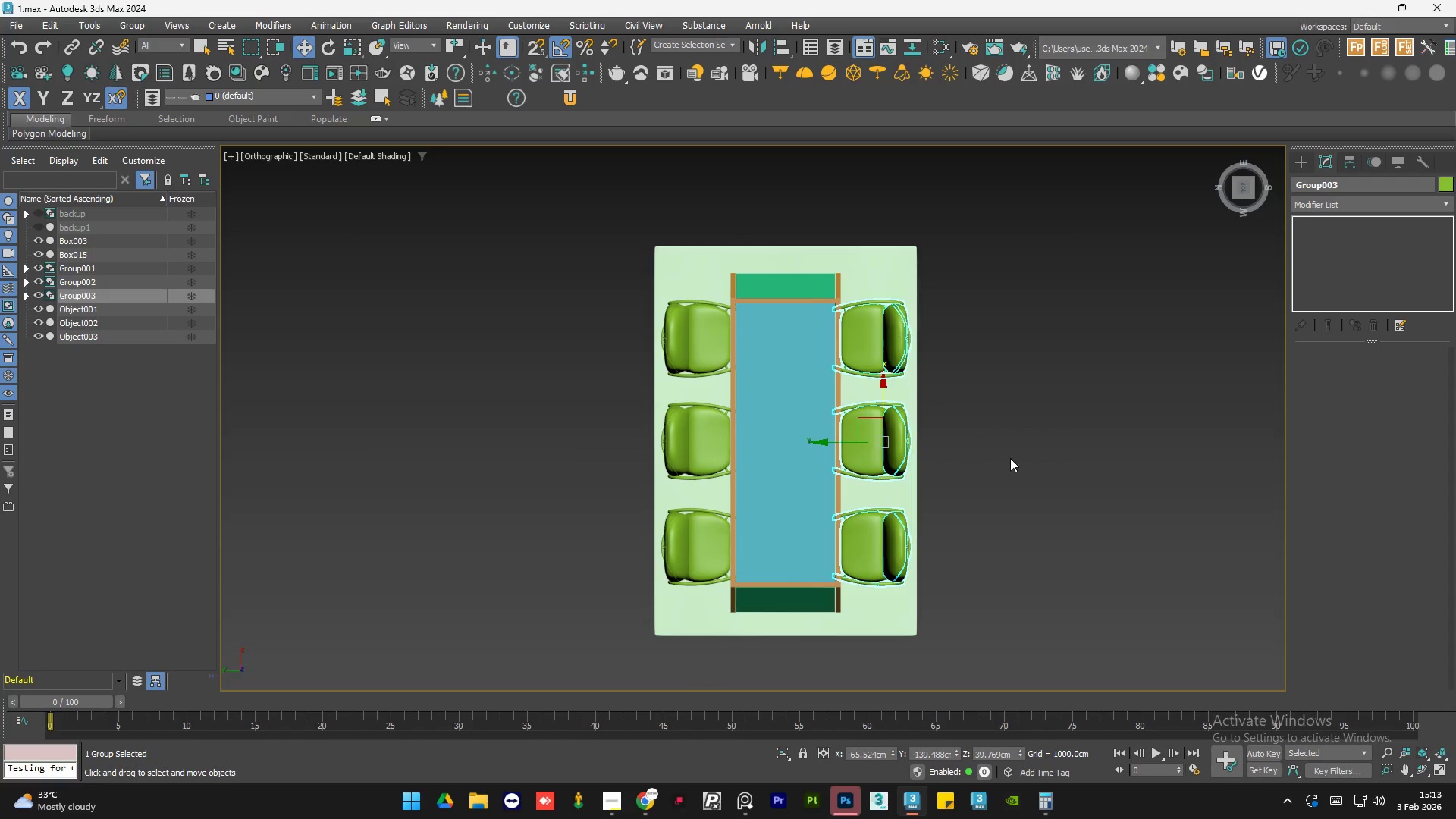 
scroll: coordinate [881, 327], scroll_direction: down, amount: 1.0
 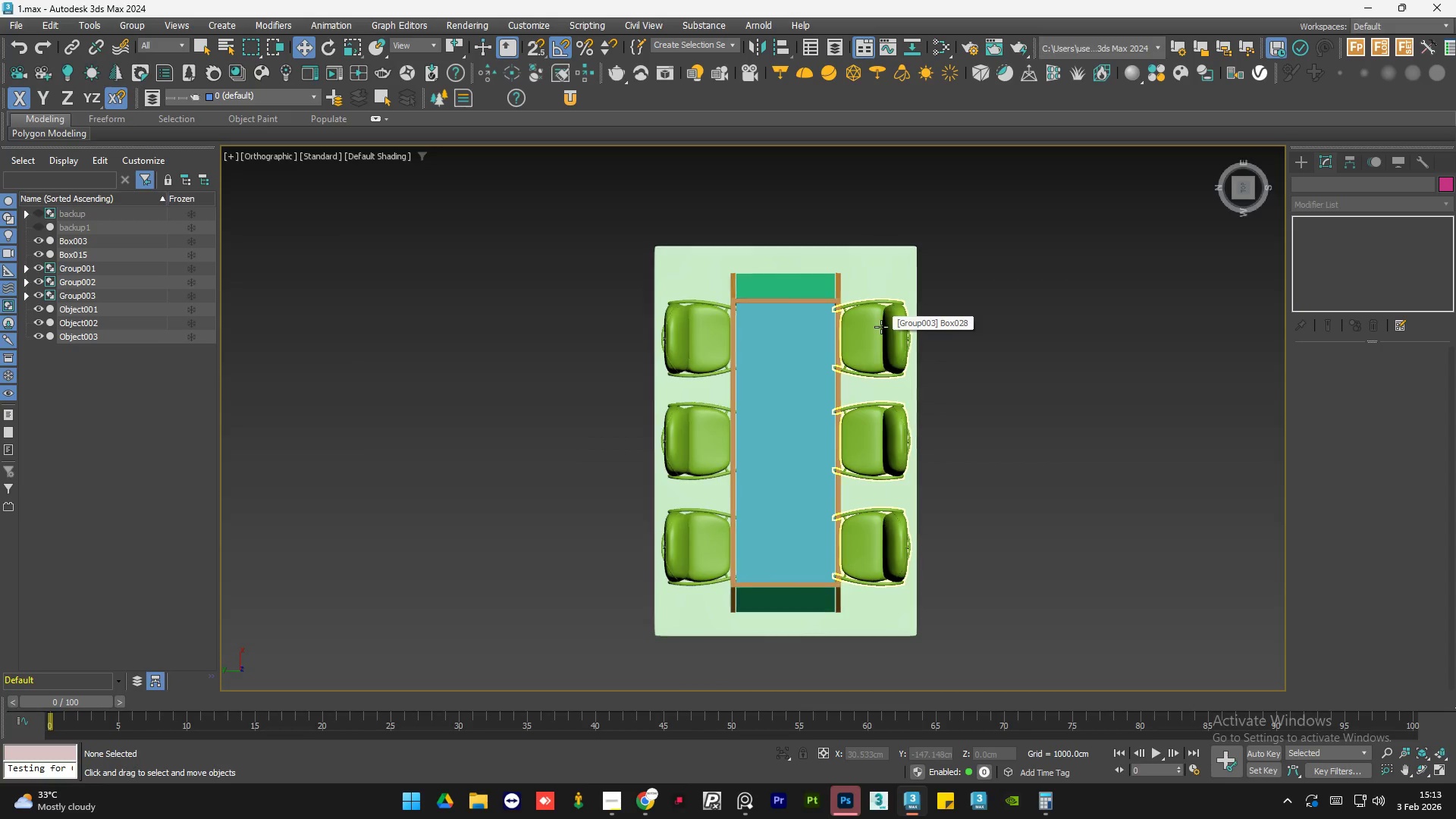 
double_click([1012, 459])
 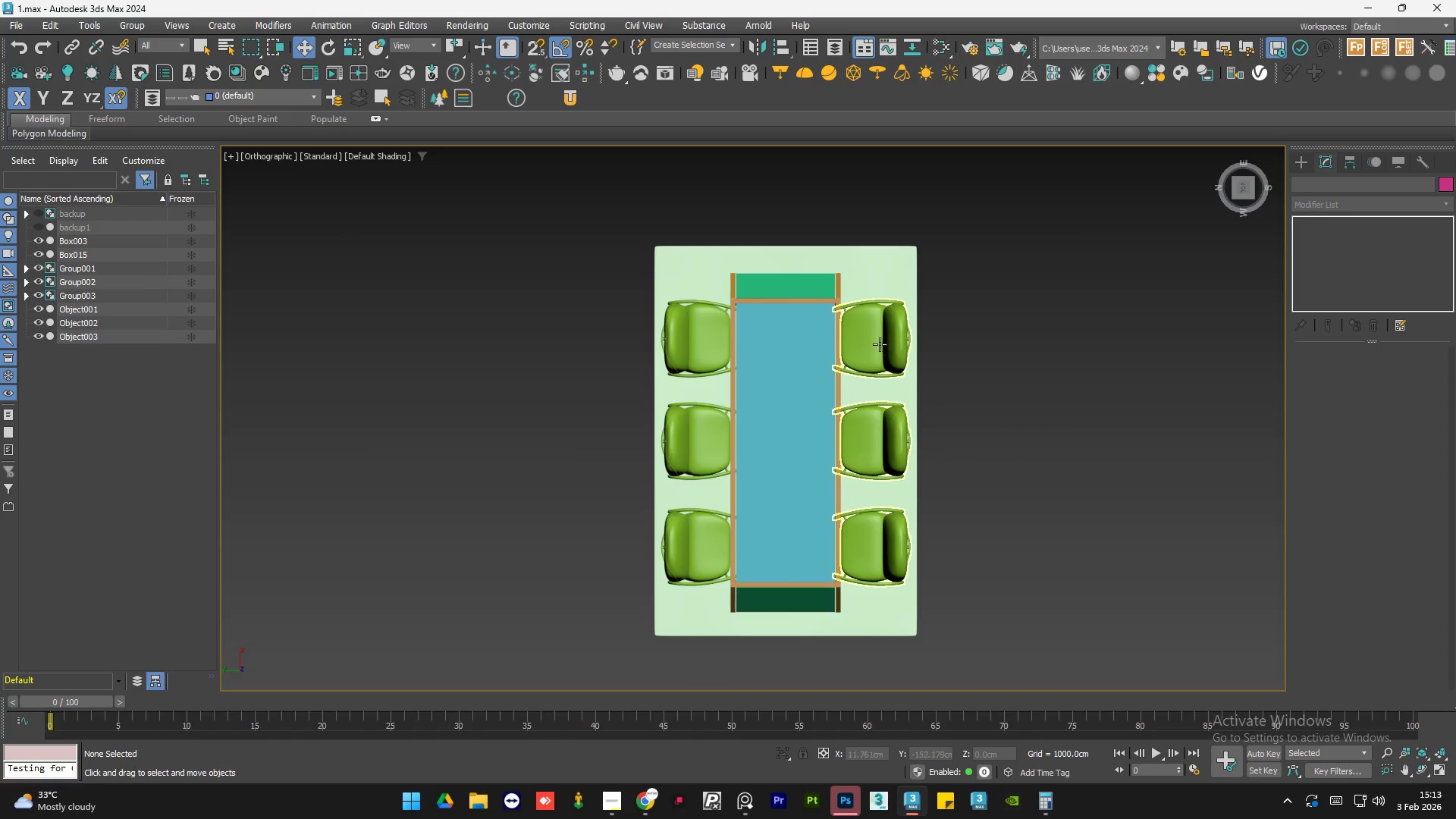 
scroll: coordinate [866, 337], scroll_direction: up, amount: 2.0
 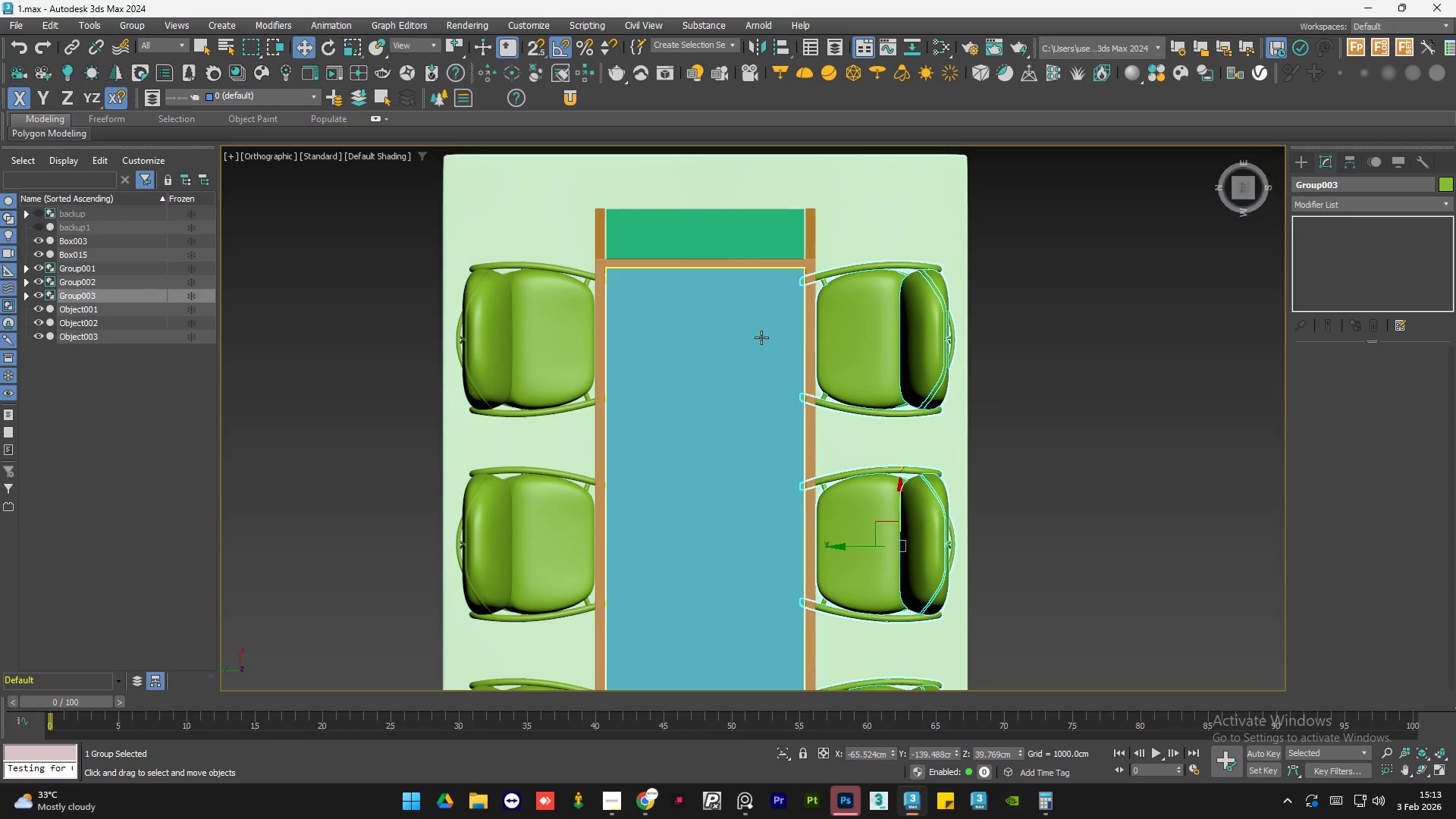 
scroll: coordinate [760, 344], scroll_direction: down, amount: 1.0
 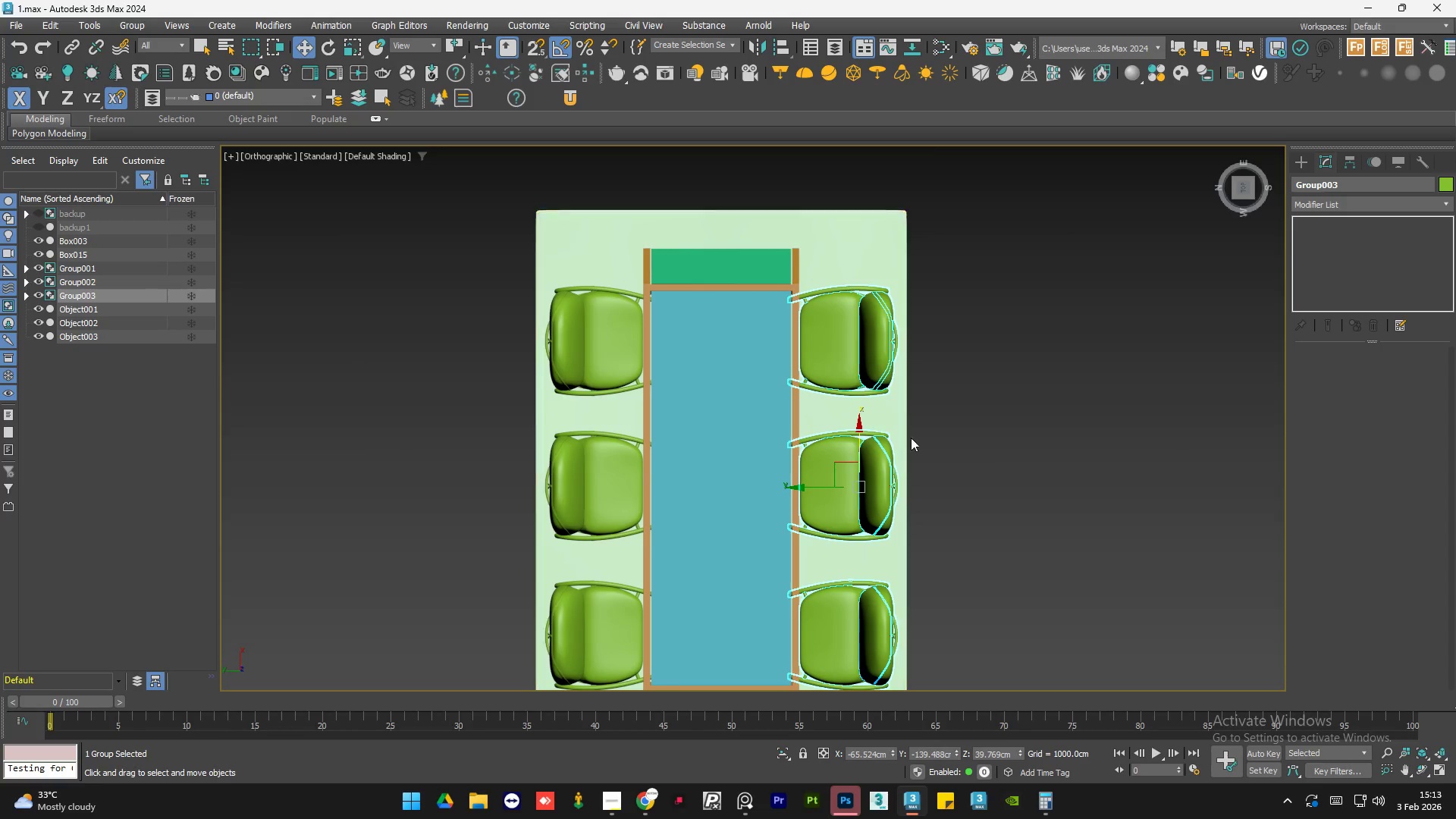 
left_click([931, 441])
 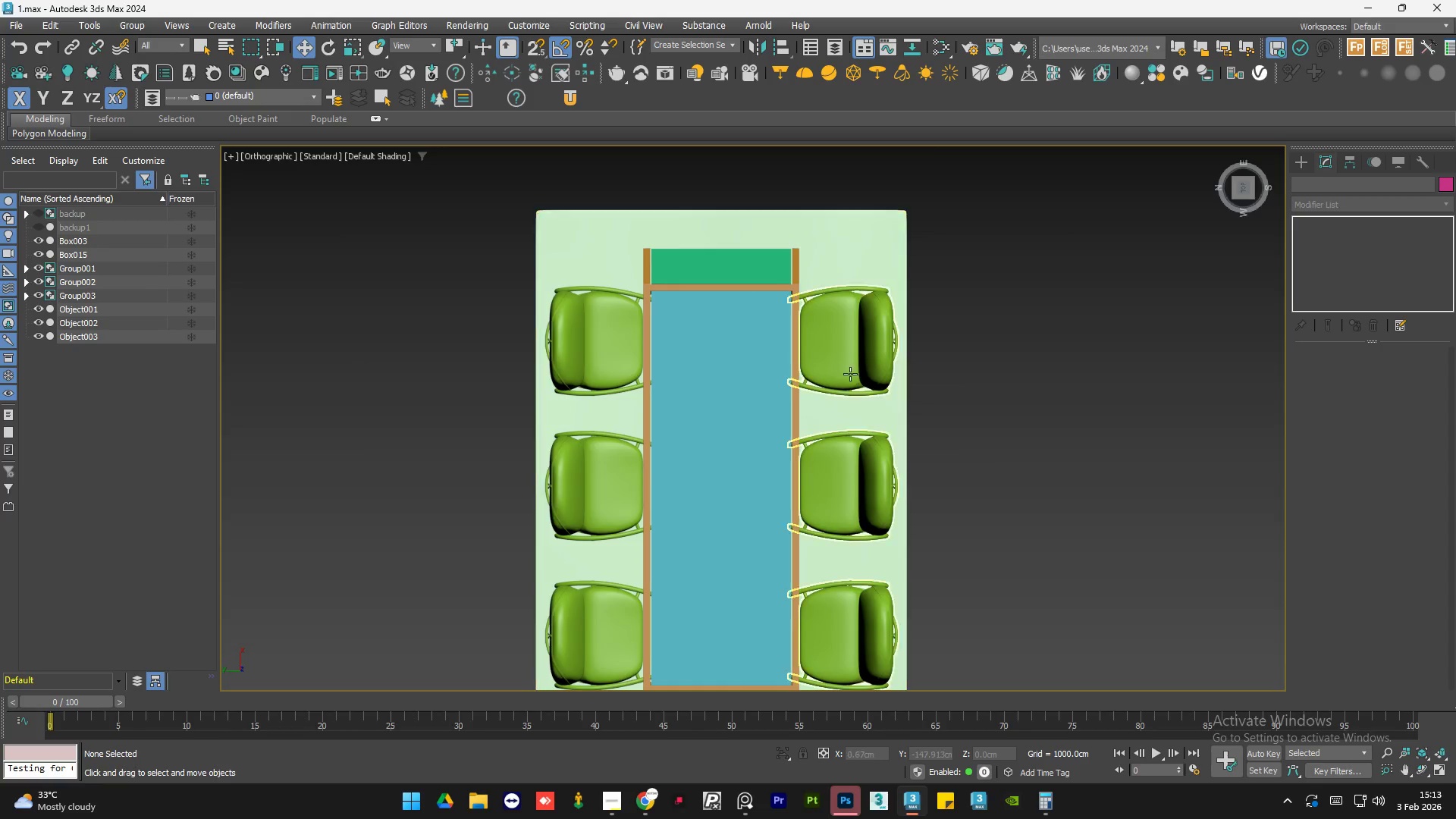 
scroll: coordinate [849, 374], scroll_direction: down, amount: 1.0
 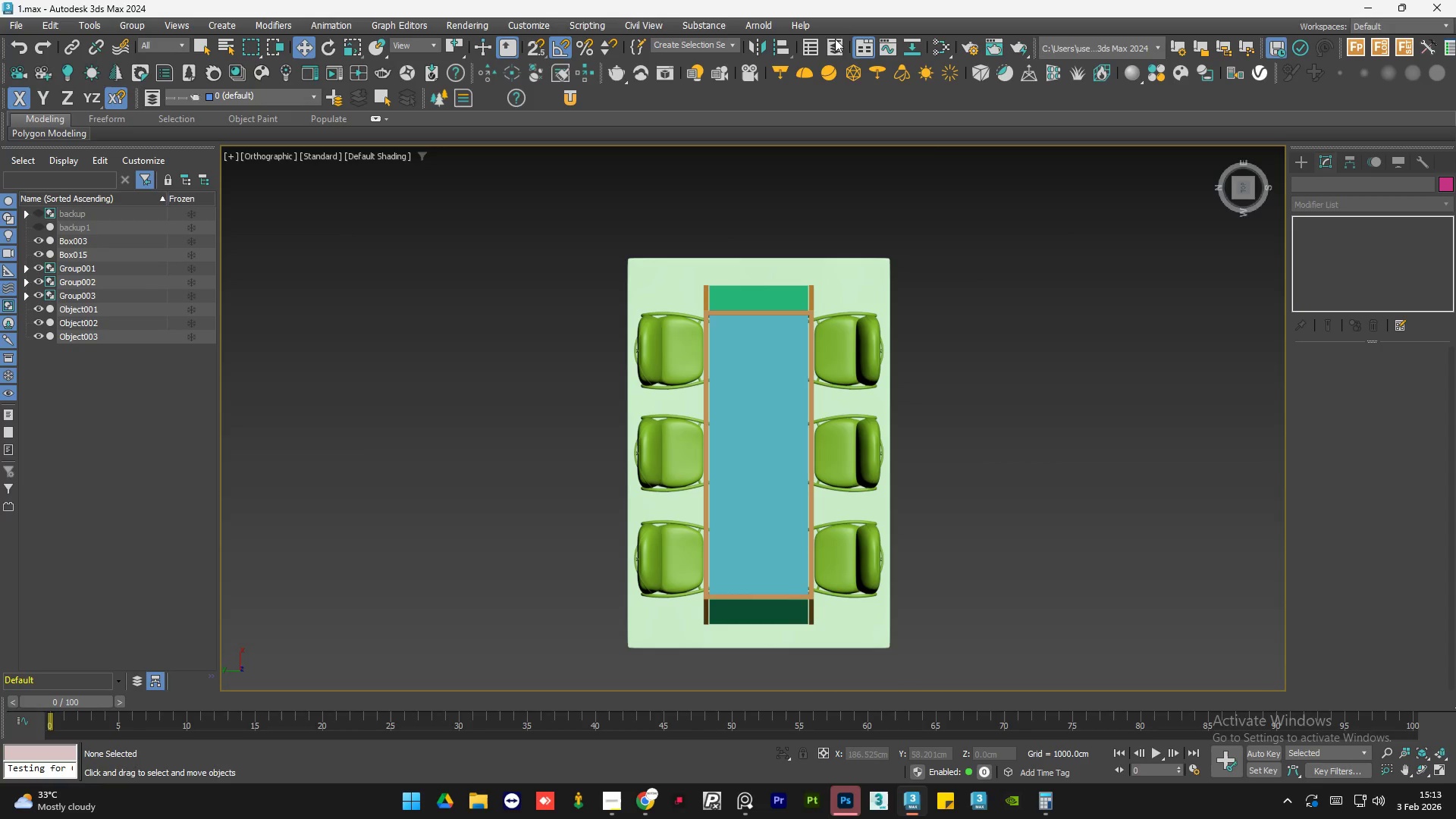 
left_click([466, 27])
 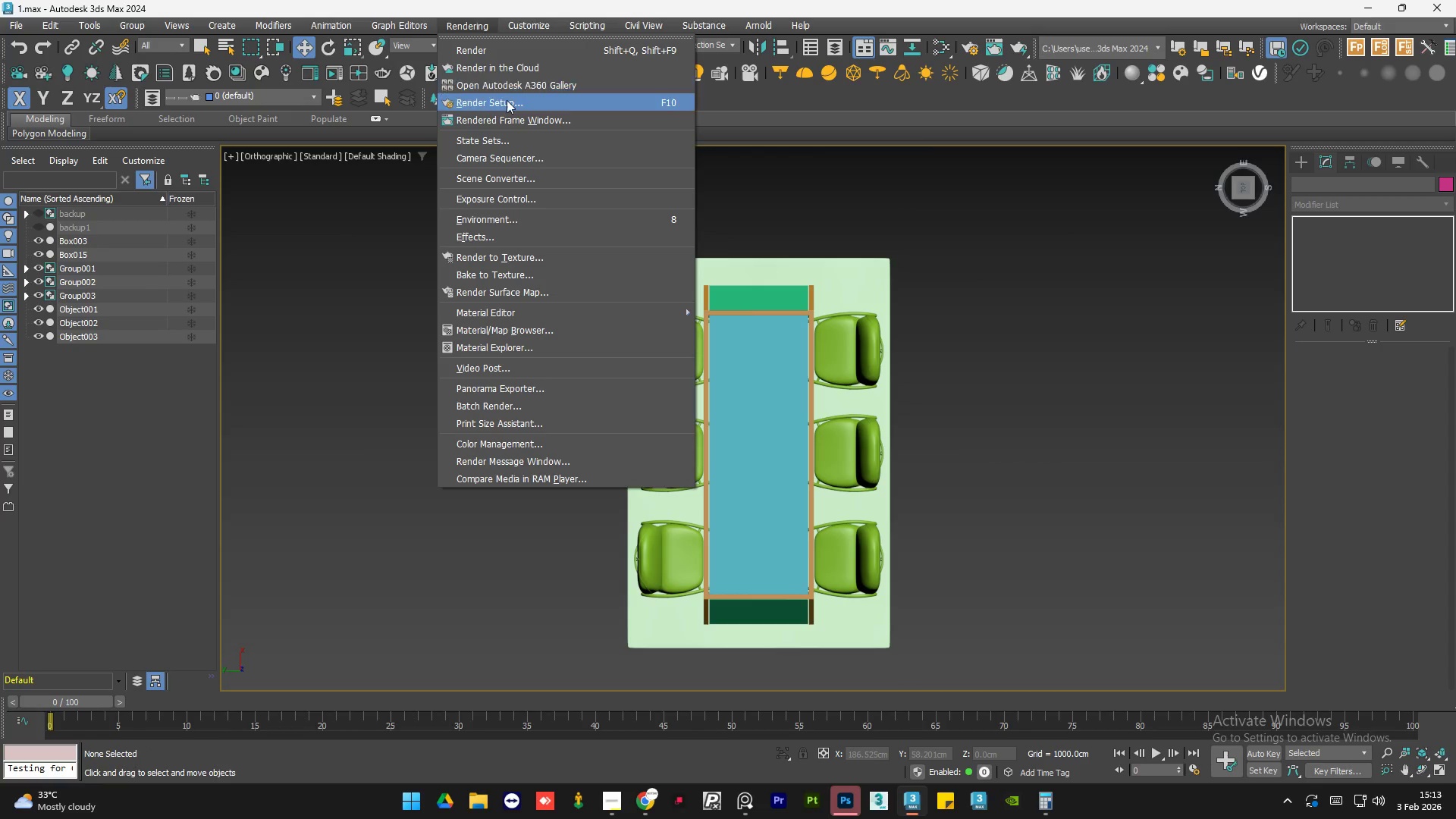 
left_click([507, 100])
 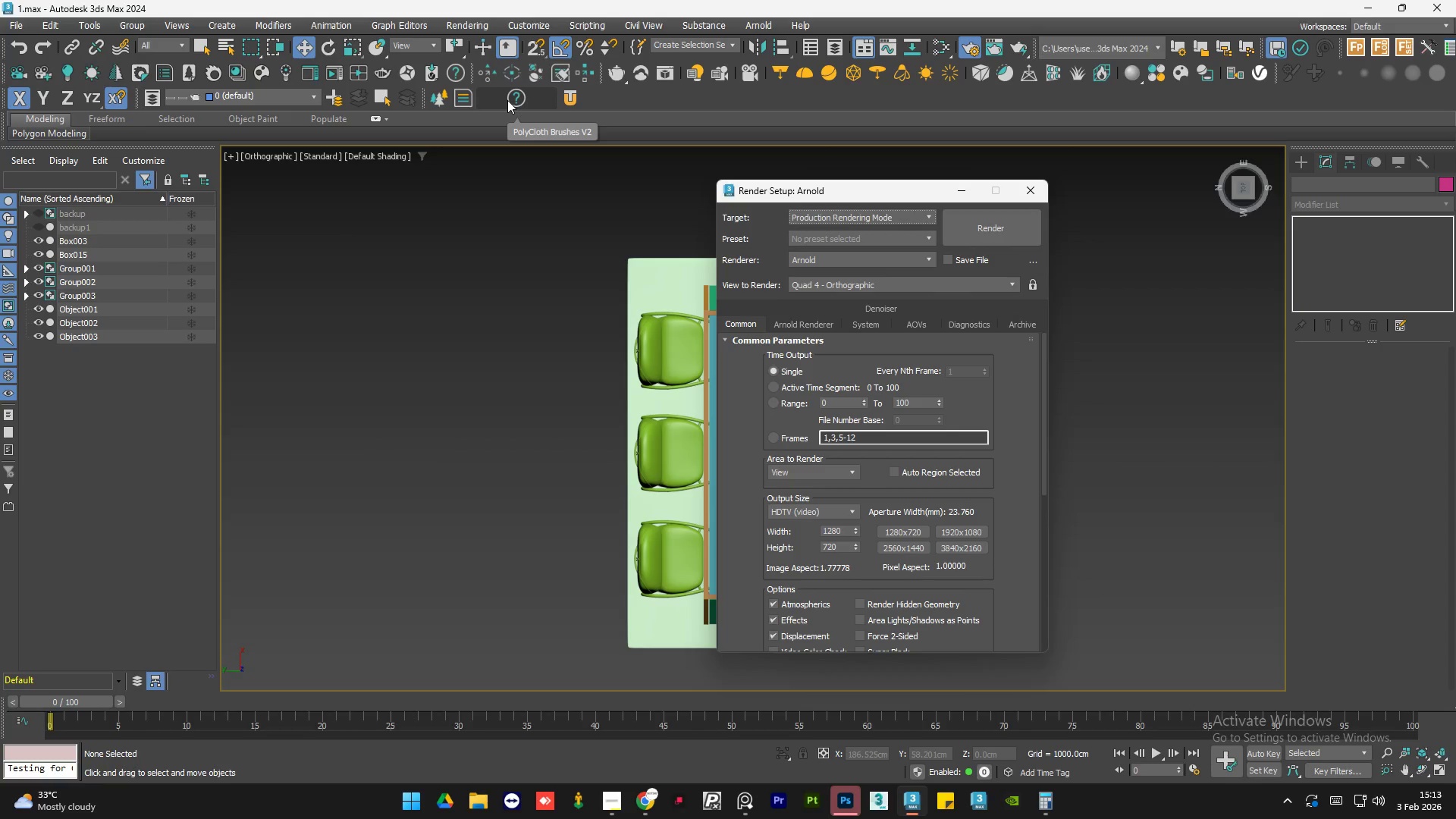 
wait(9.09)
 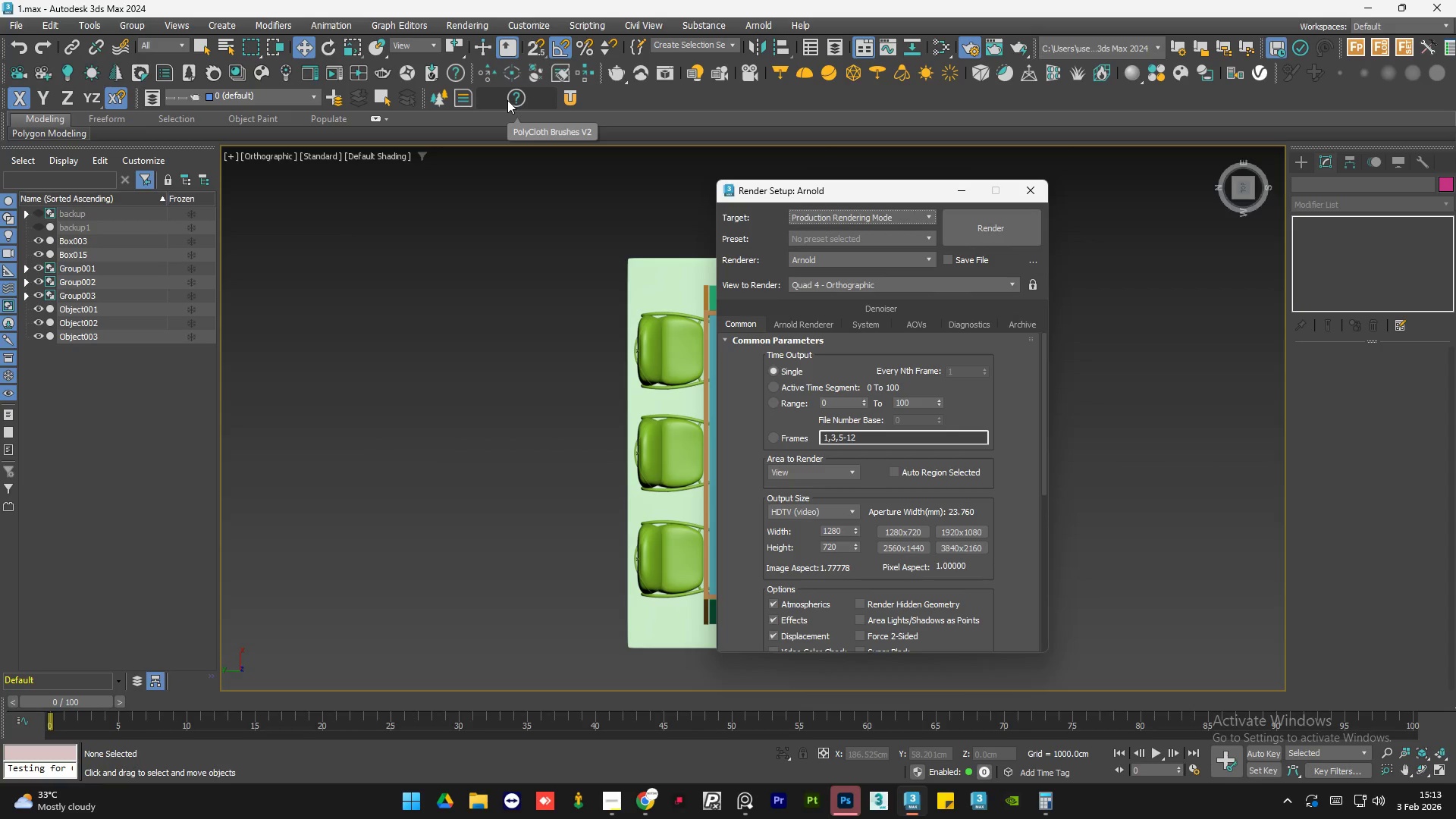 
left_click([832, 330])
 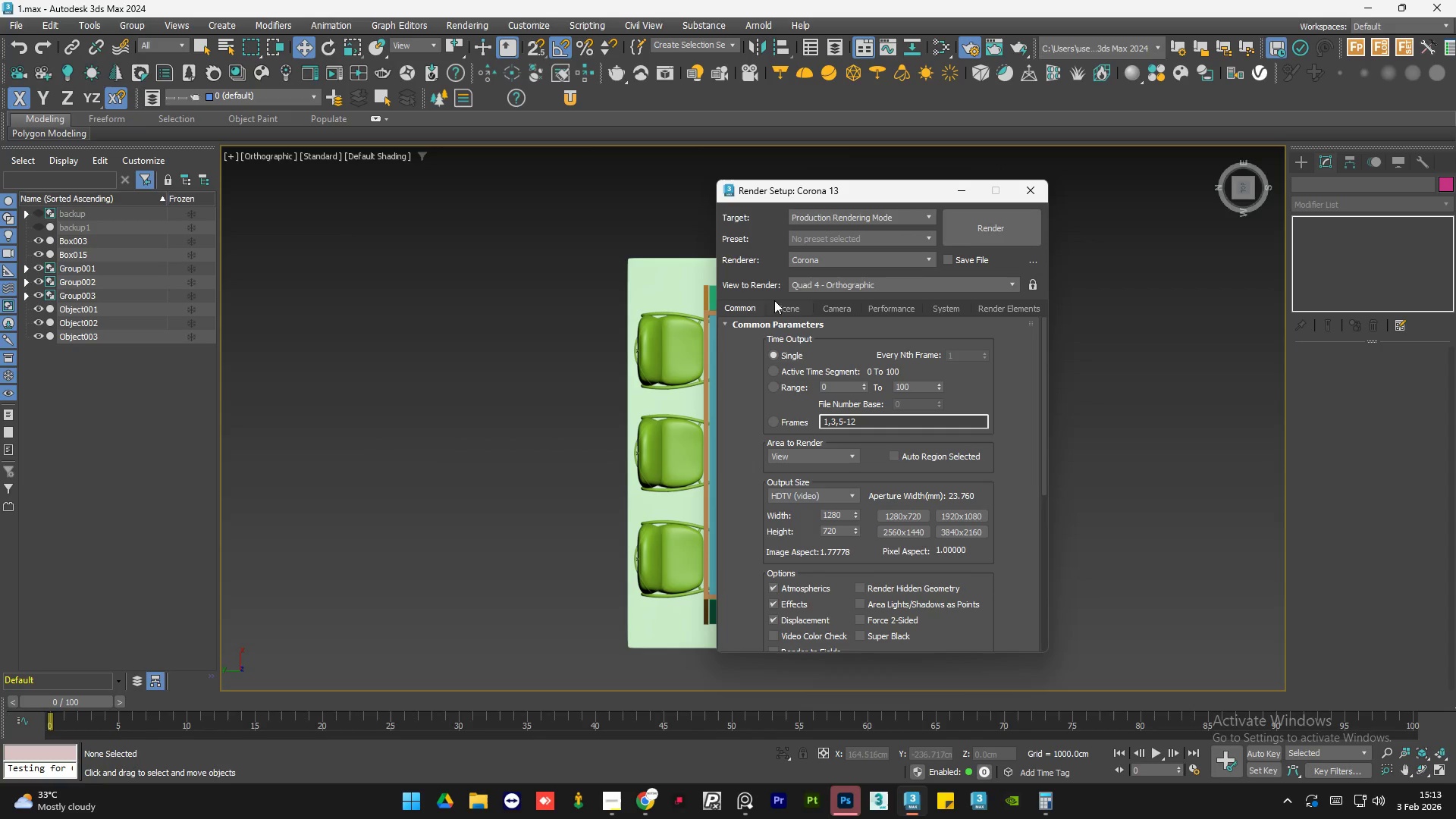 
left_click([791, 306])
 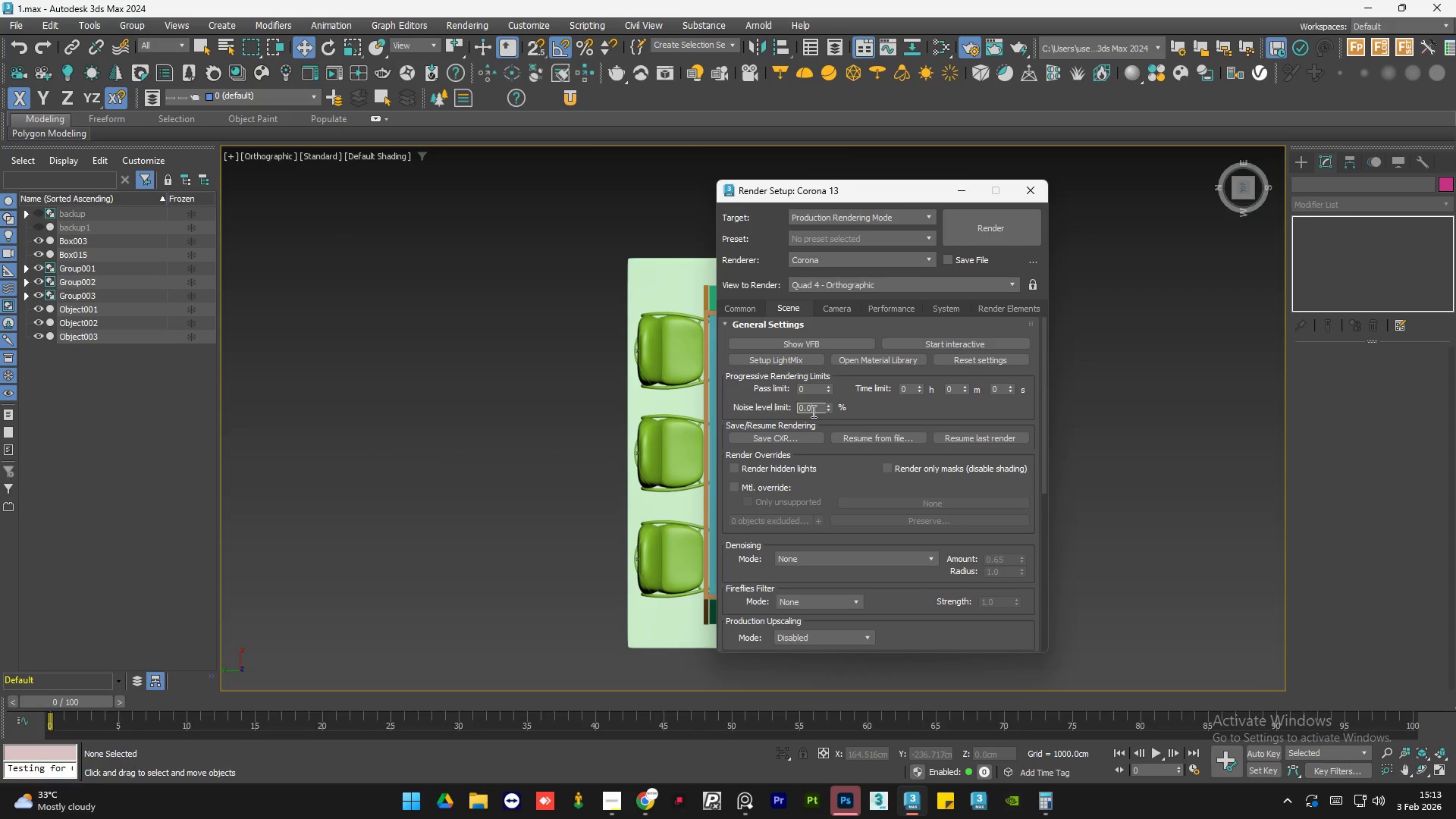 
double_click([812, 411])
 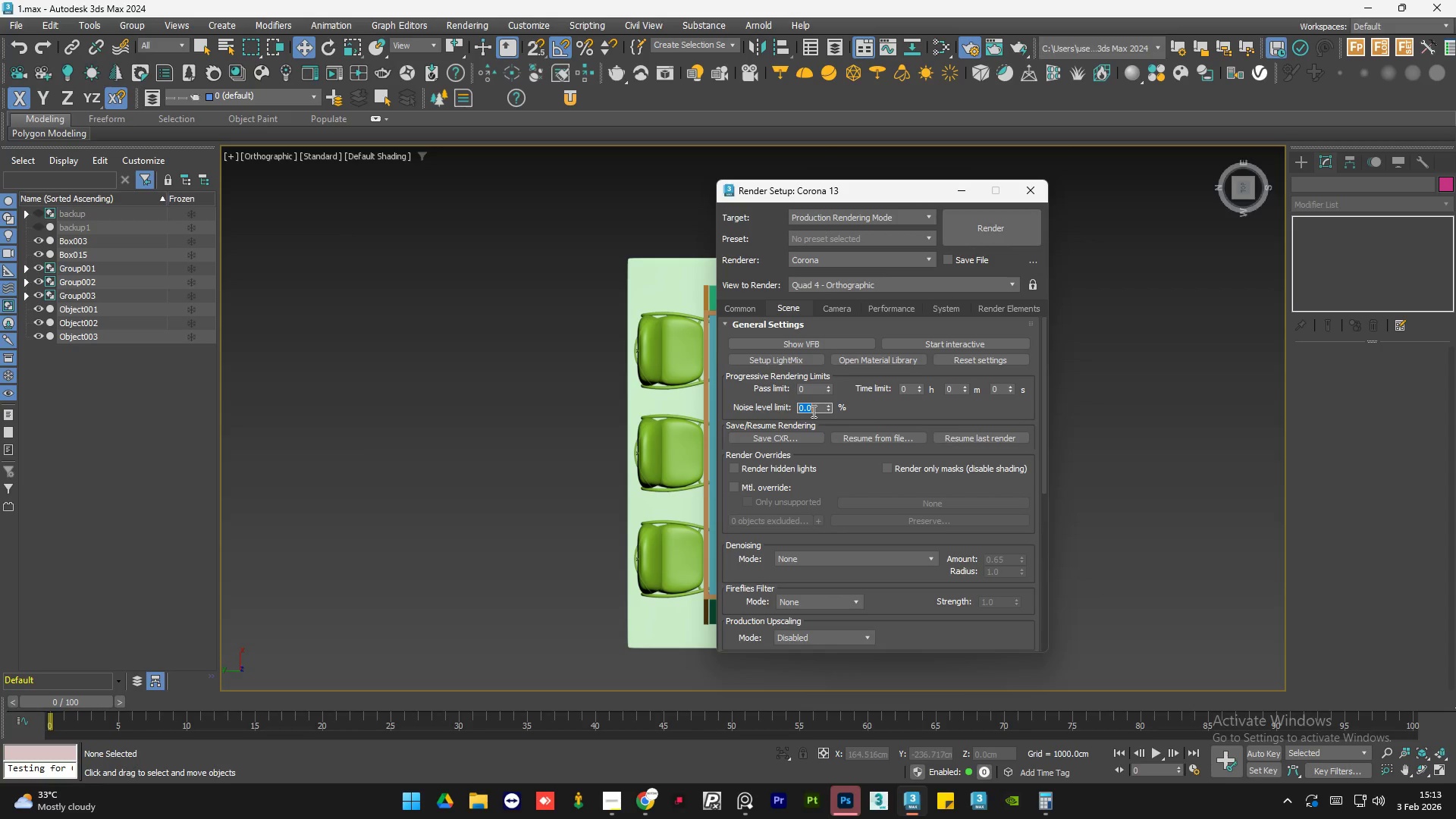 
key(Numpad3)
 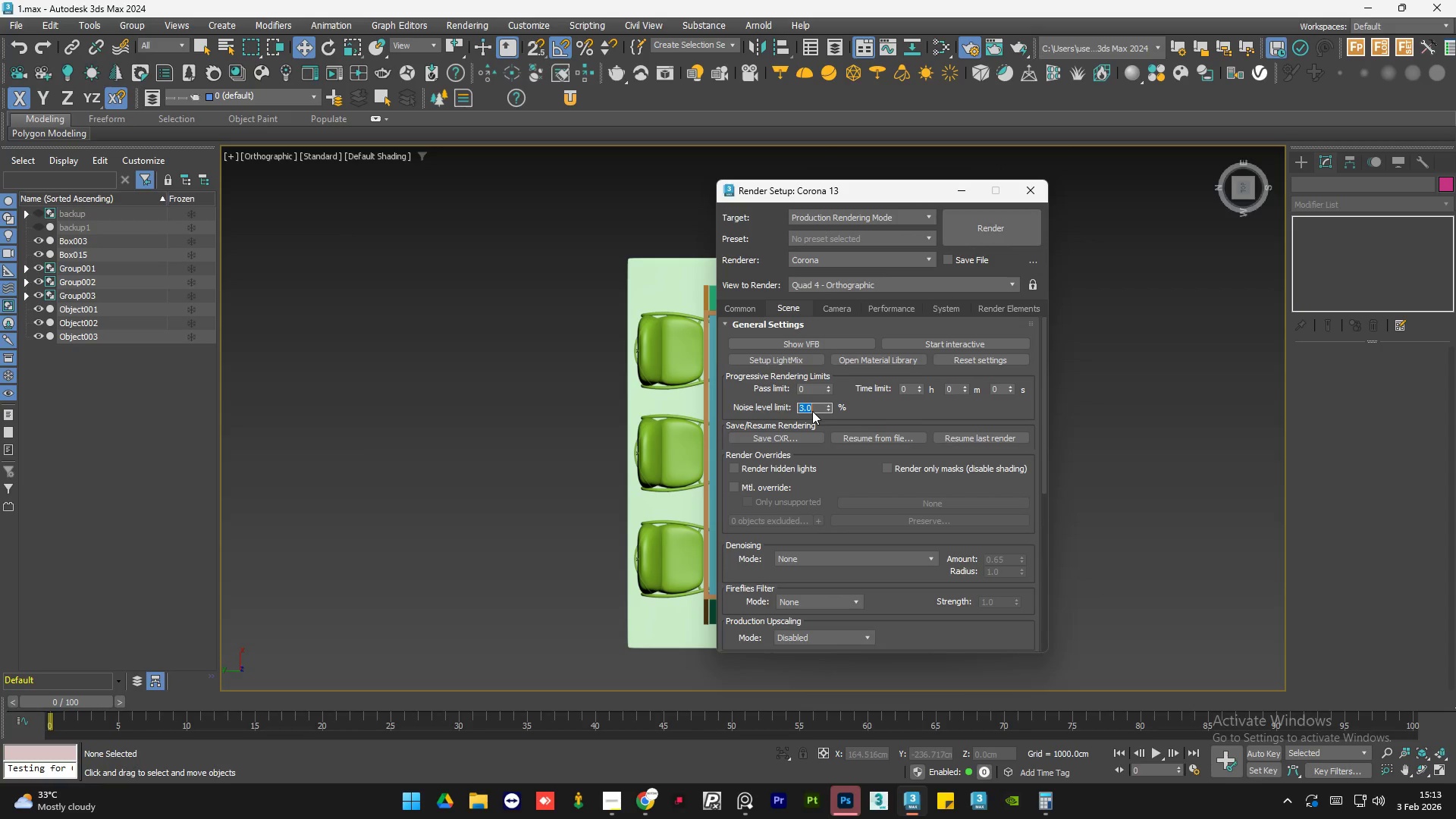 
key(NumpadEnter)
 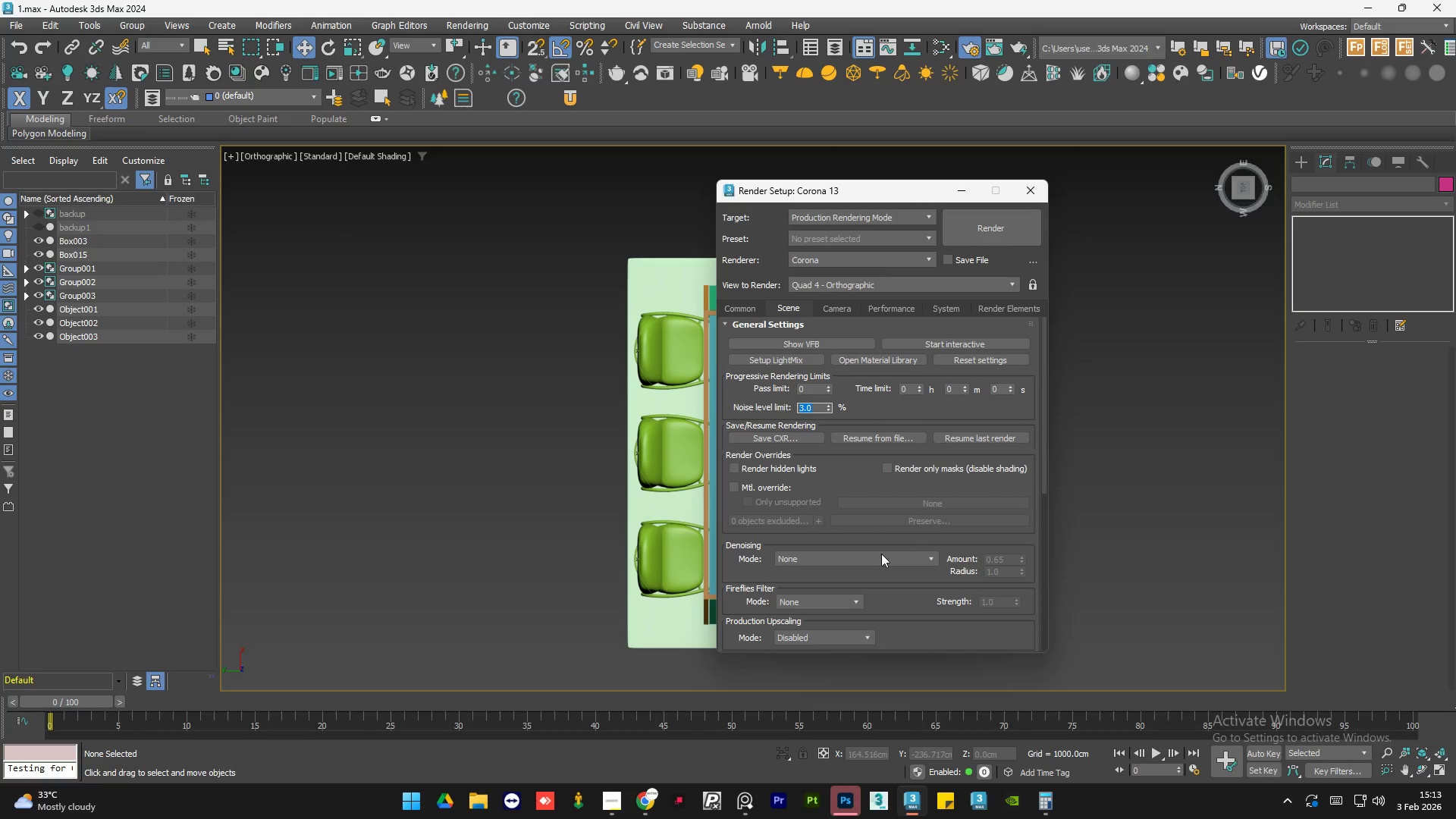 
left_click([873, 559])
 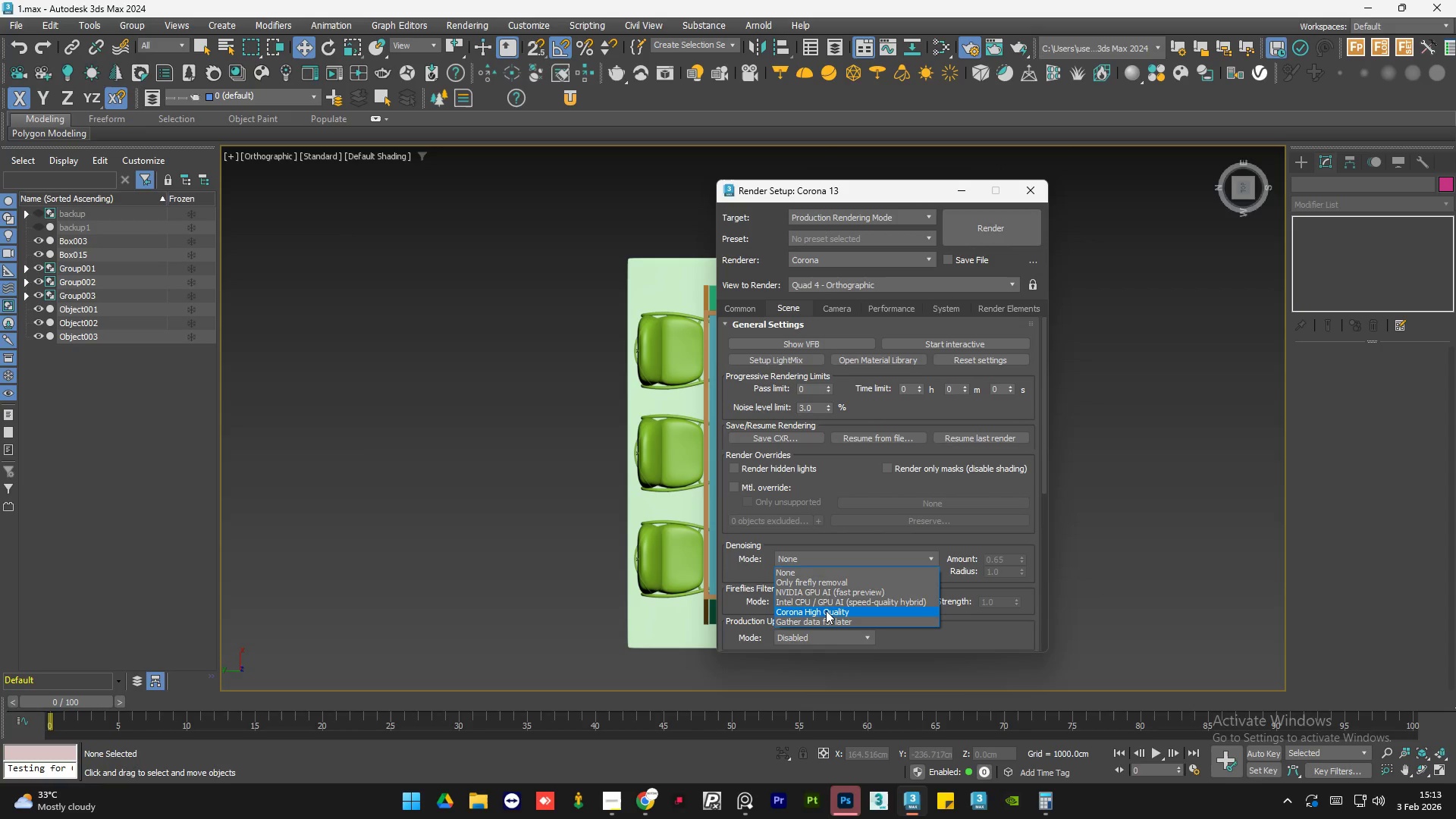 
left_click([826, 610])
 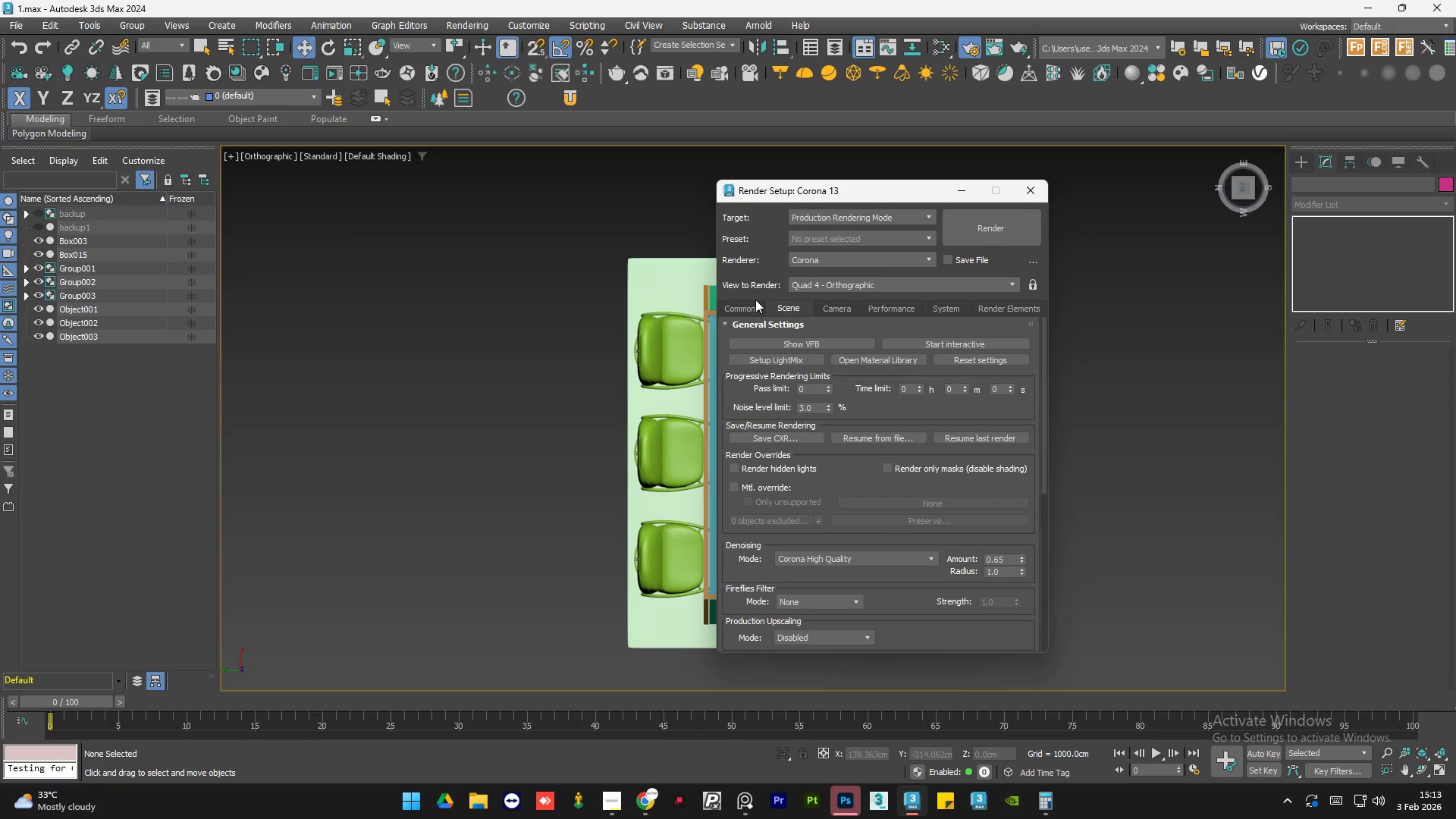 
left_click([752, 304])
 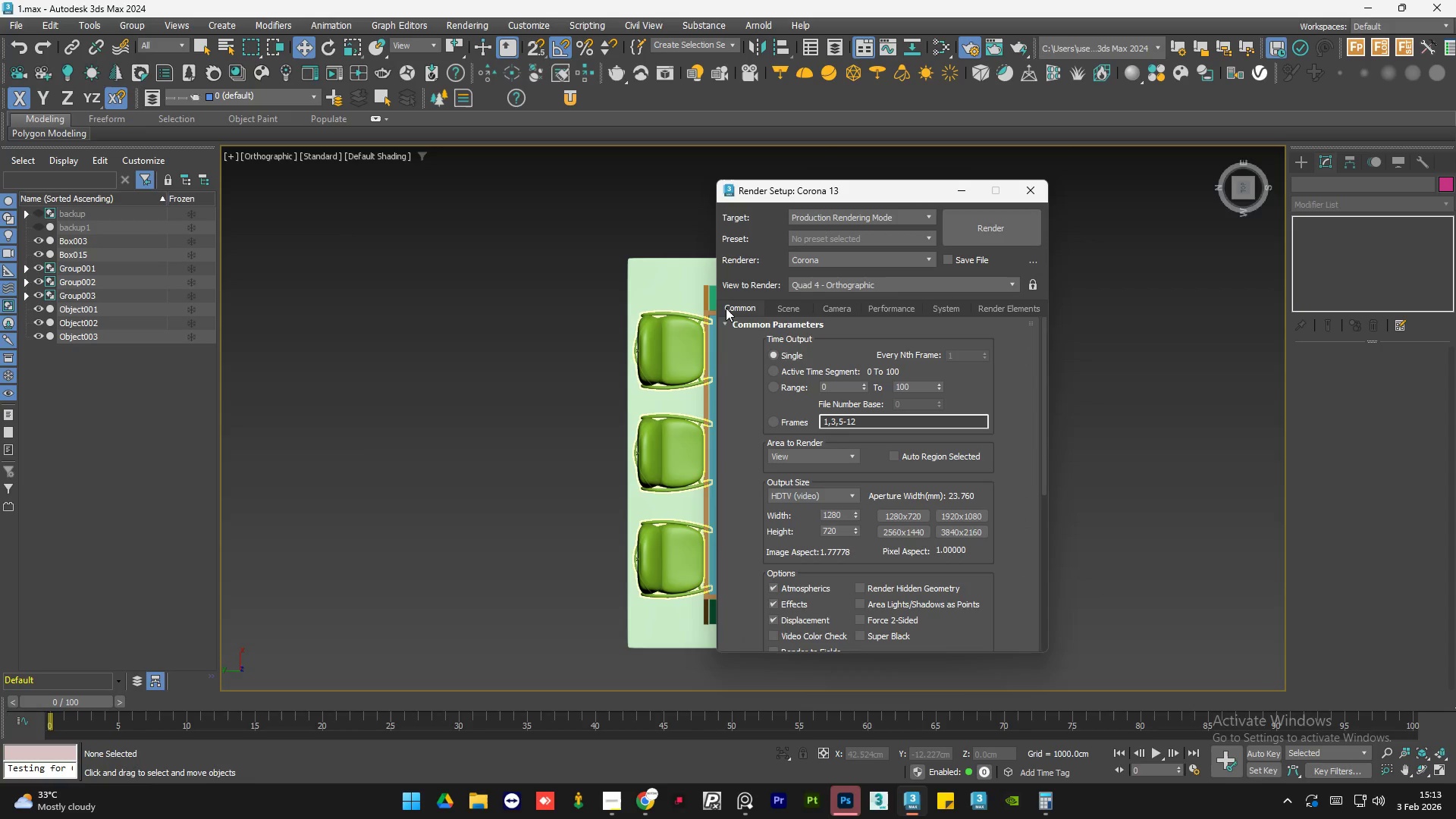 
left_click([597, 326])
 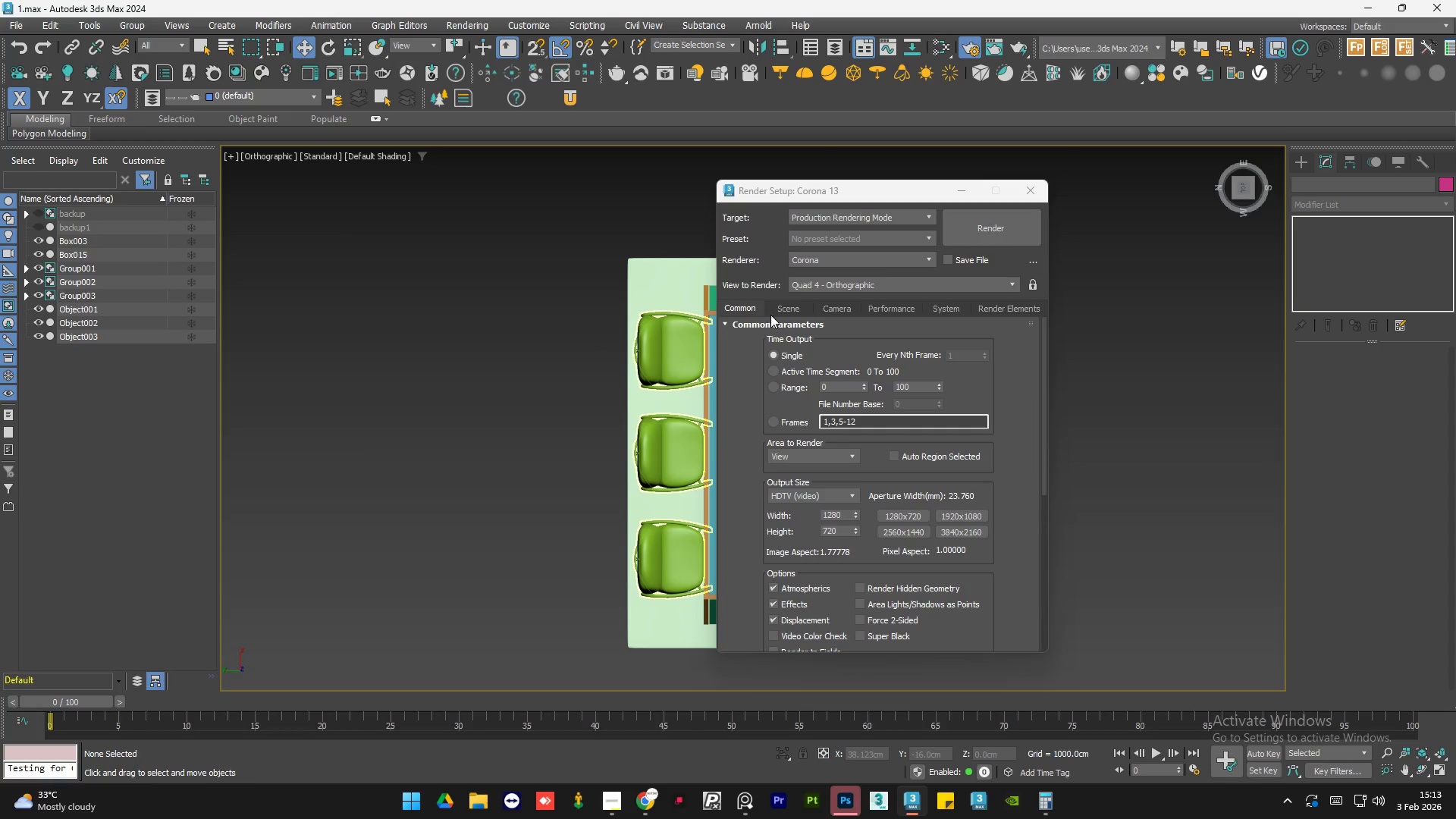 
left_click([782, 309])
 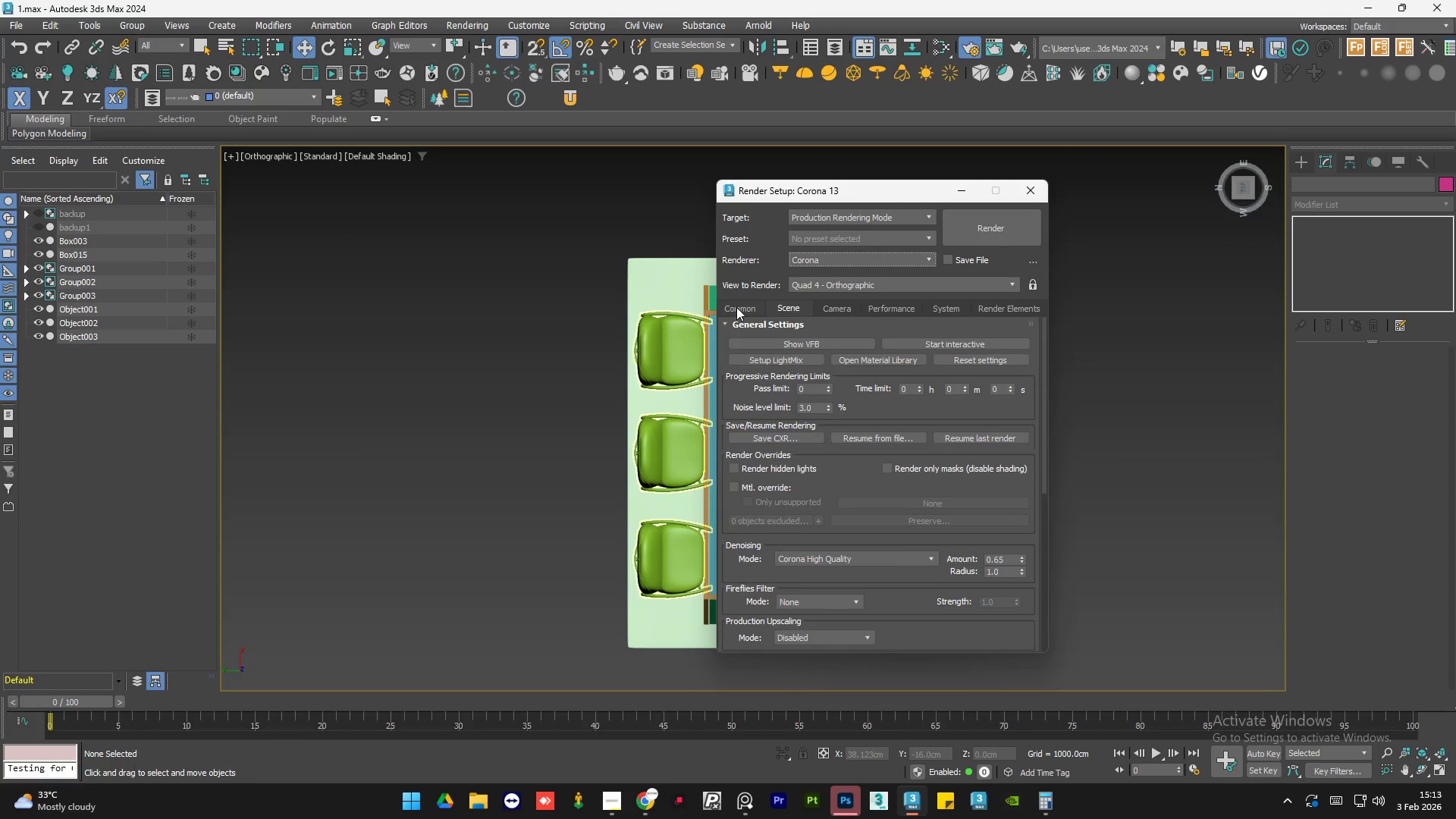 
left_click([737, 307])
 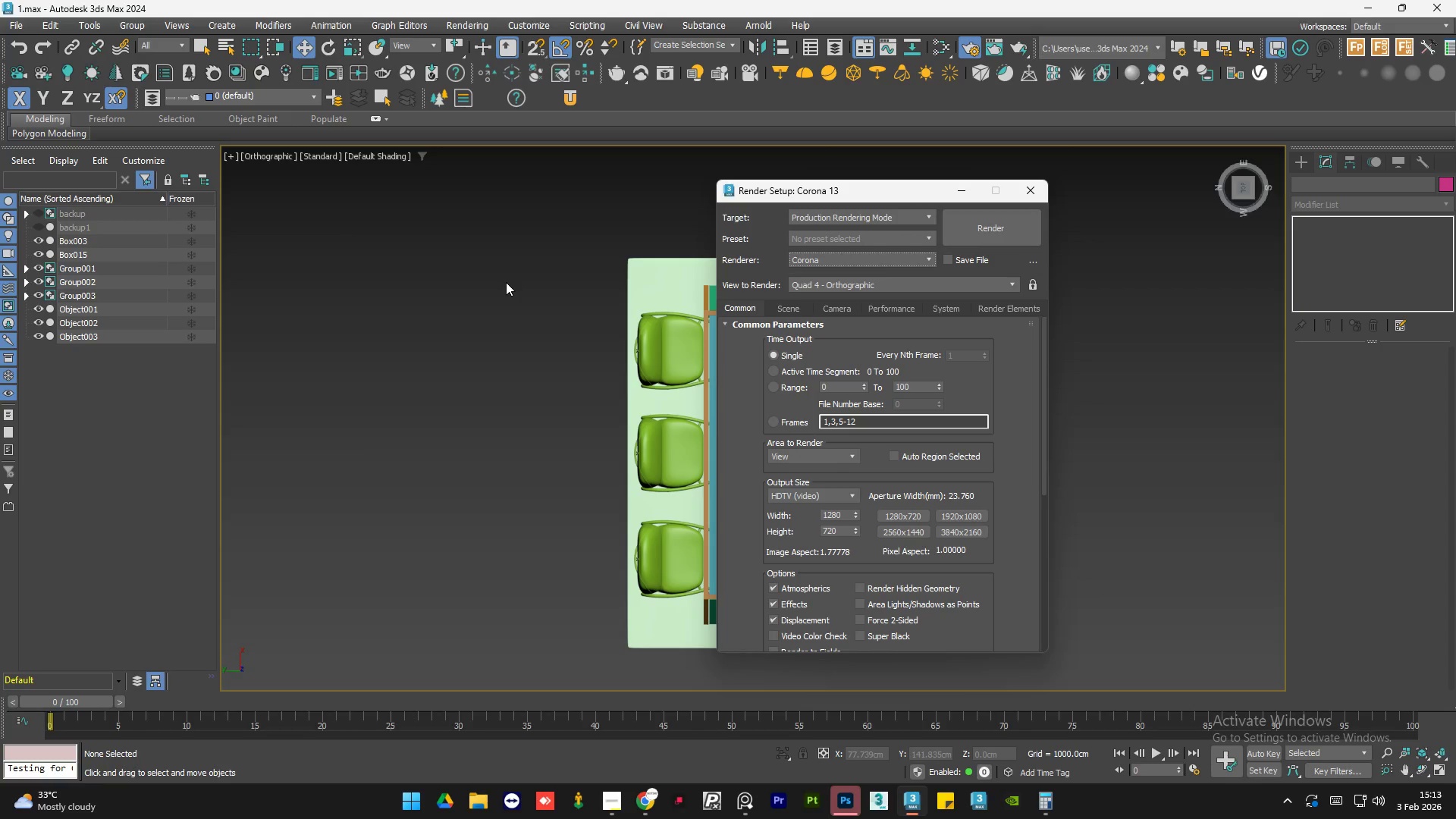 
left_click([506, 282])
 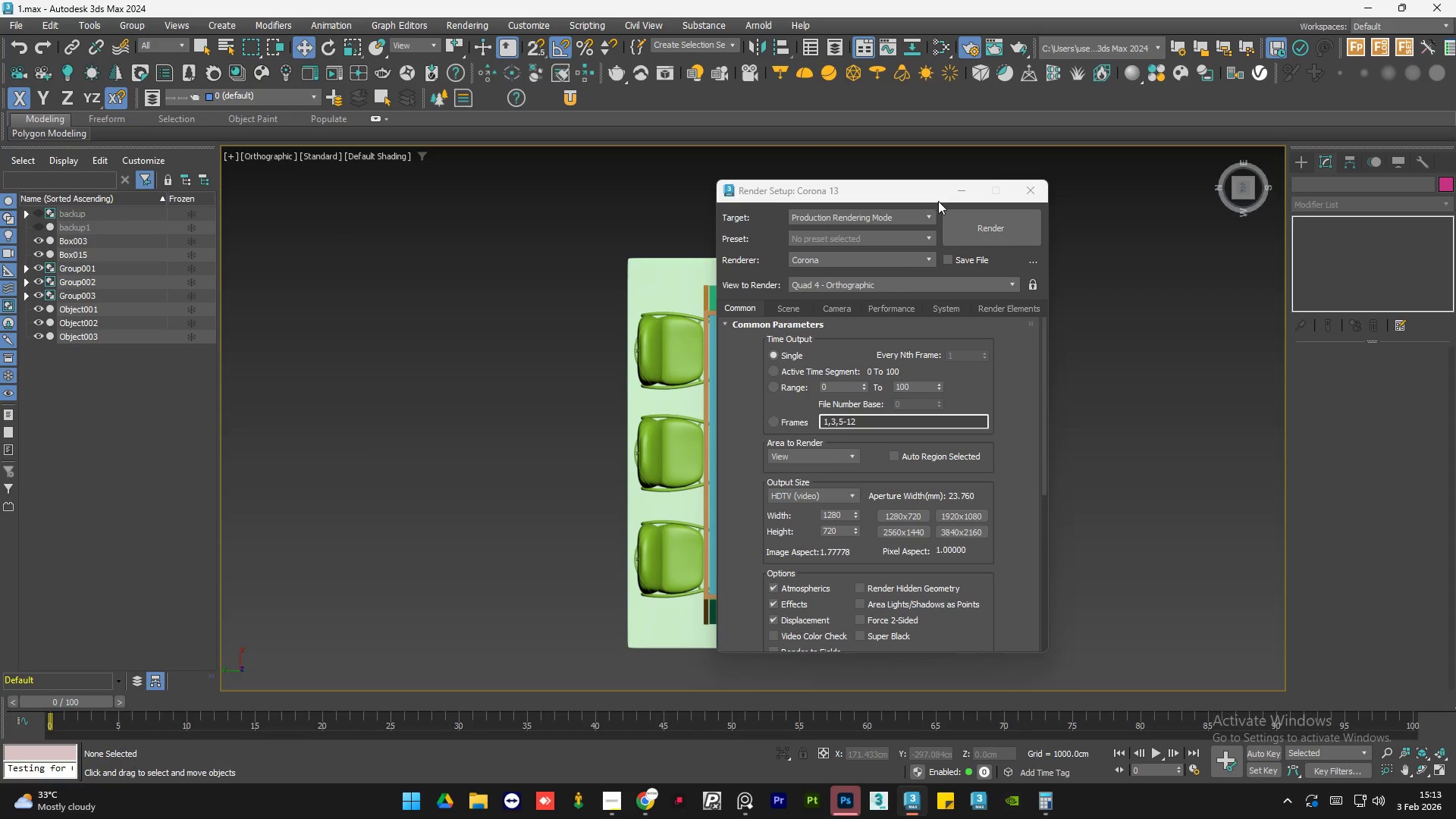 
left_click([962, 192])
 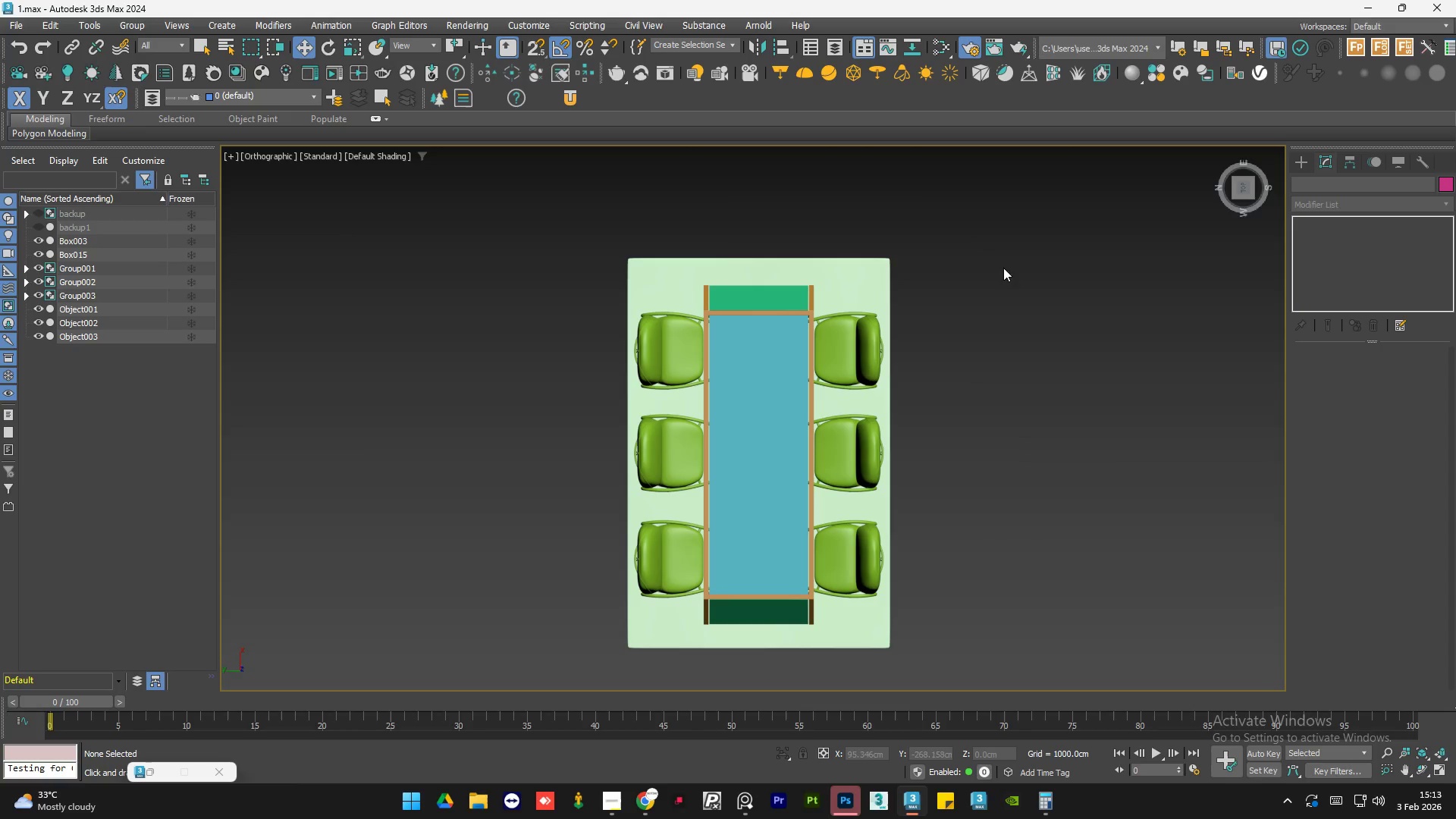 
left_click([1017, 306])
 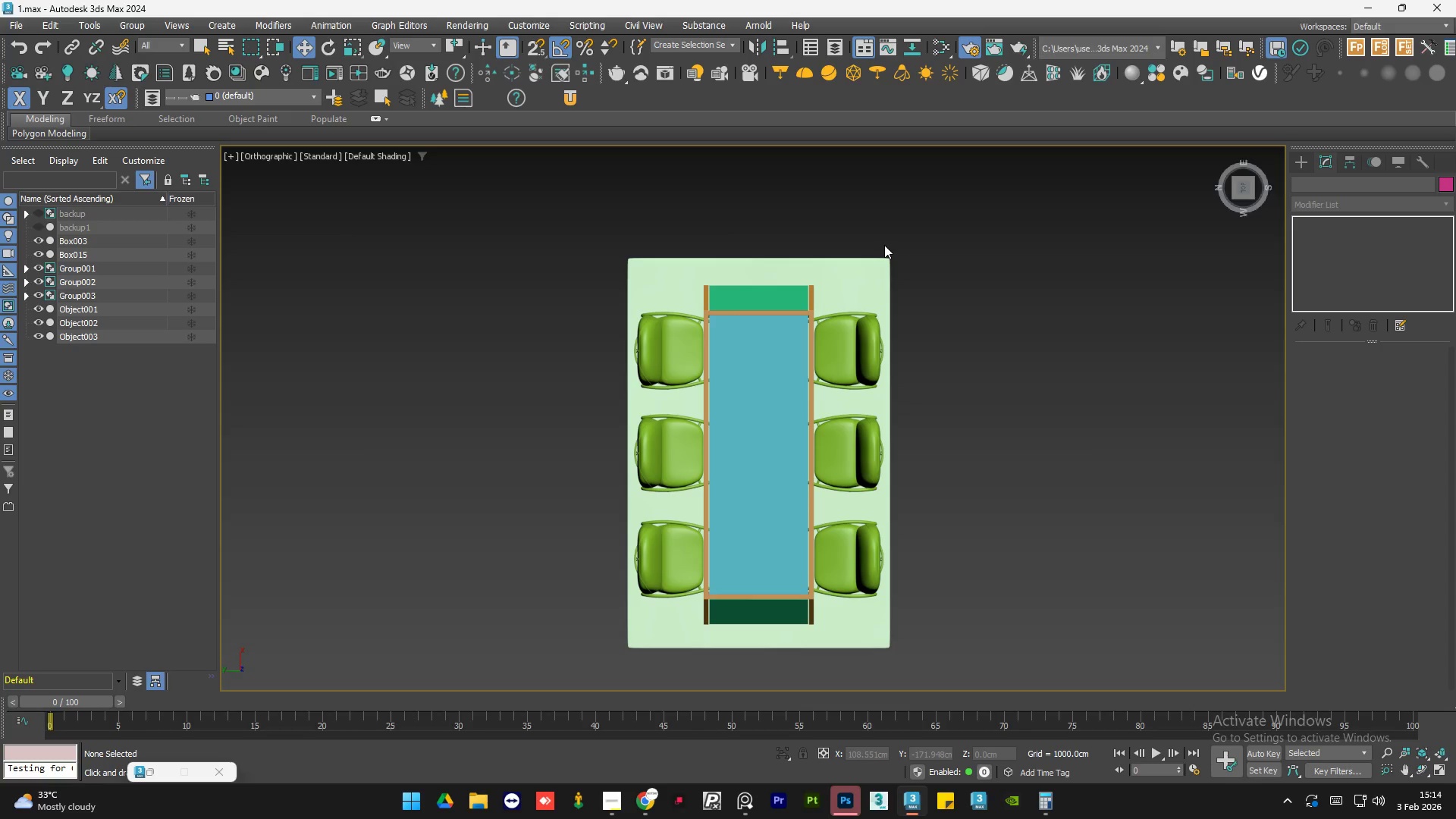 
wait(16.17)
 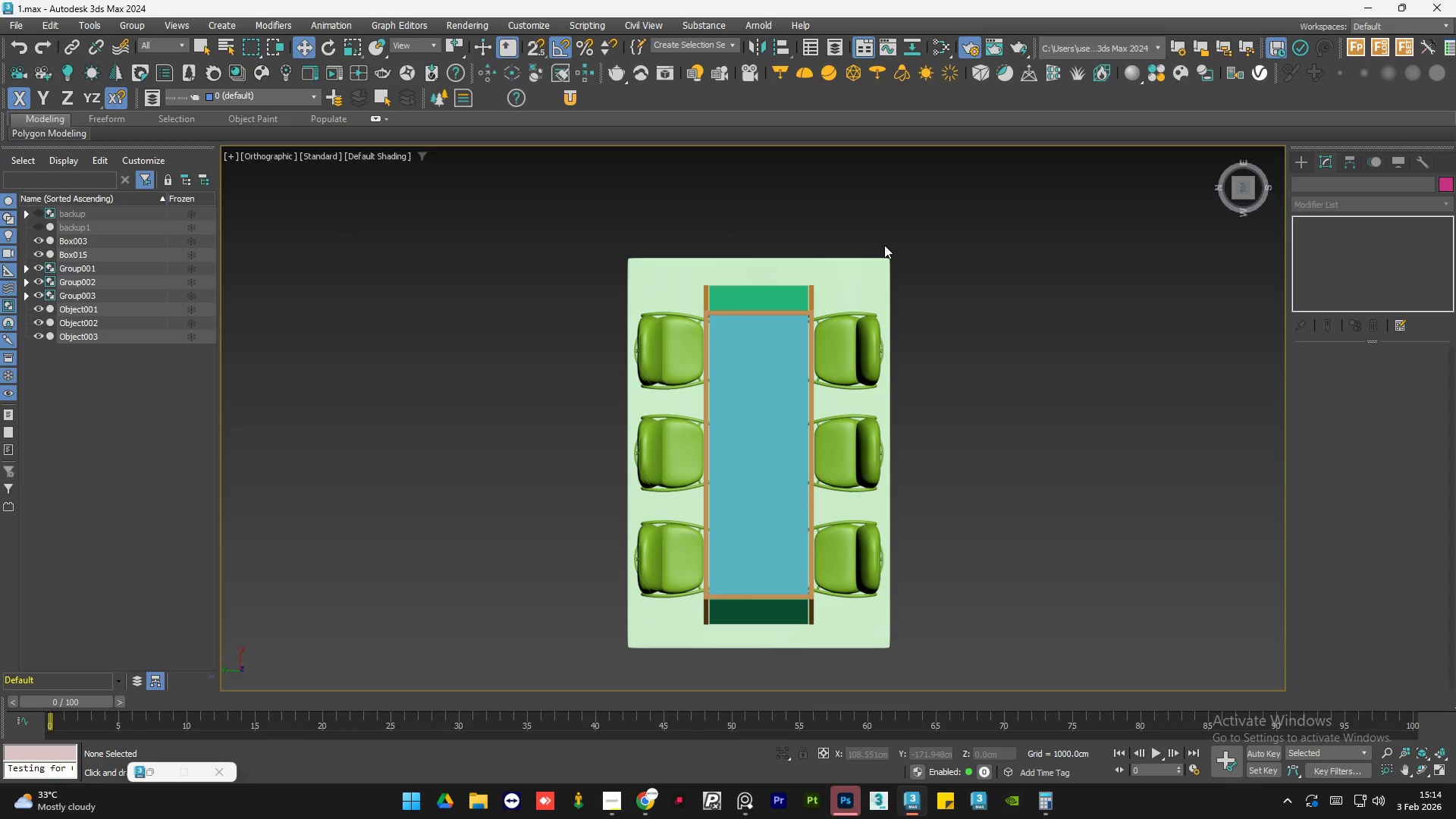 
scroll: coordinate [661, 368], scroll_direction: down, amount: 1.0
 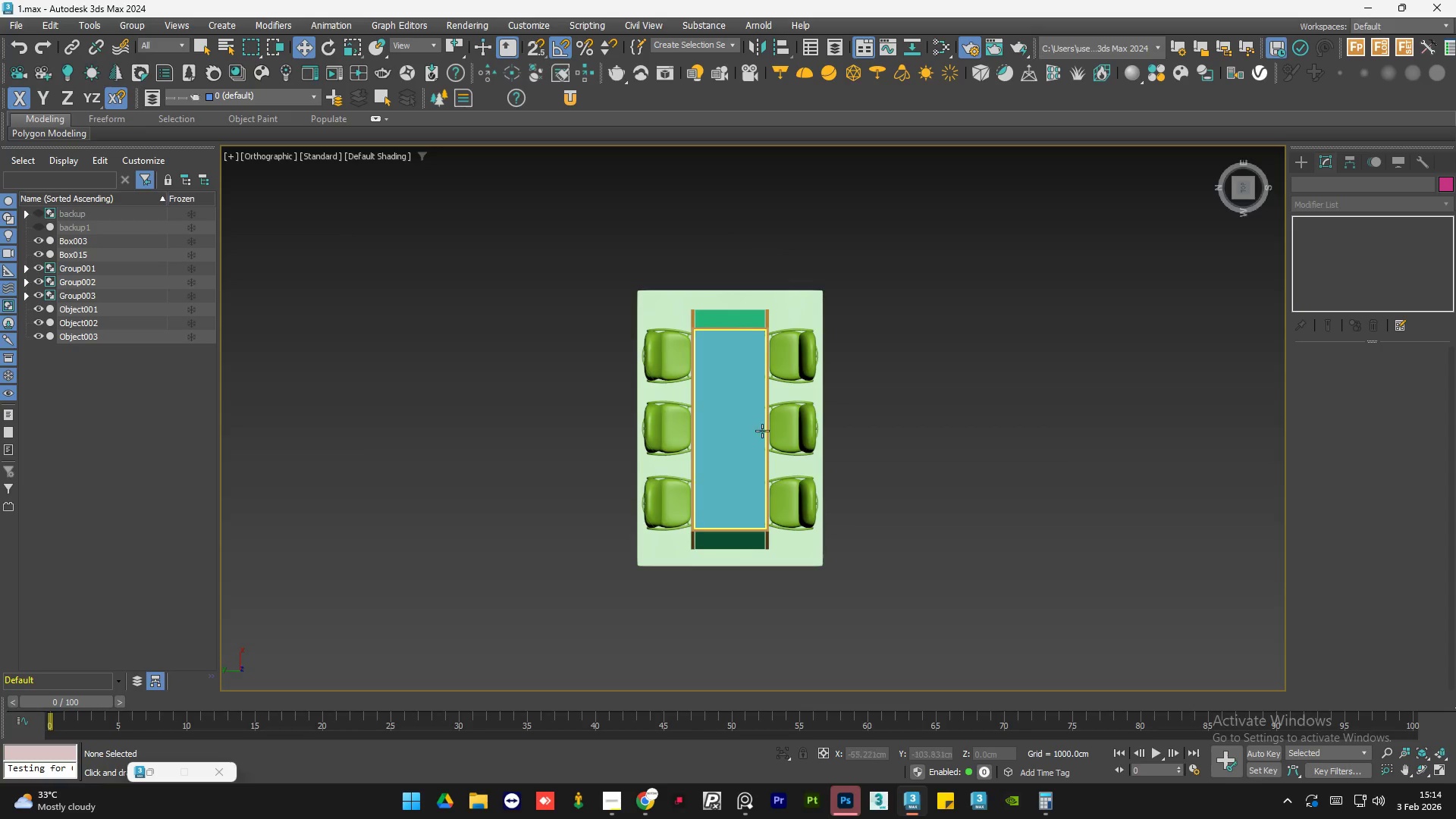 
left_click([802, 419])
 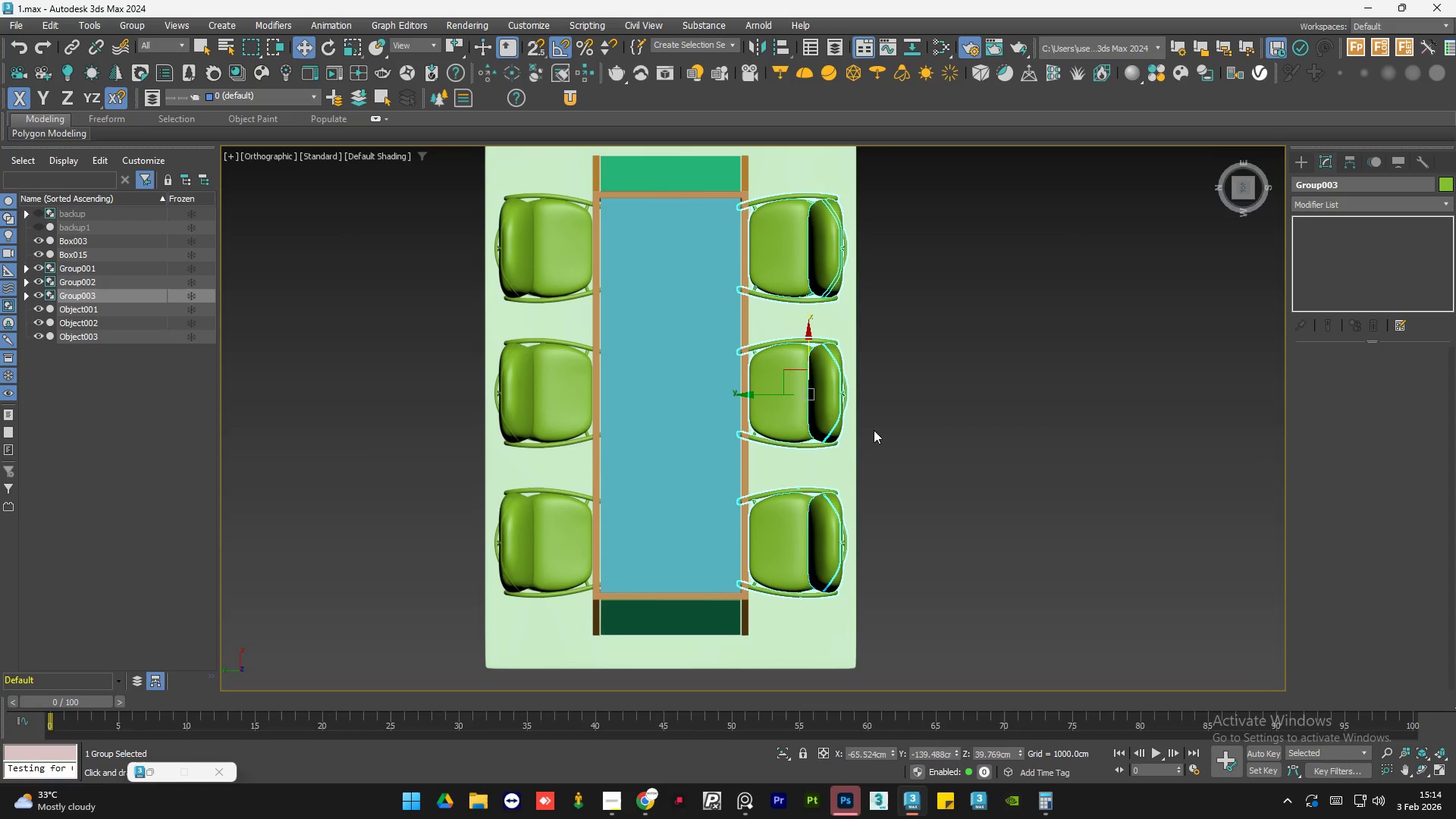 
scroll: coordinate [792, 465], scroll_direction: up, amount: 2.0
 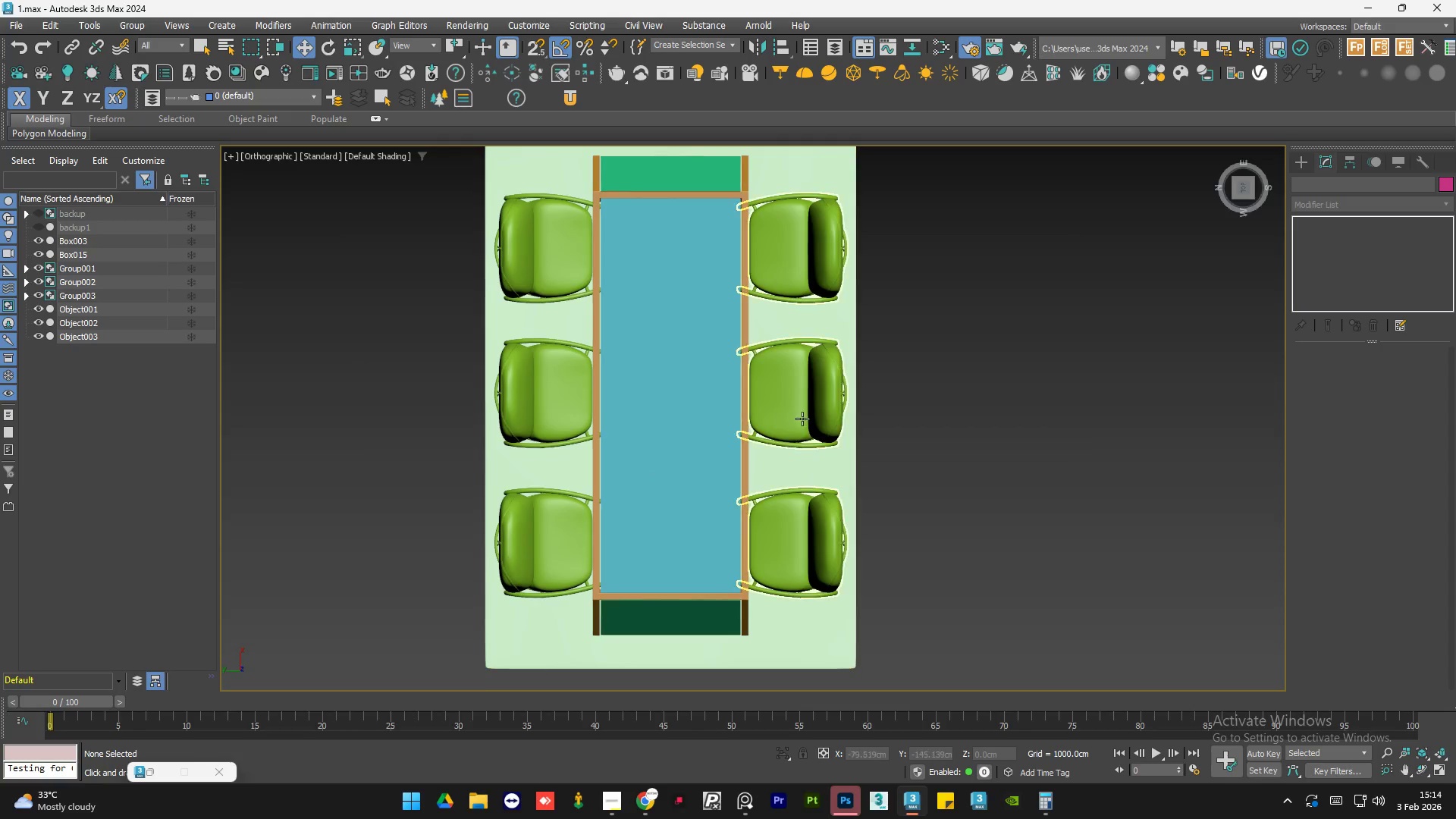 
hold_key(key=AltLeft, duration=0.95)
 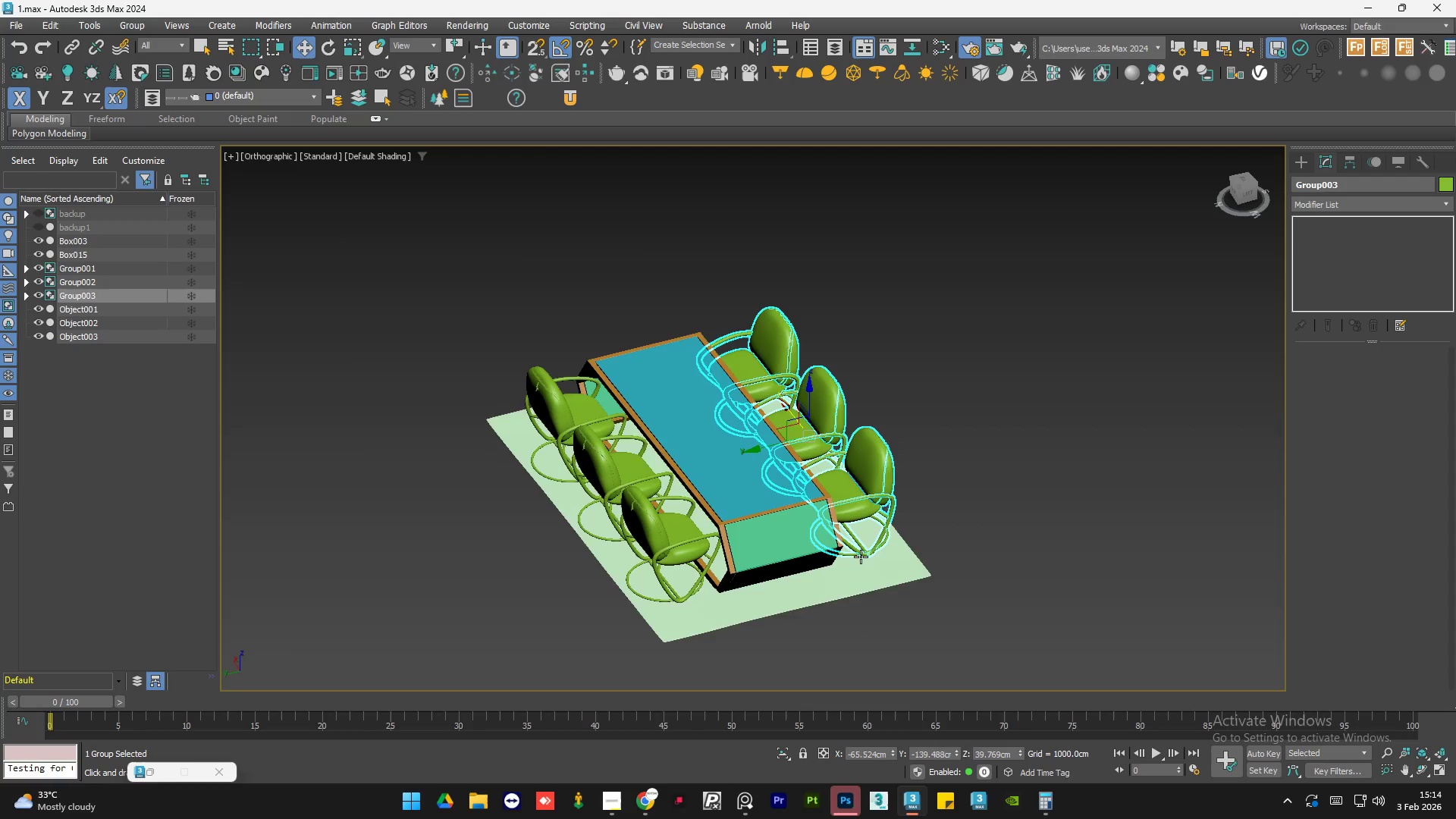 
scroll: coordinate [844, 544], scroll_direction: down, amount: 2.0
 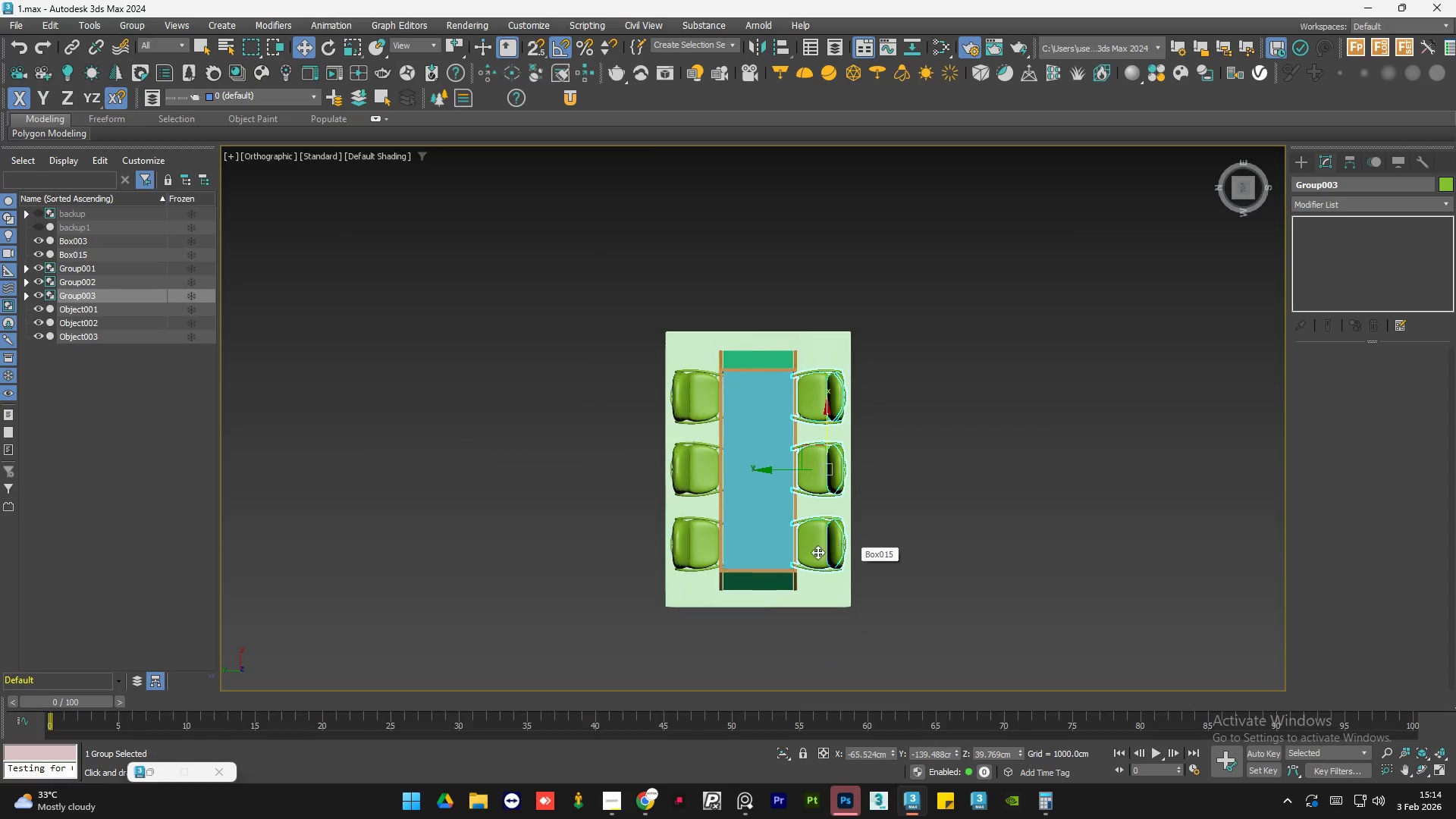 
hold_key(key=AltLeft, duration=0.73)
 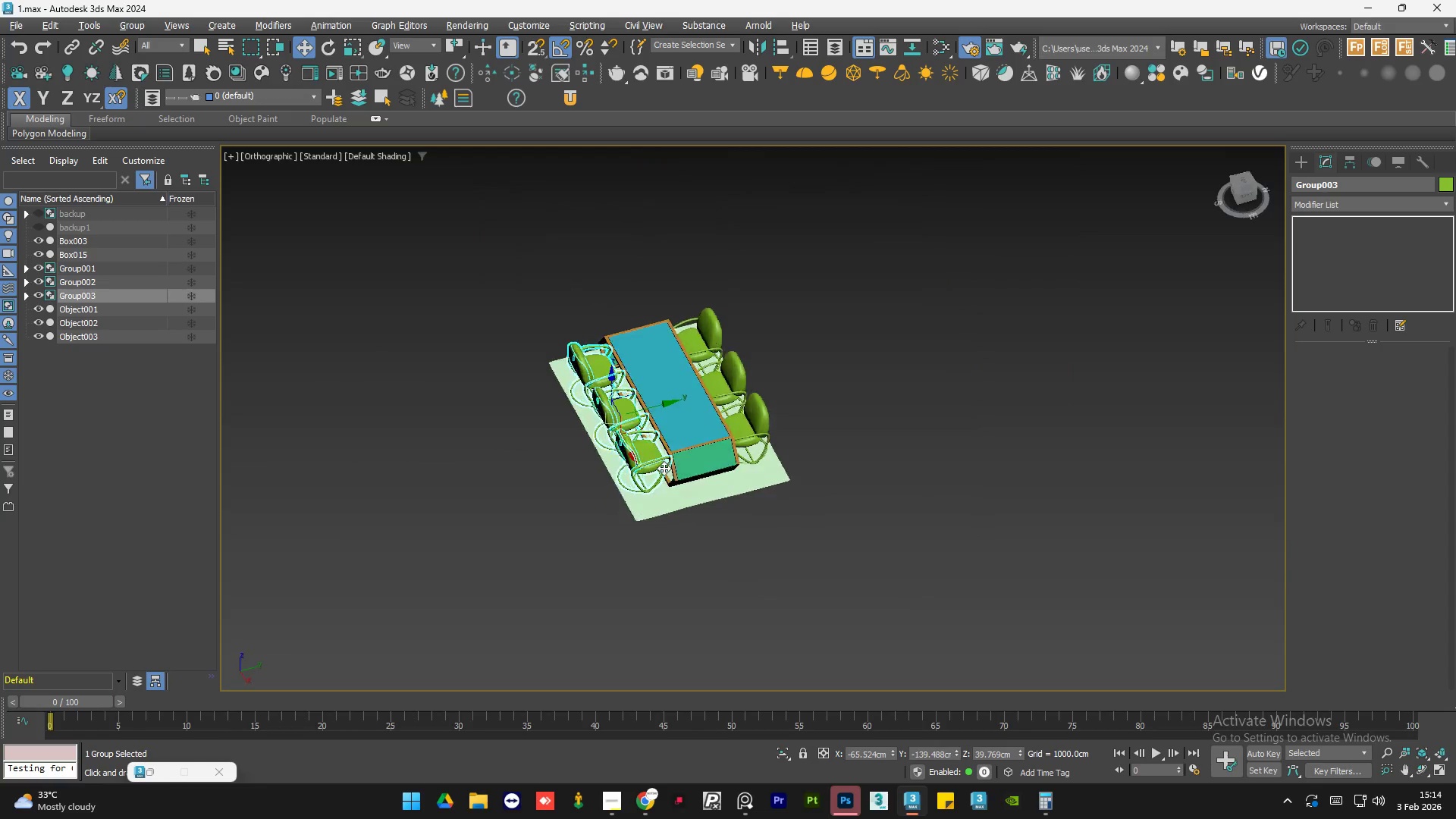 
scroll: coordinate [765, 422], scroll_direction: up, amount: 3.0
 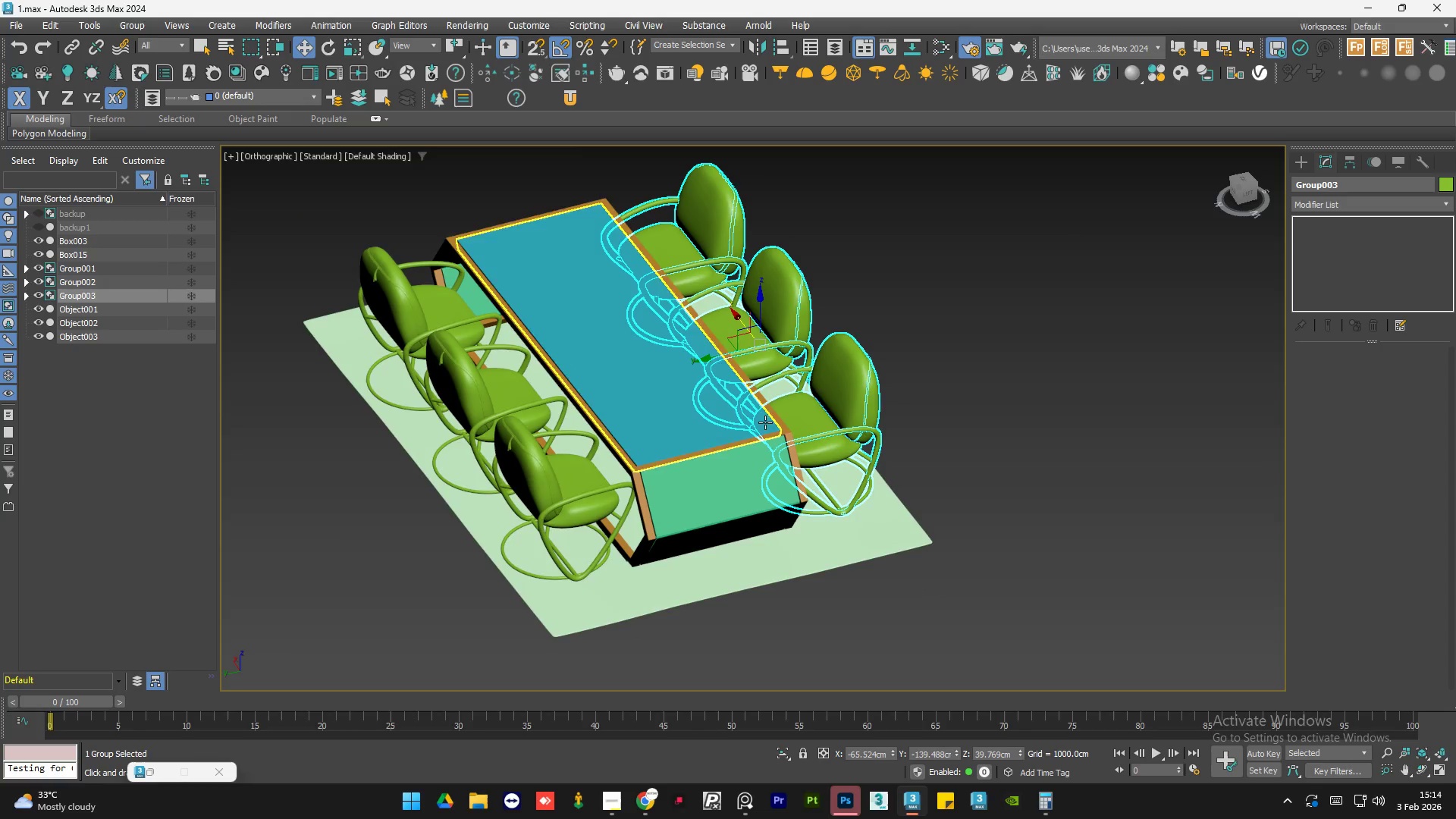 
hold_key(key=AltLeft, duration=0.73)
scroll: coordinate [673, 466], scroll_direction: down, amount: 1.0
 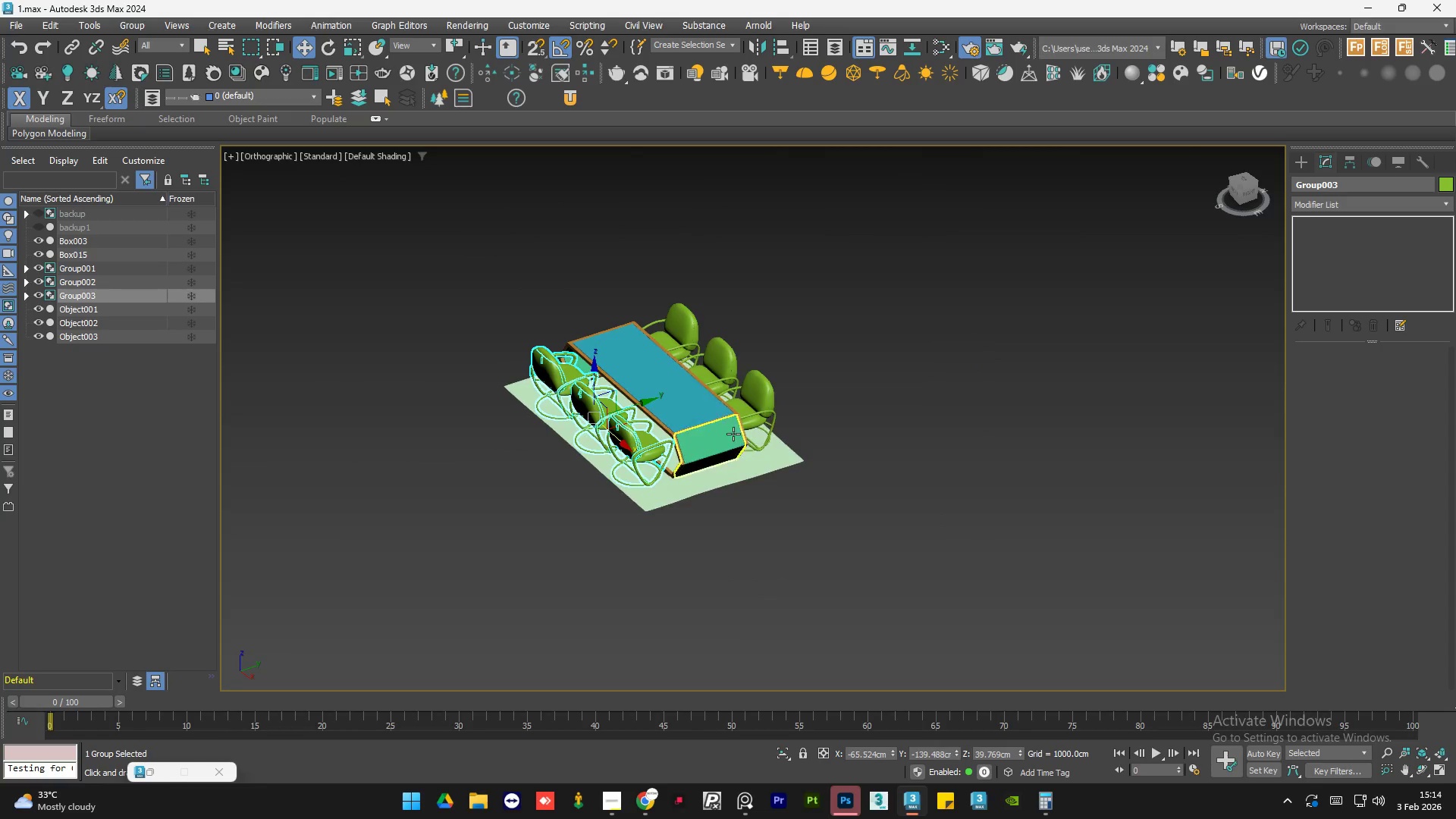 
left_click([663, 419])
 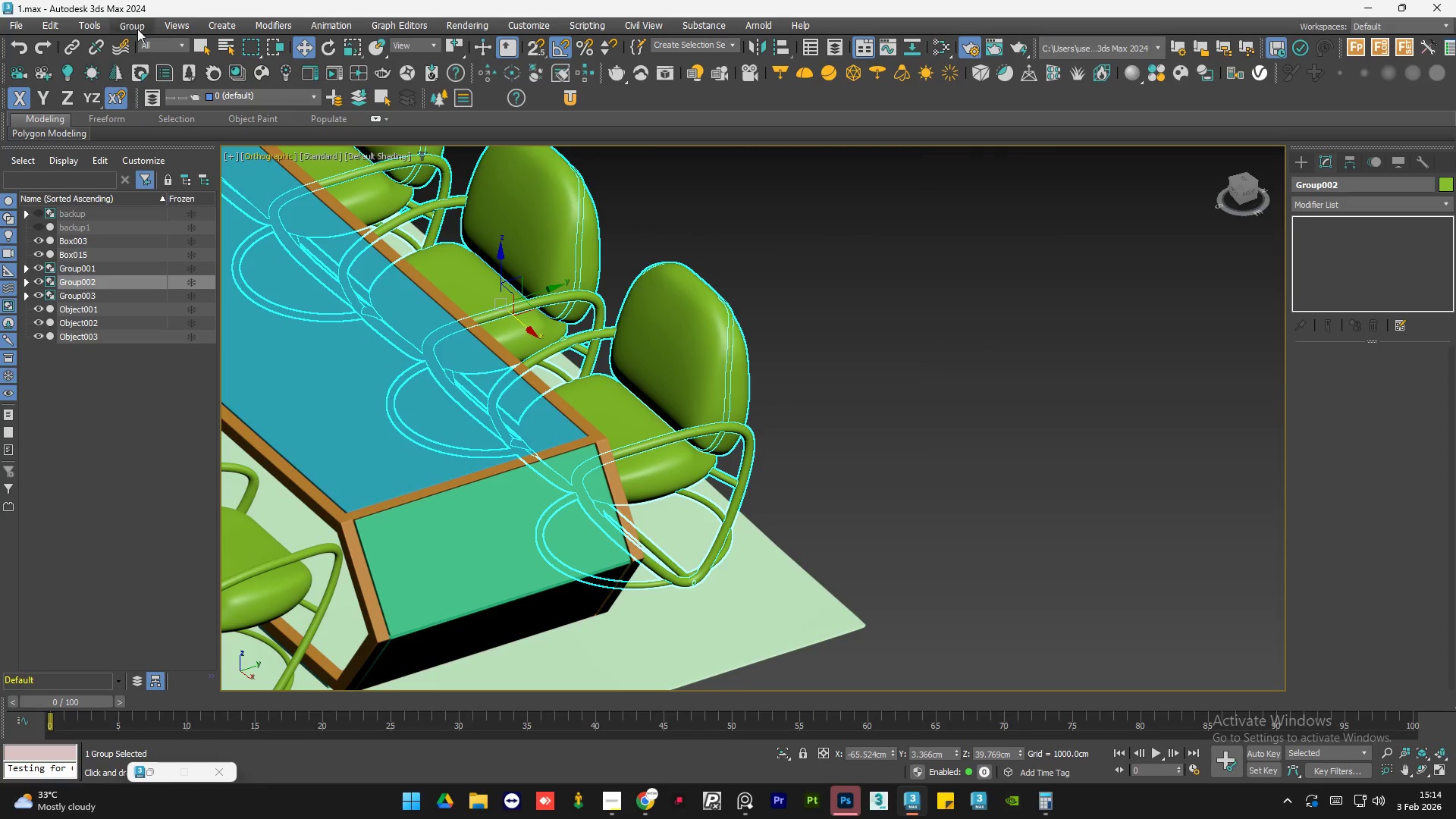 
scroll: coordinate [774, 408], scroll_direction: up, amount: 4.0
 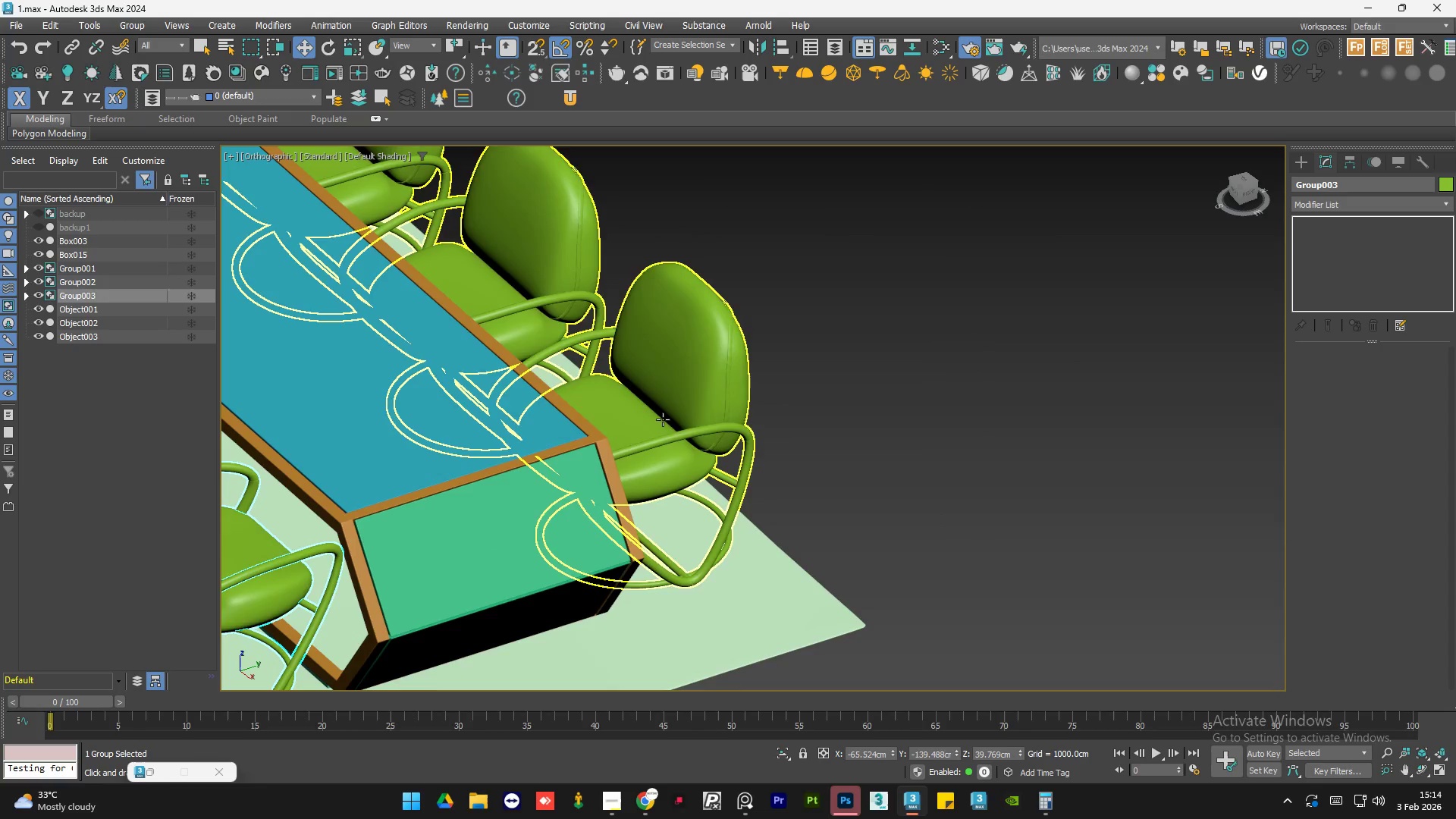 
left_click([139, 24])
 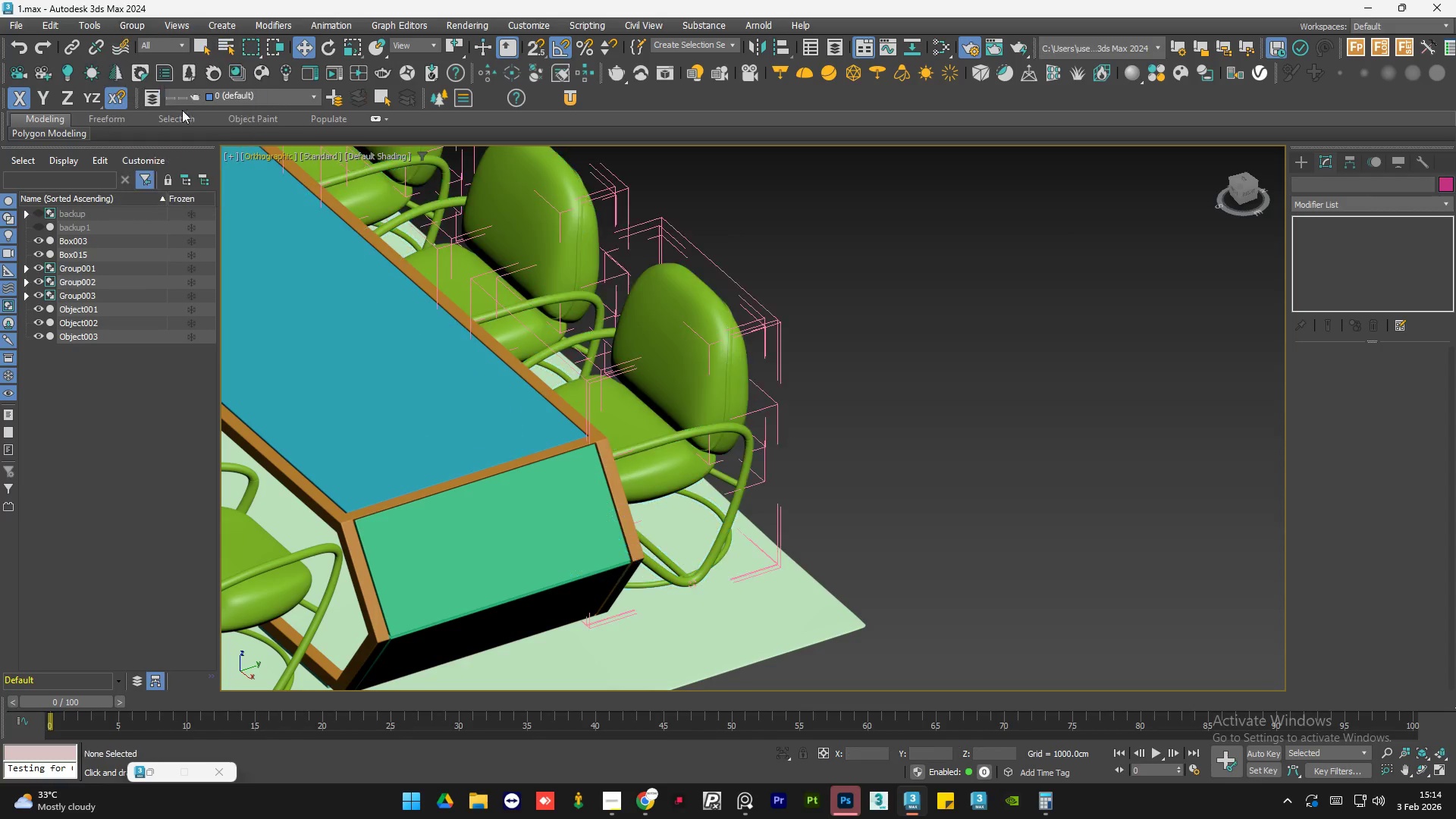 
double_click([827, 397])
 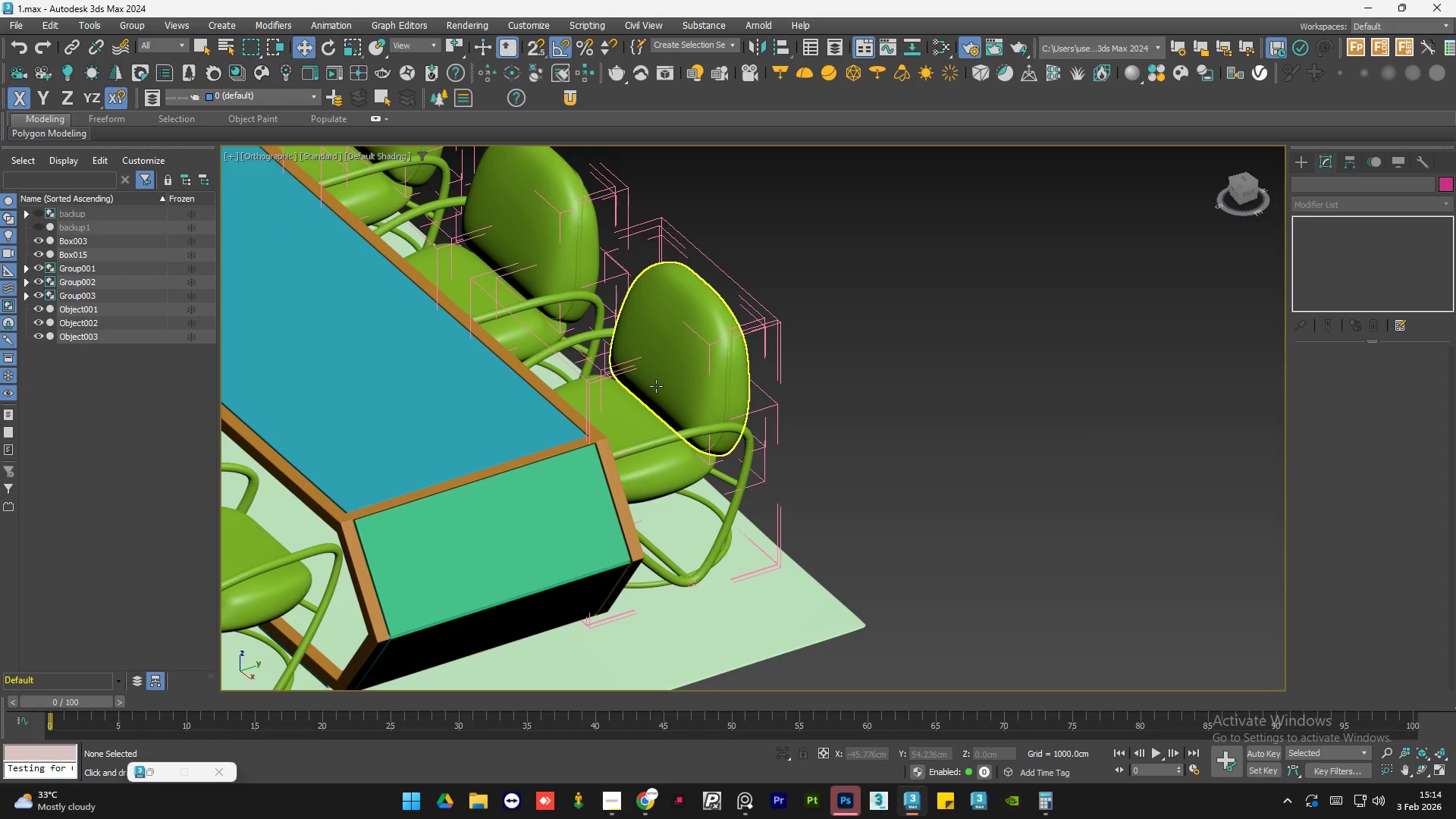 
left_click([656, 386])
 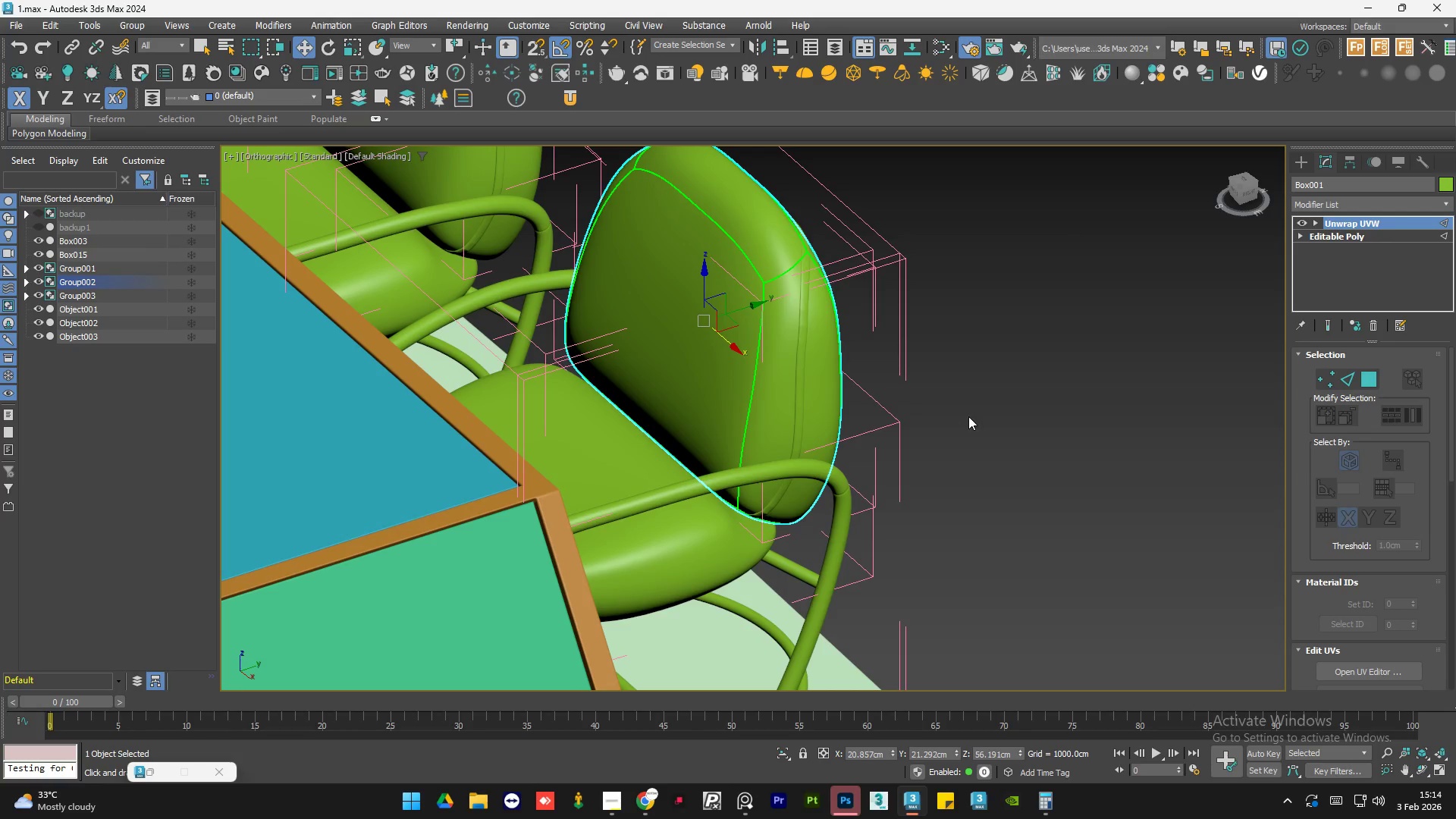 
scroll: coordinate [656, 386], scroll_direction: up, amount: 2.0
 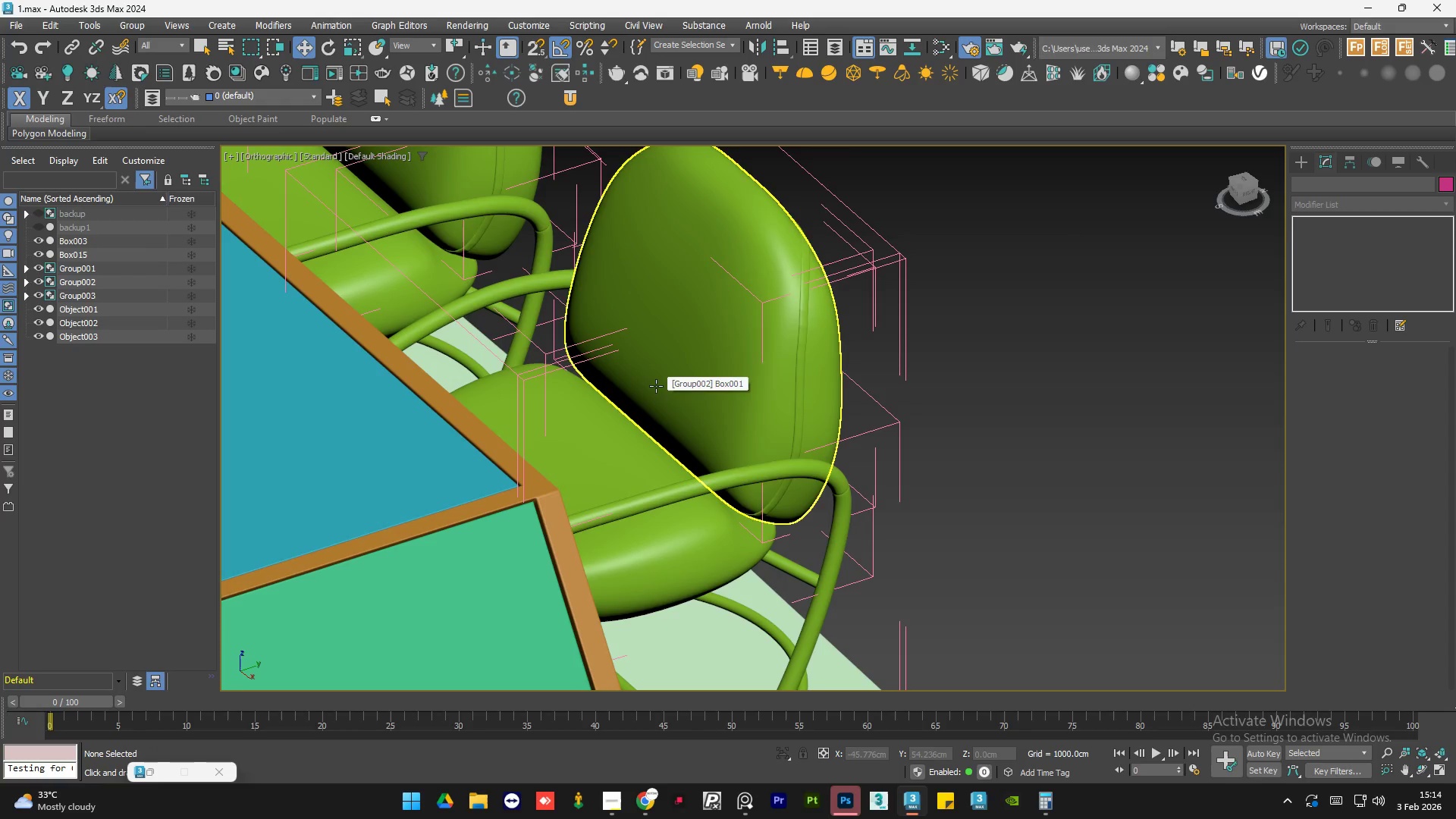 
left_click([969, 416])
 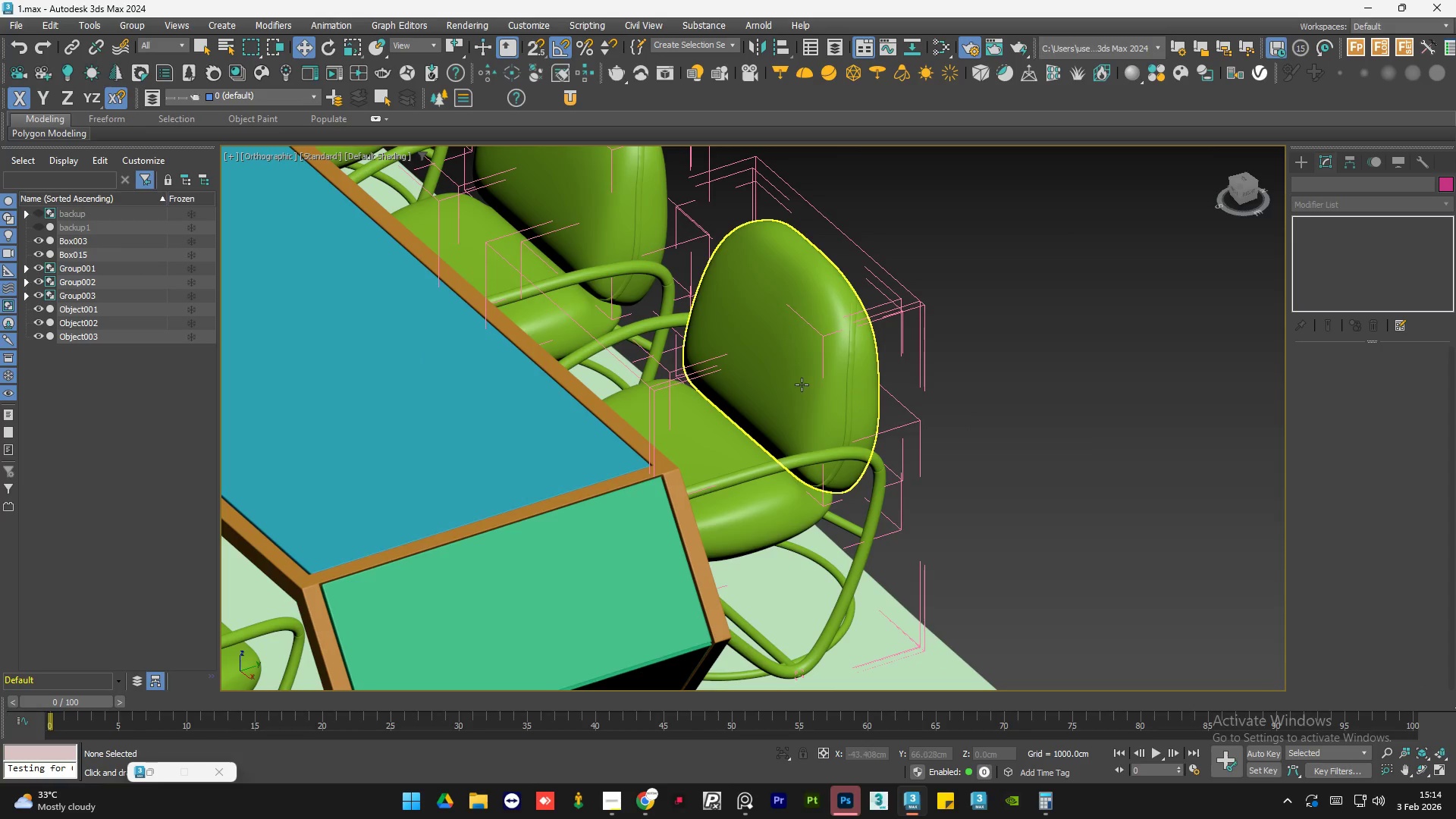 
scroll: coordinate [969, 416], scroll_direction: down, amount: 1.0
 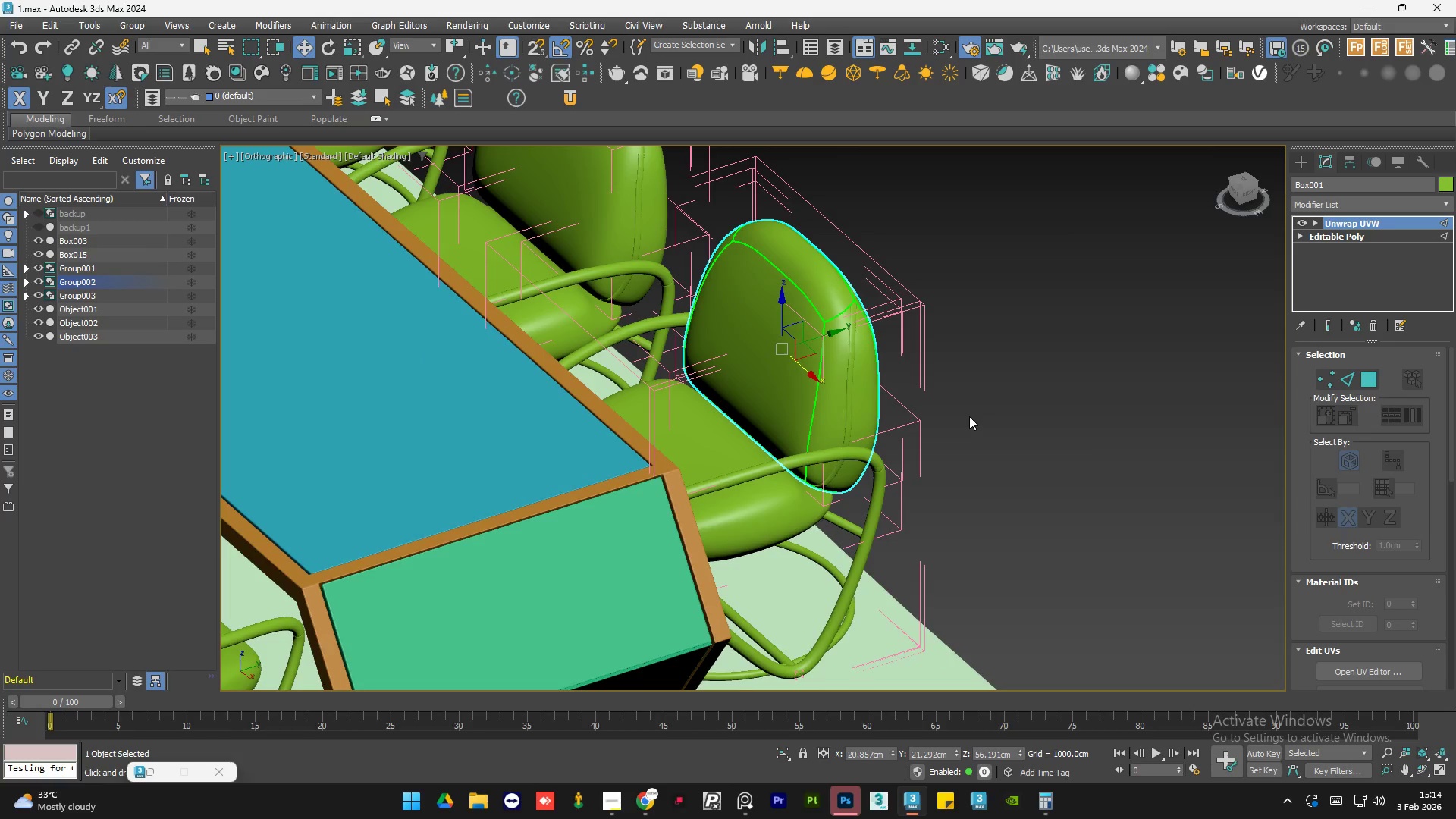 
double_click([792, 385])
 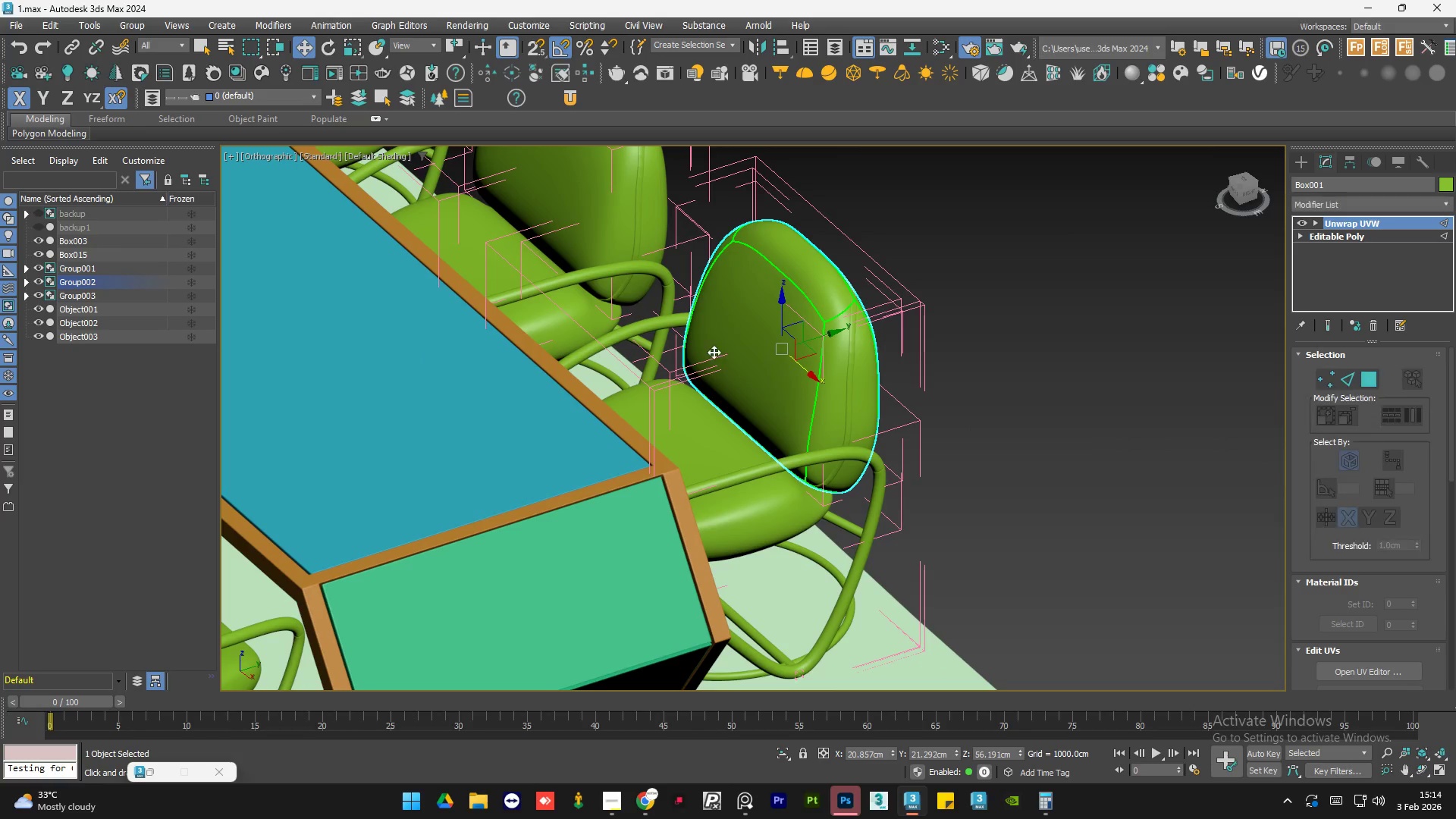 
scroll: coordinate [919, 450], scroll_direction: none, amount: 0.0
 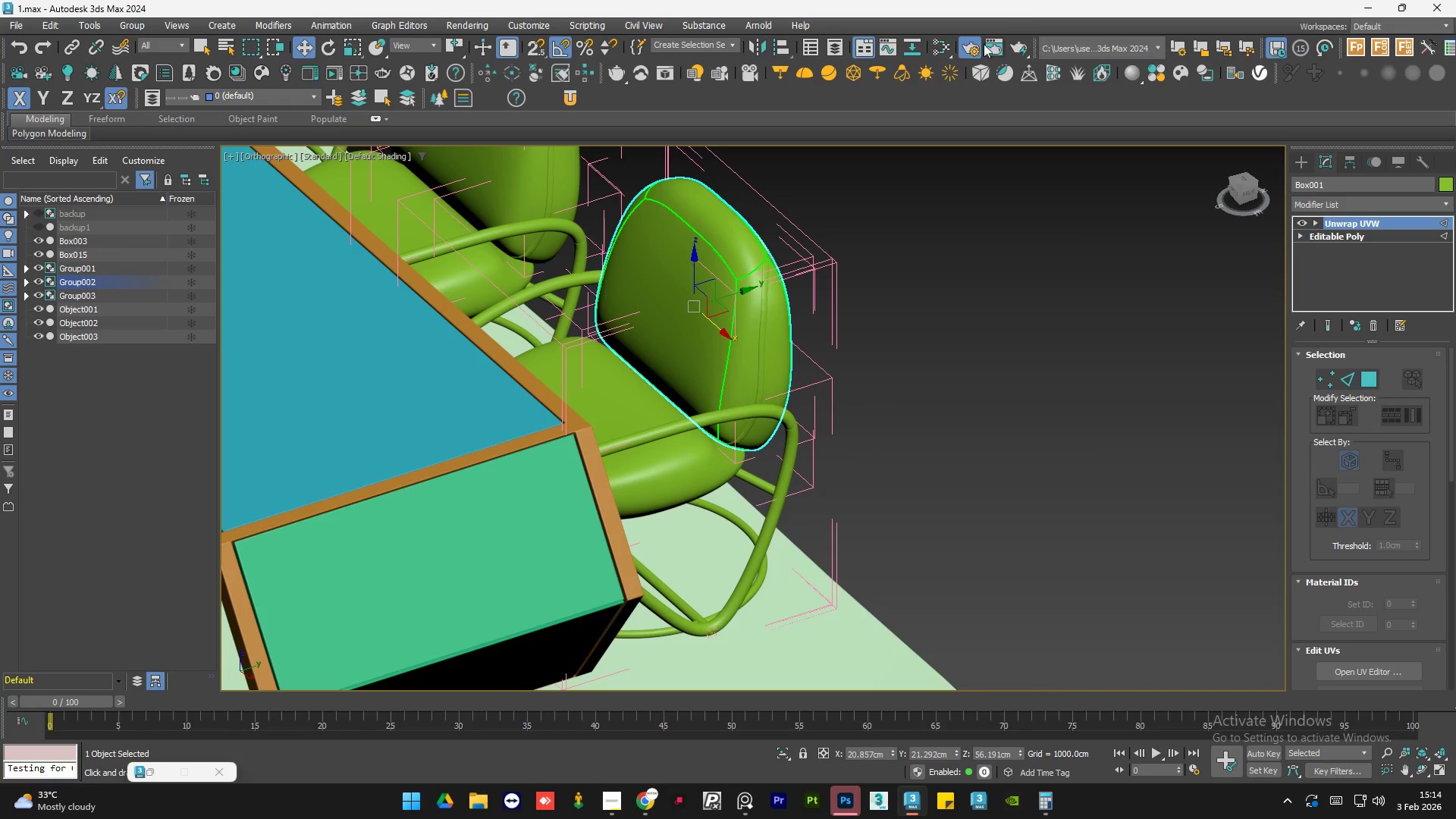 
left_click([937, 48])
 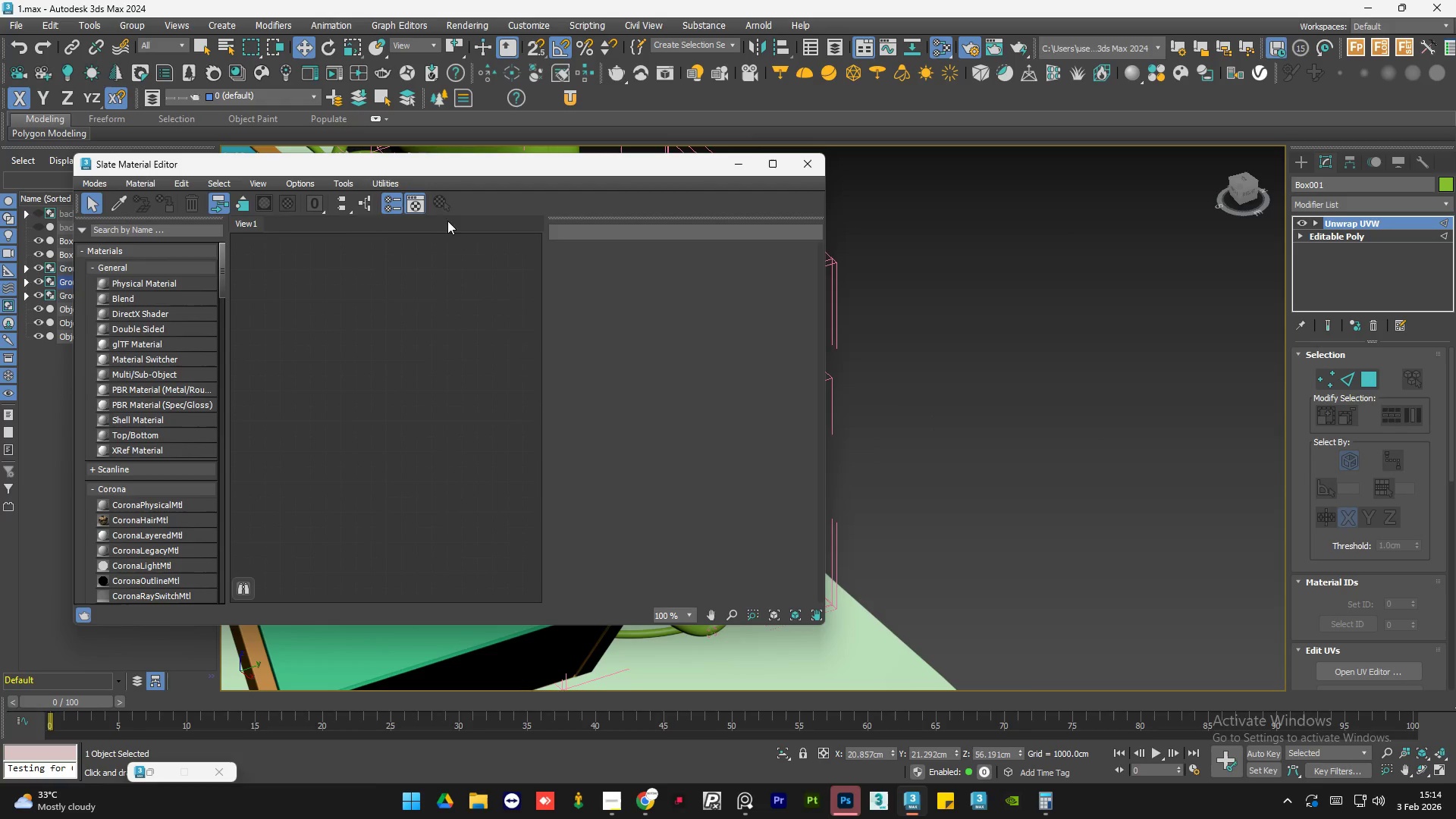 
left_click_drag(start_coordinate=[378, 165], to_coordinate=[904, 193])
 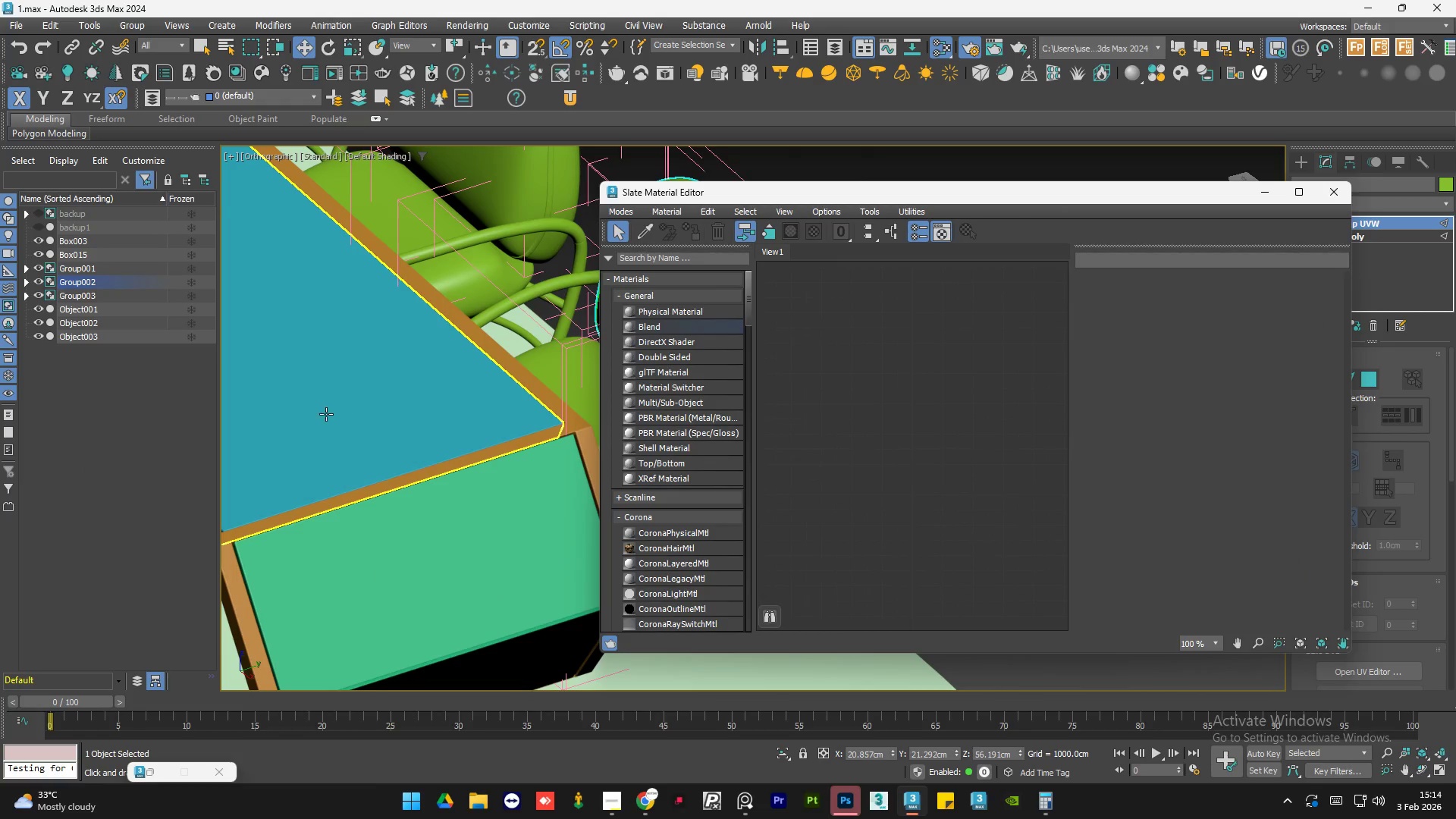 
scroll: coordinate [390, 407], scroll_direction: down, amount: 1.0
 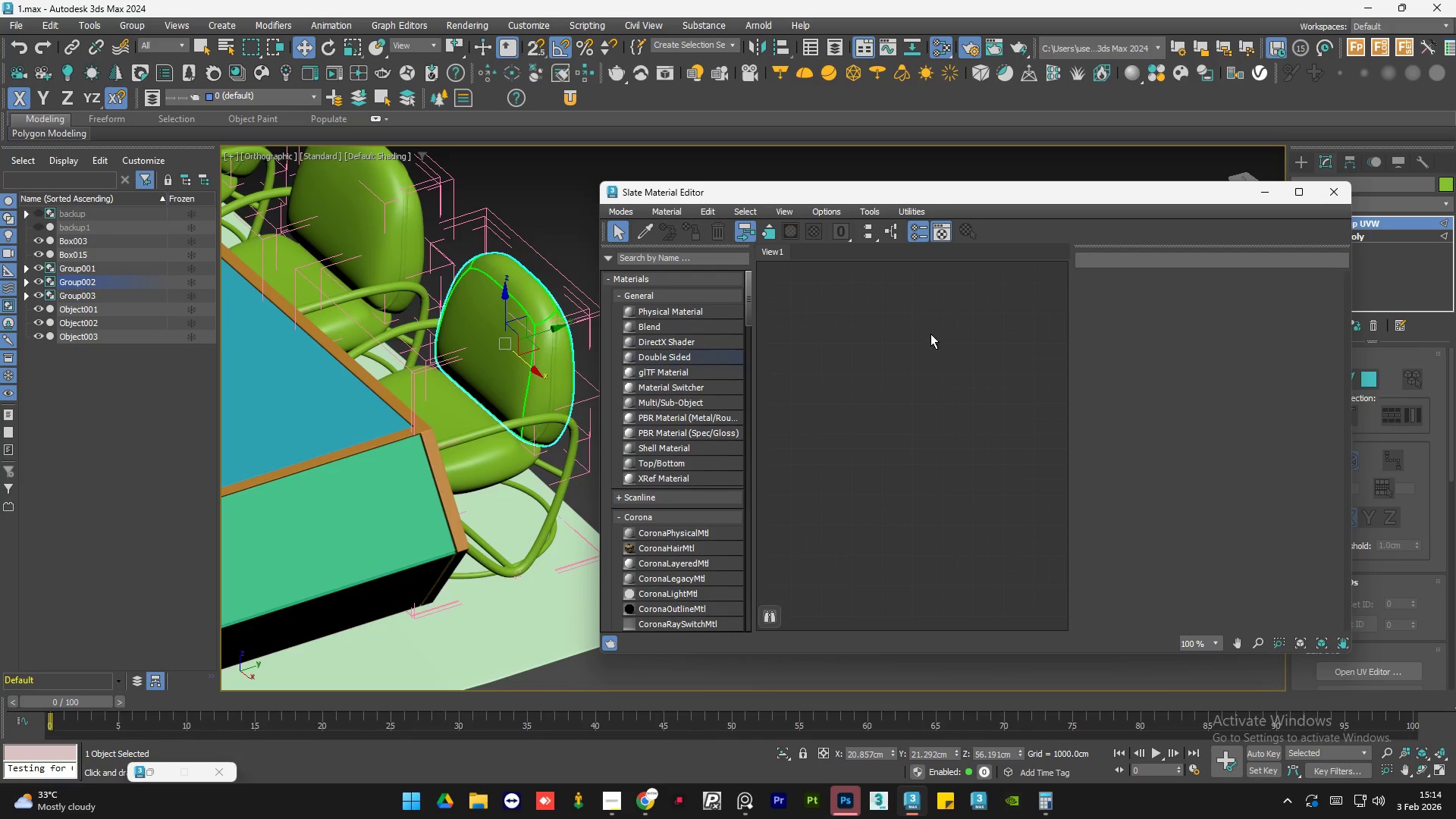 
right_click([930, 334])
 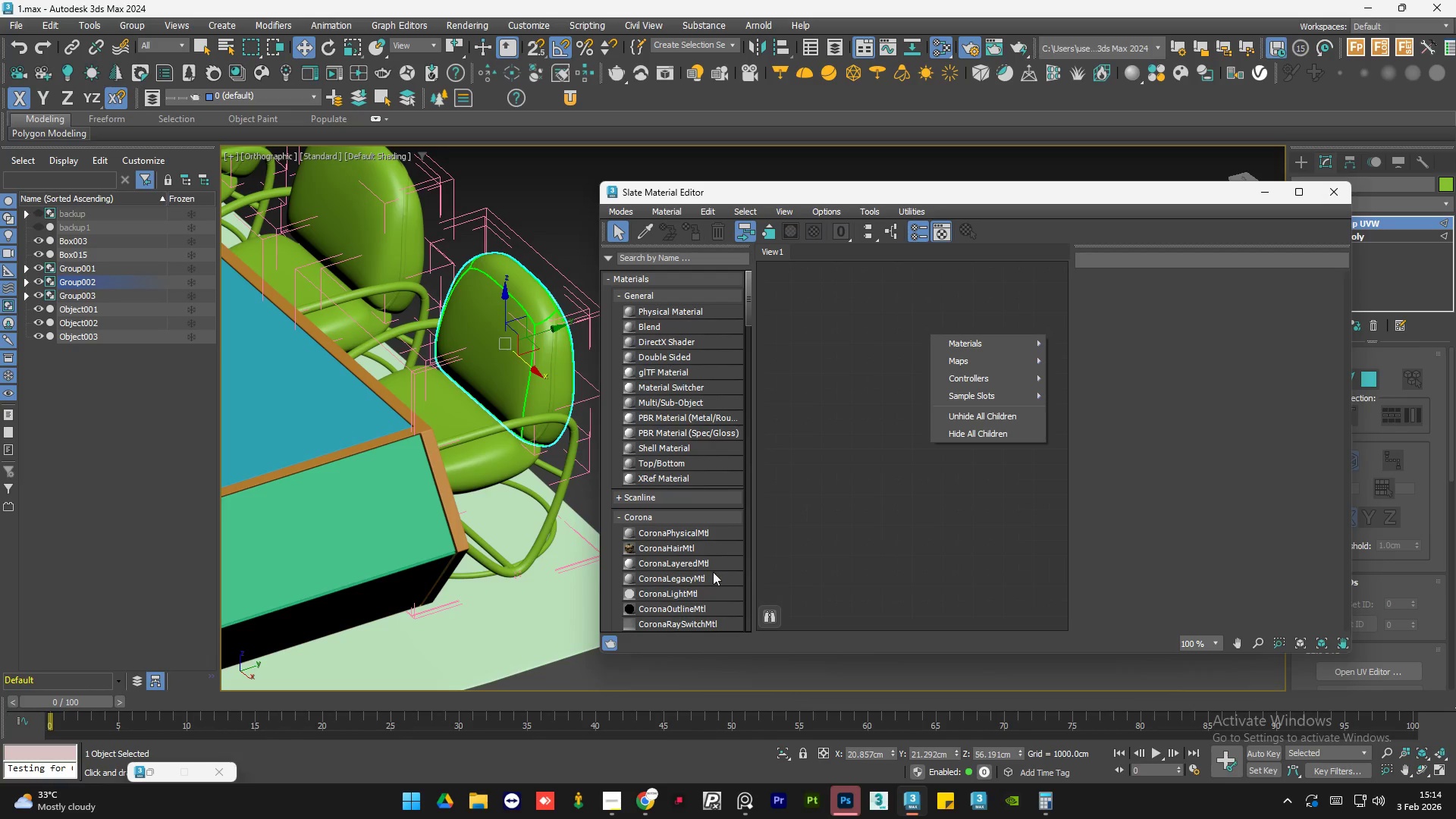 
left_click([695, 580])
 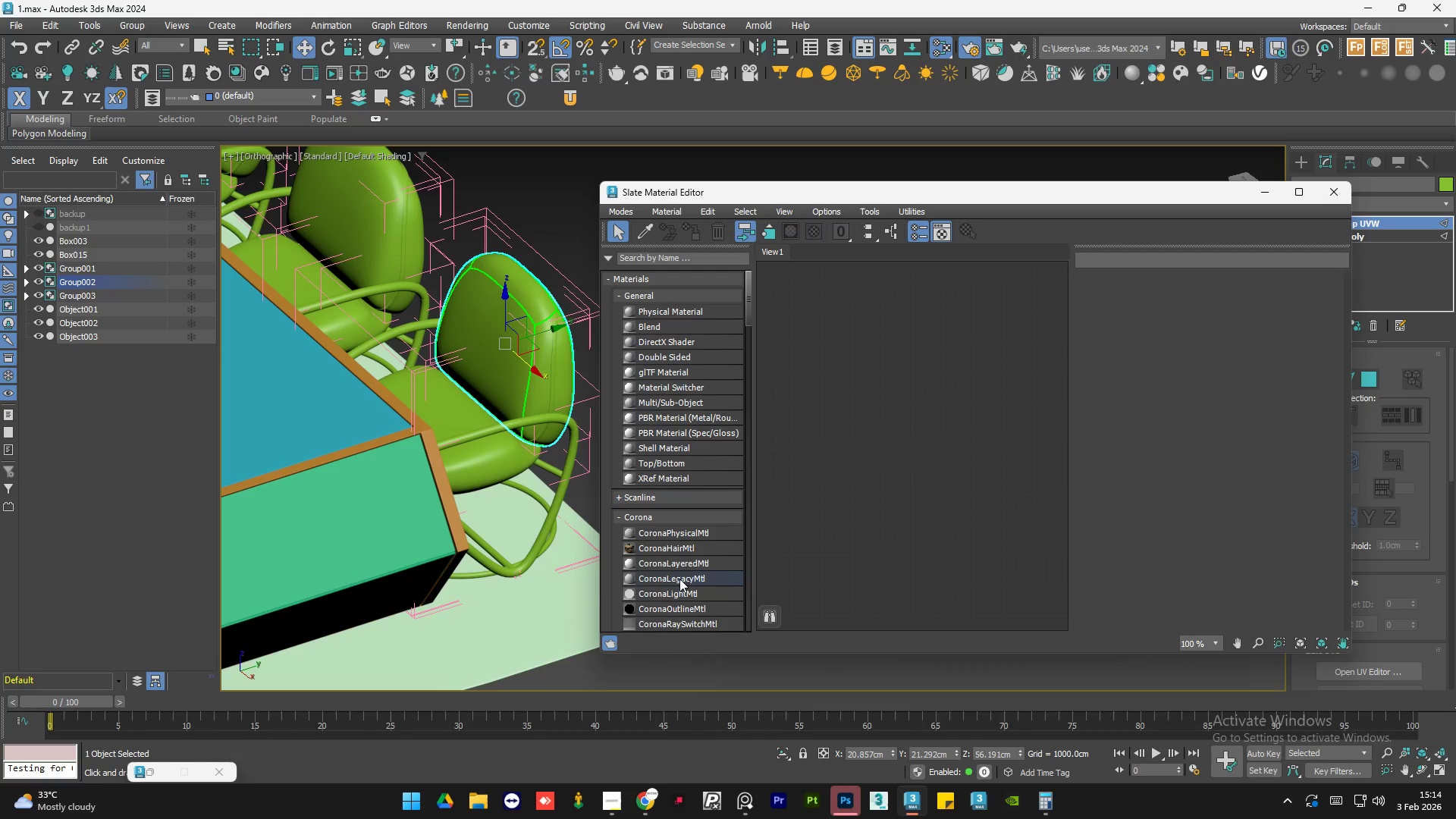 
left_click_drag(start_coordinate=[679, 579], to_coordinate=[956, 374])
 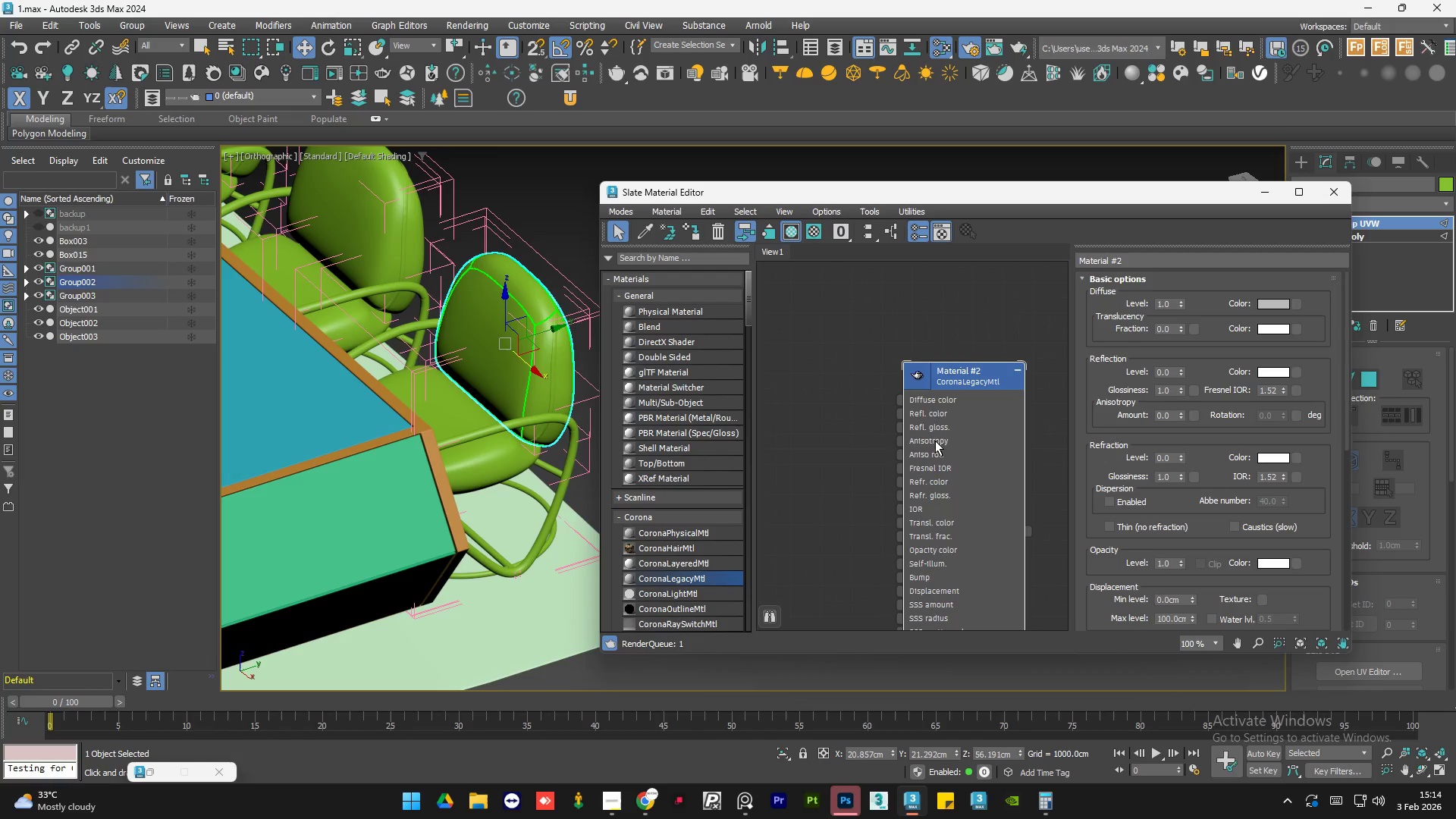 
left_click_drag(start_coordinate=[957, 447], to_coordinate=[959, 401])
 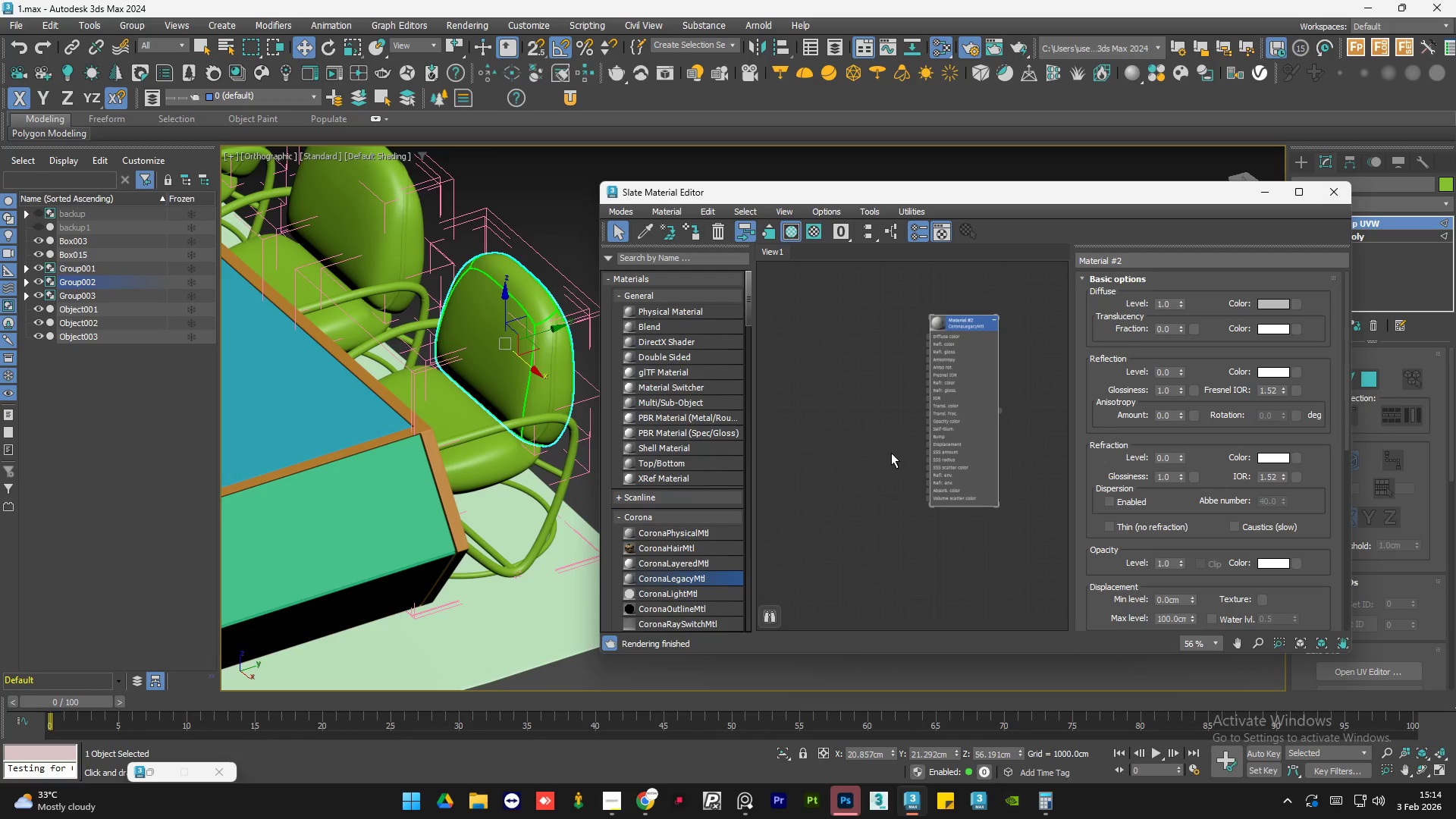 
scroll: coordinate [963, 355], scroll_direction: down, amount: 4.0
 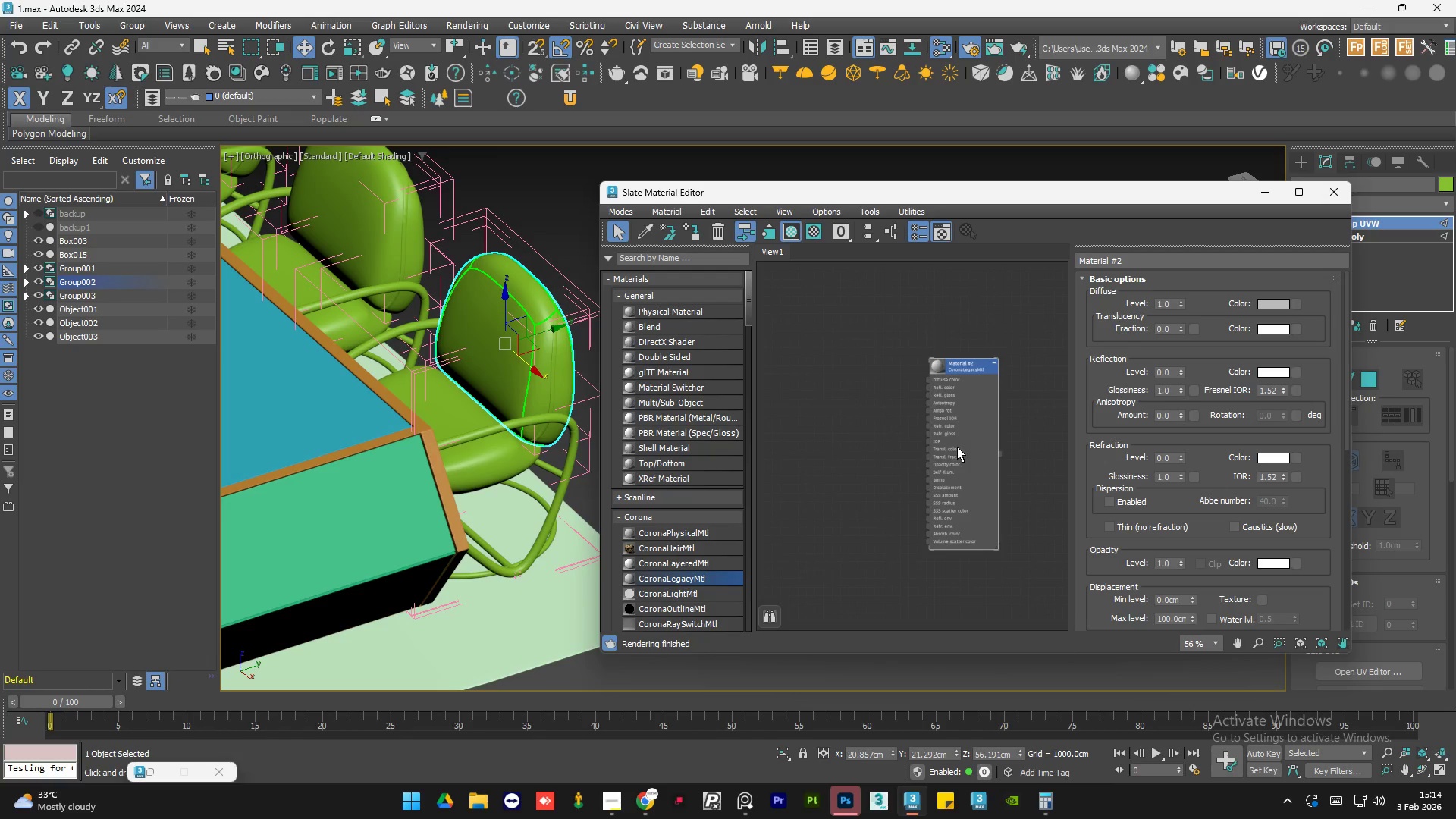 
double_click([891, 453])
 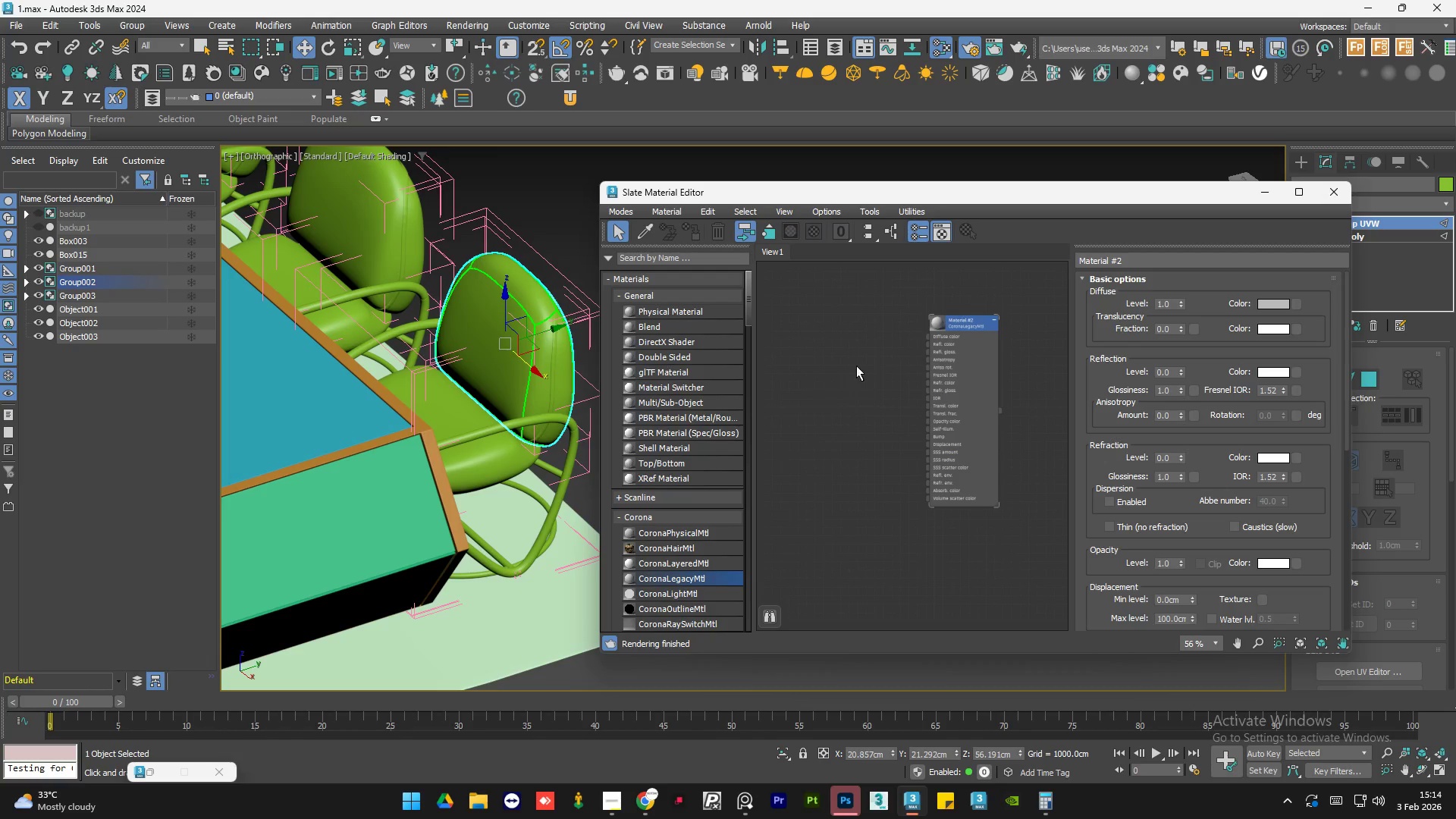 
scroll: coordinate [905, 358], scroll_direction: up, amount: 2.0
 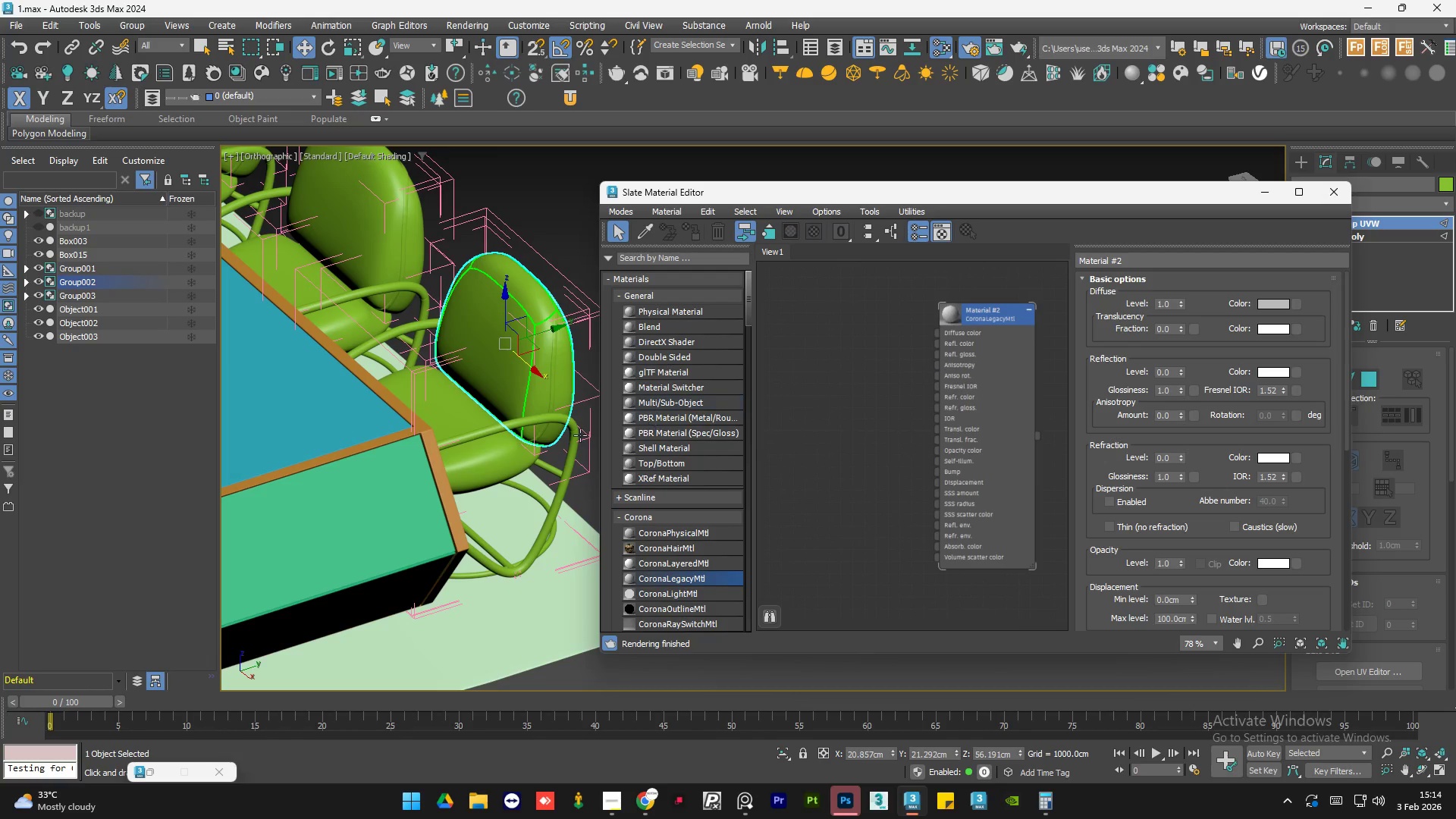 
hold_key(key=ControlLeft, duration=0.53)
left_click([507, 457])
 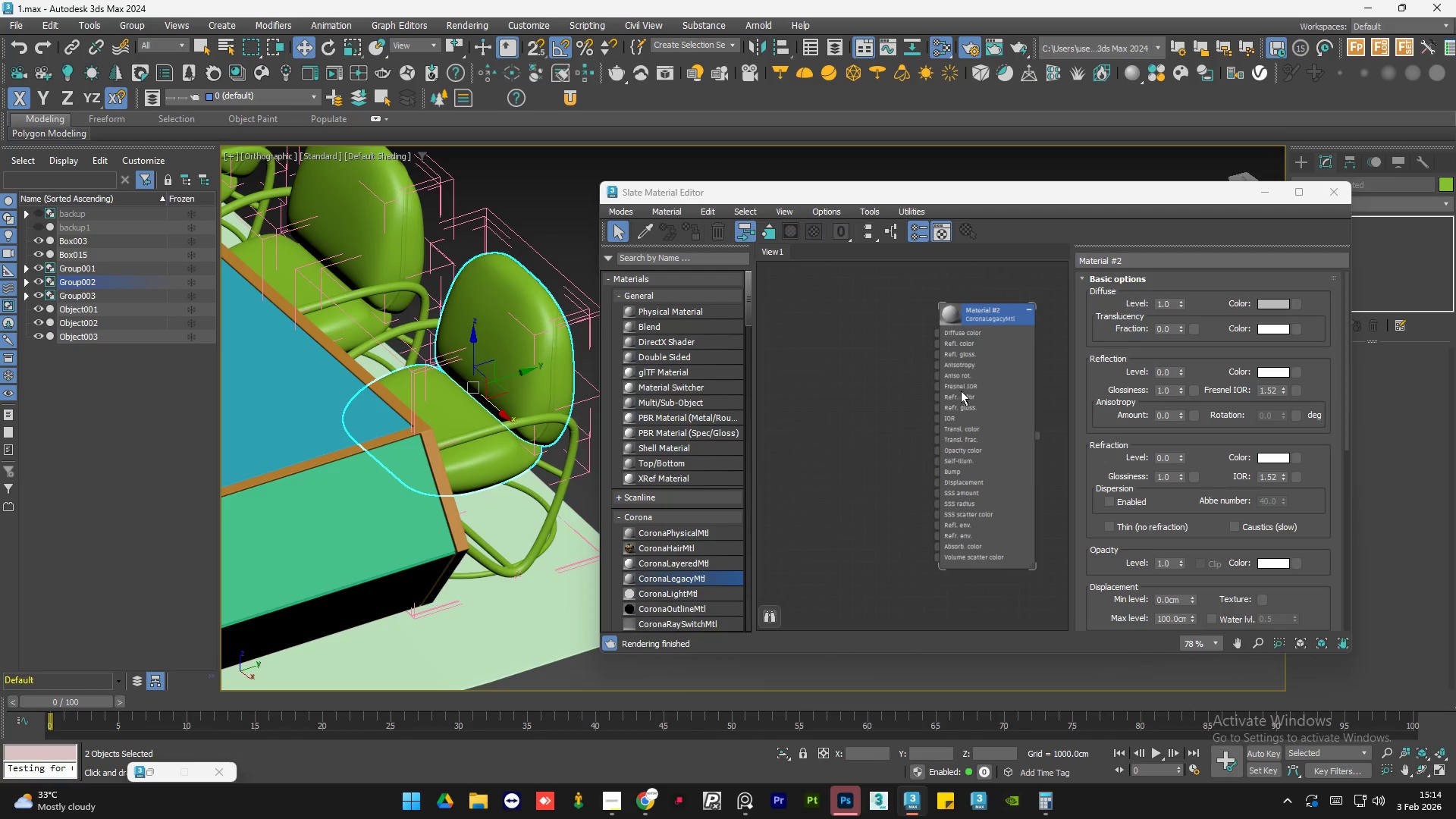 
left_click([984, 390])
 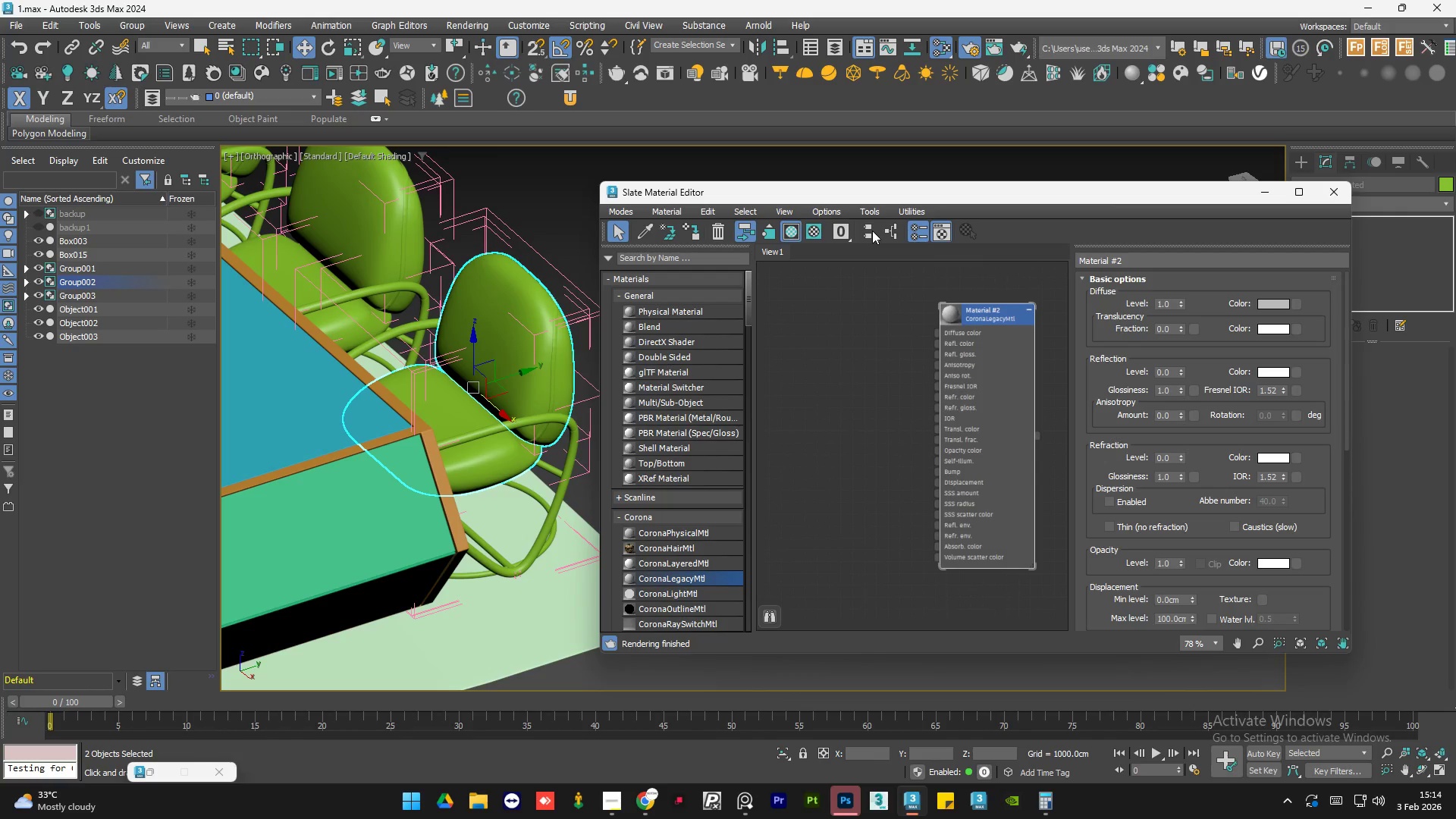 
left_click([870, 211])
 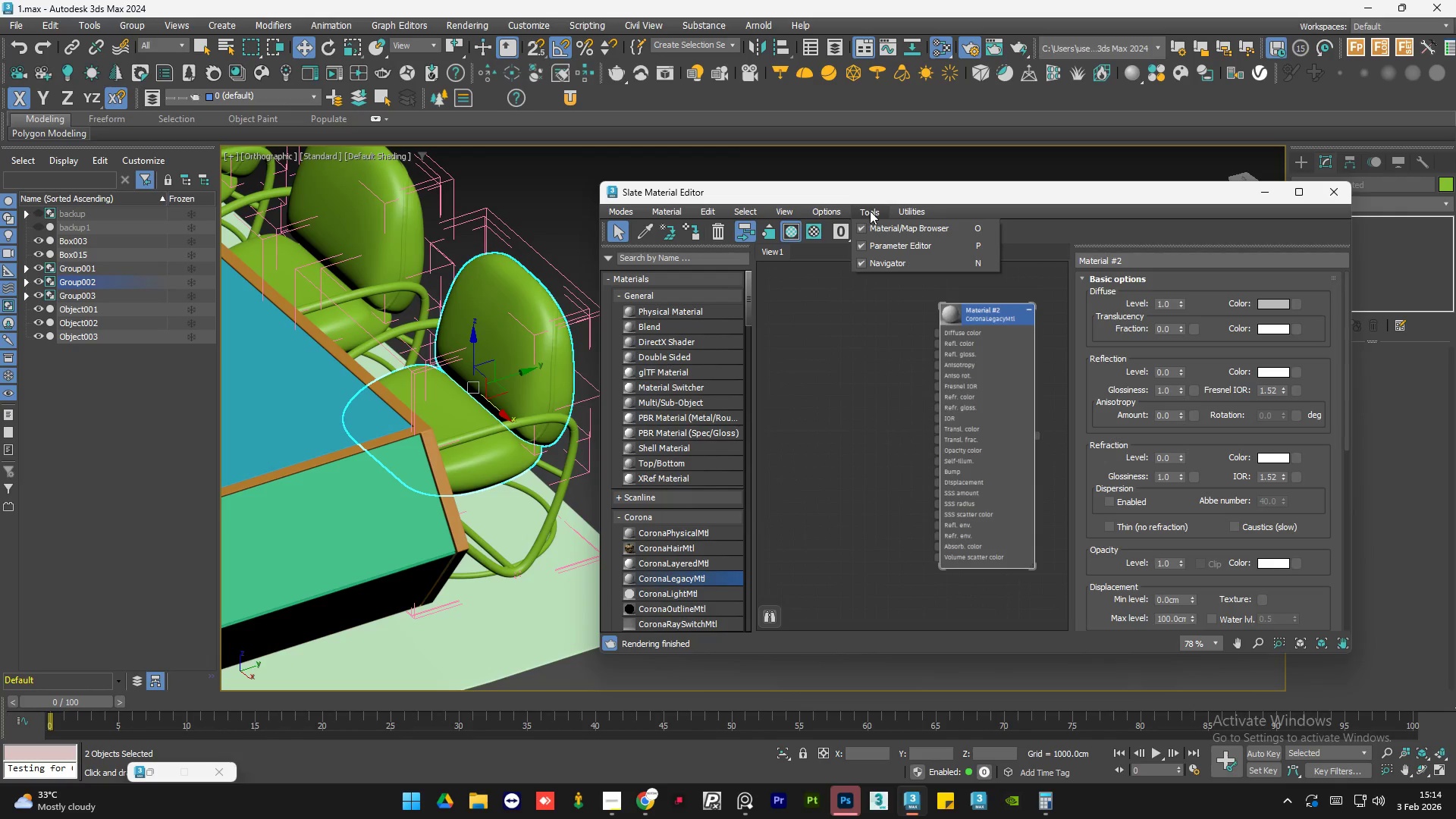 
mouse_move([839, 234])
 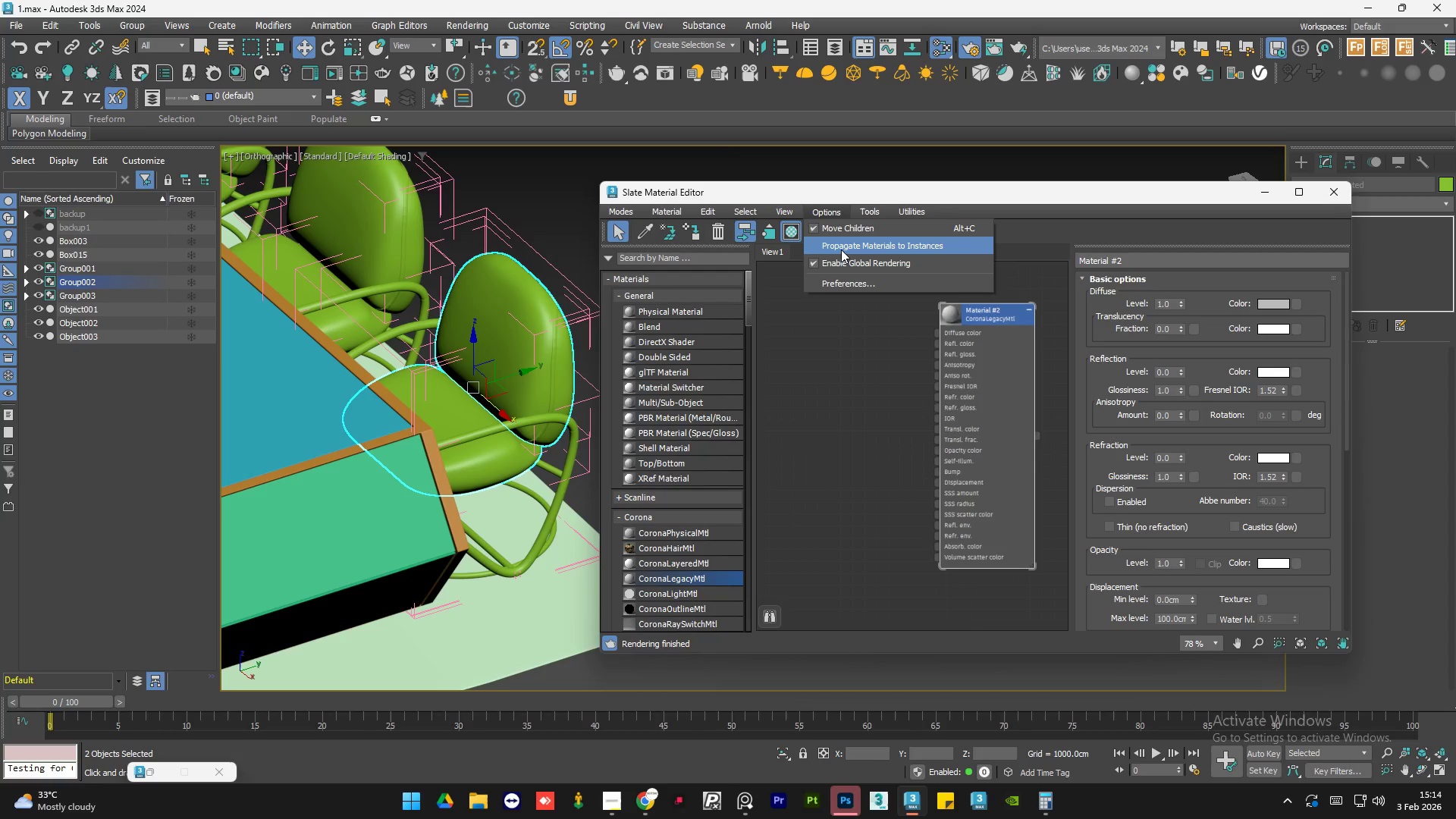 
left_click([841, 249])
 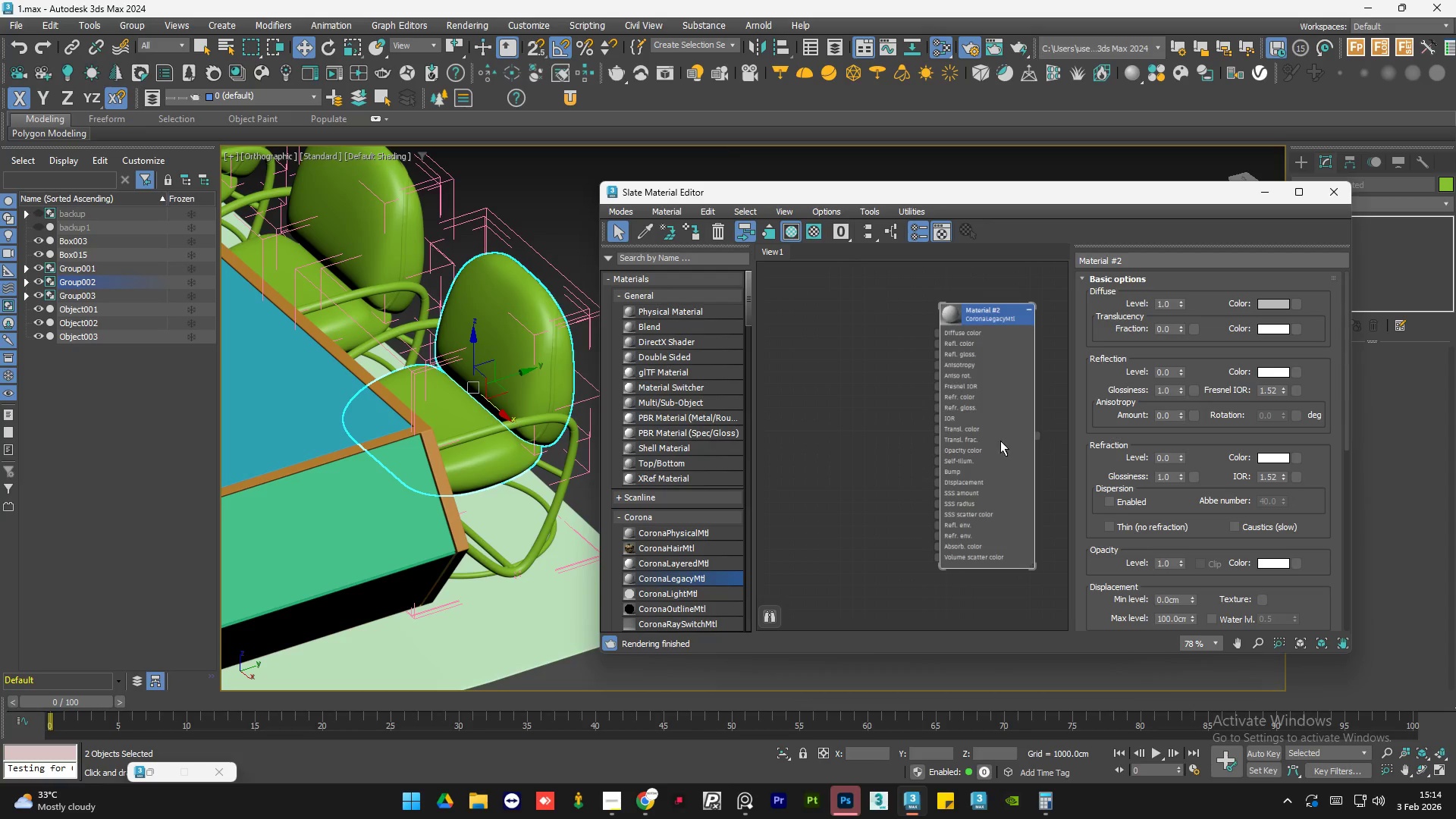 
left_click([1000, 441])
 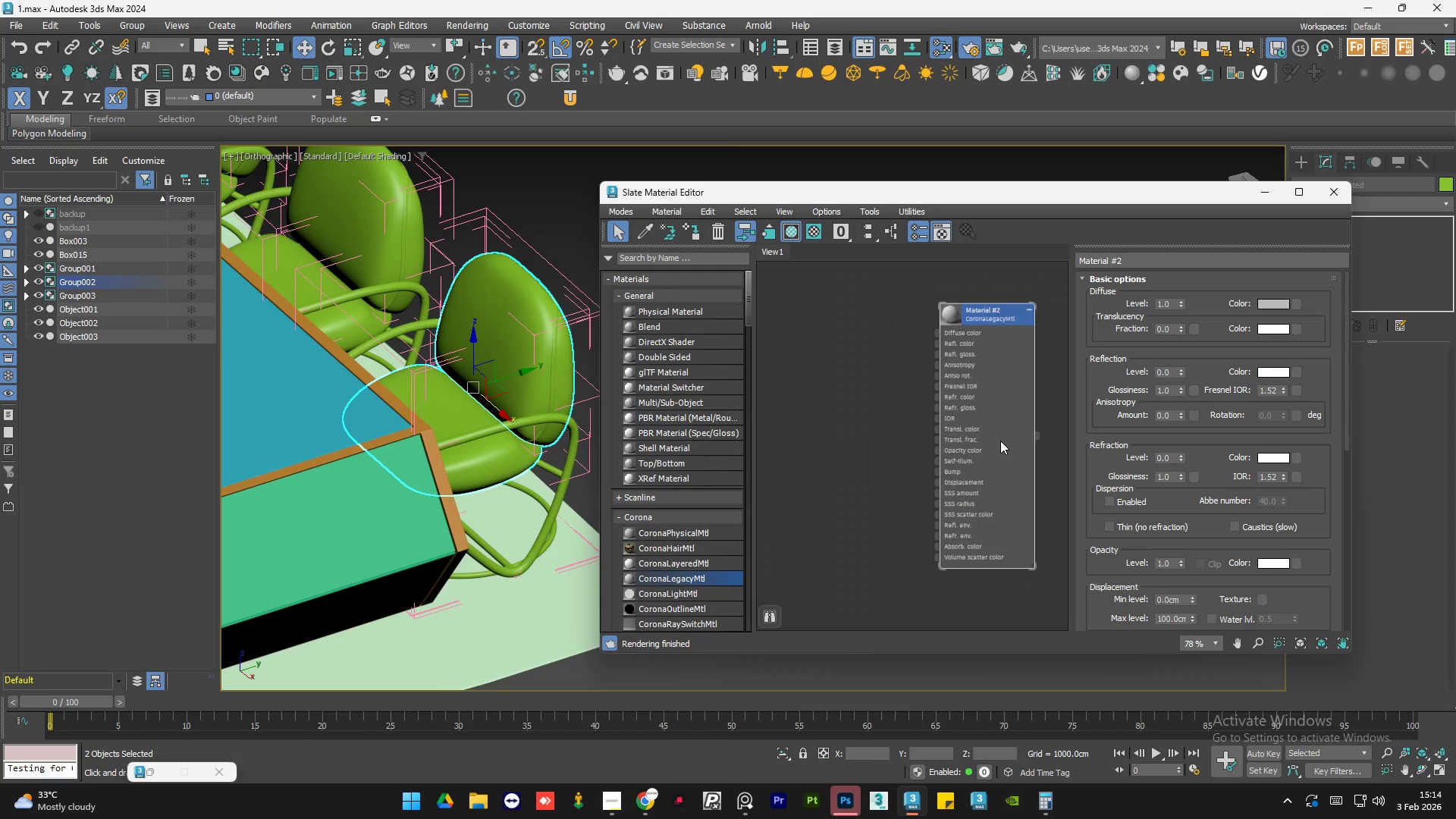 
key(A)
 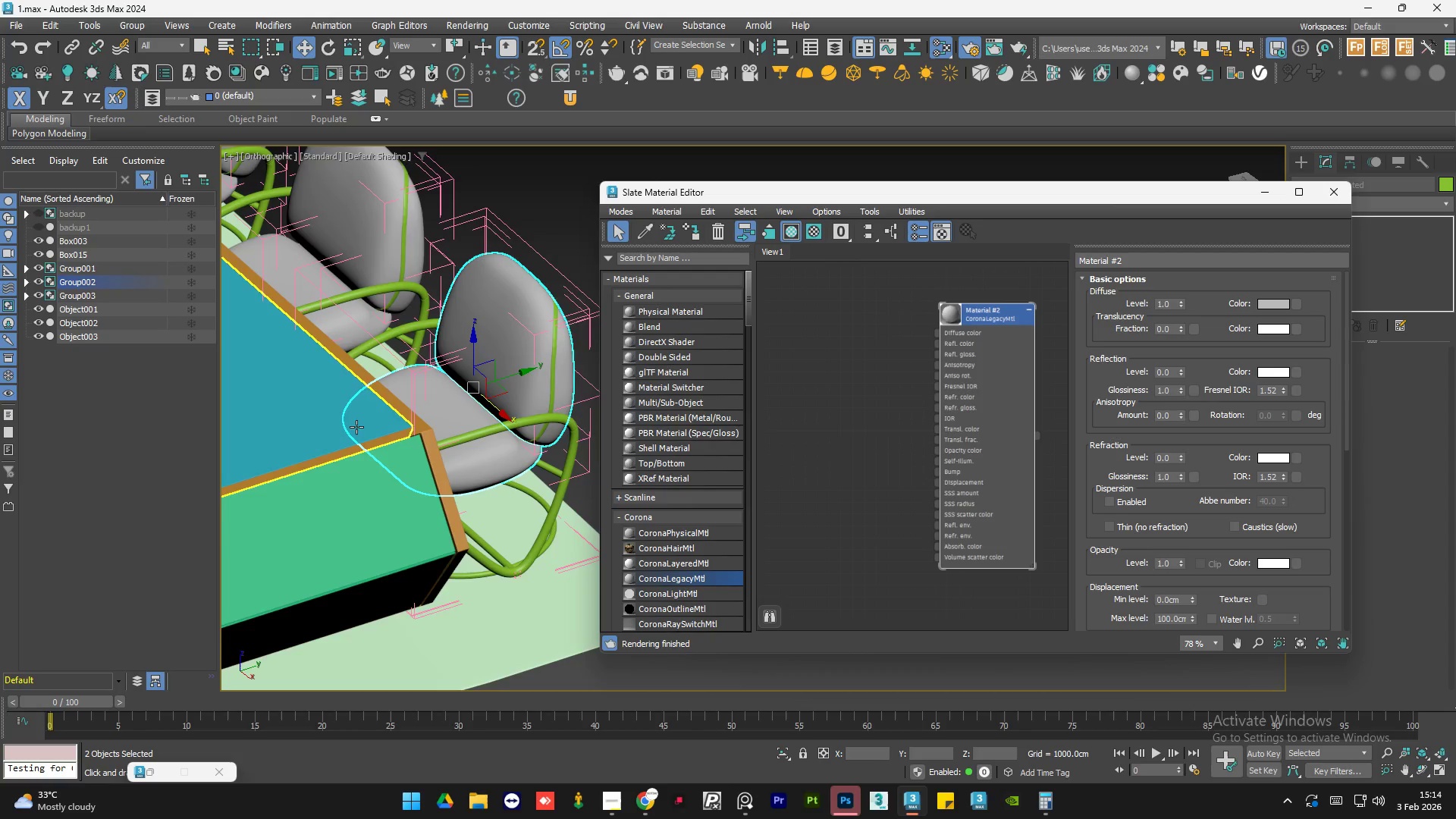 
scroll: coordinate [485, 441], scroll_direction: up, amount: 1.0
 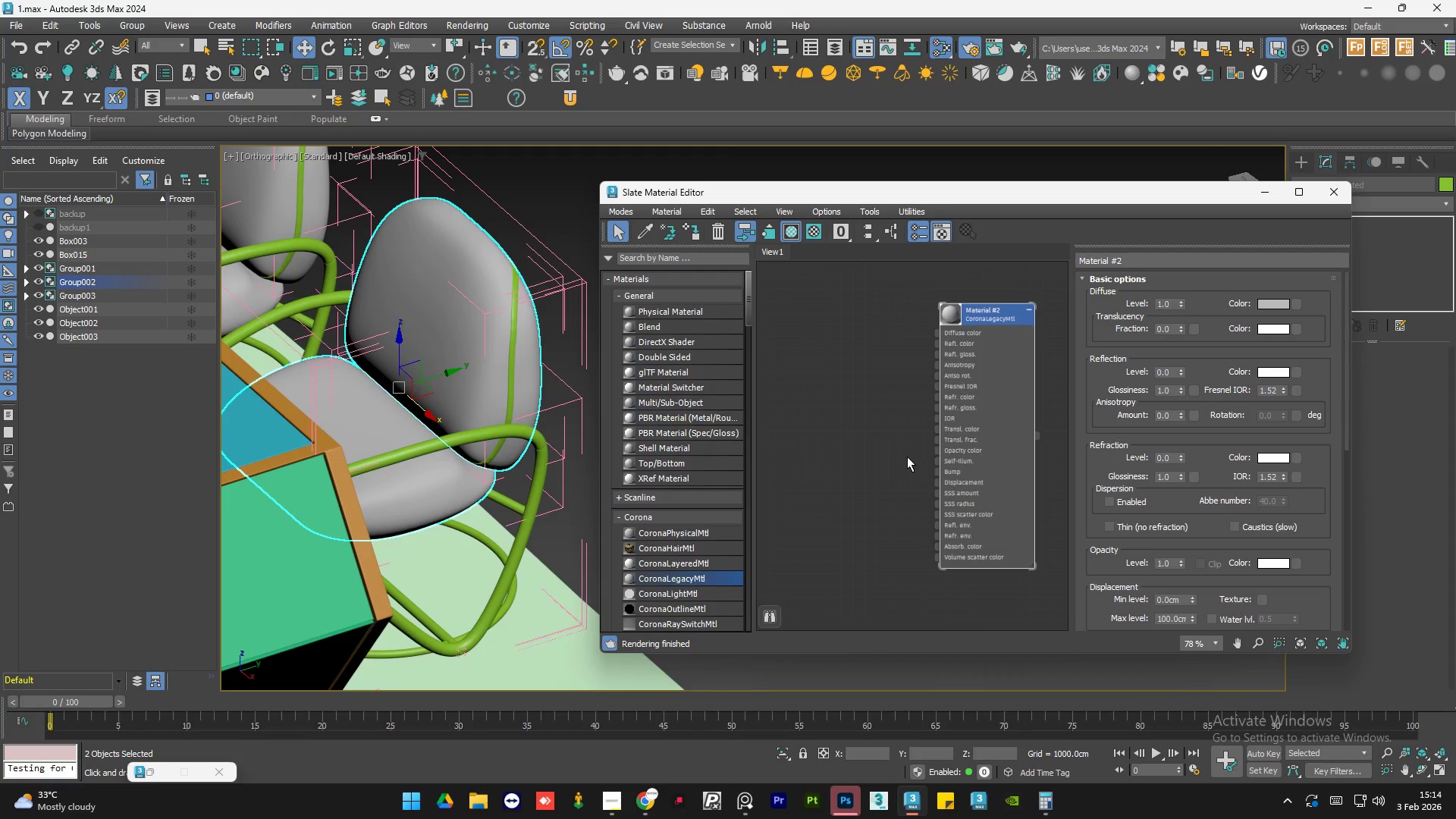 
double_click([907, 457])
 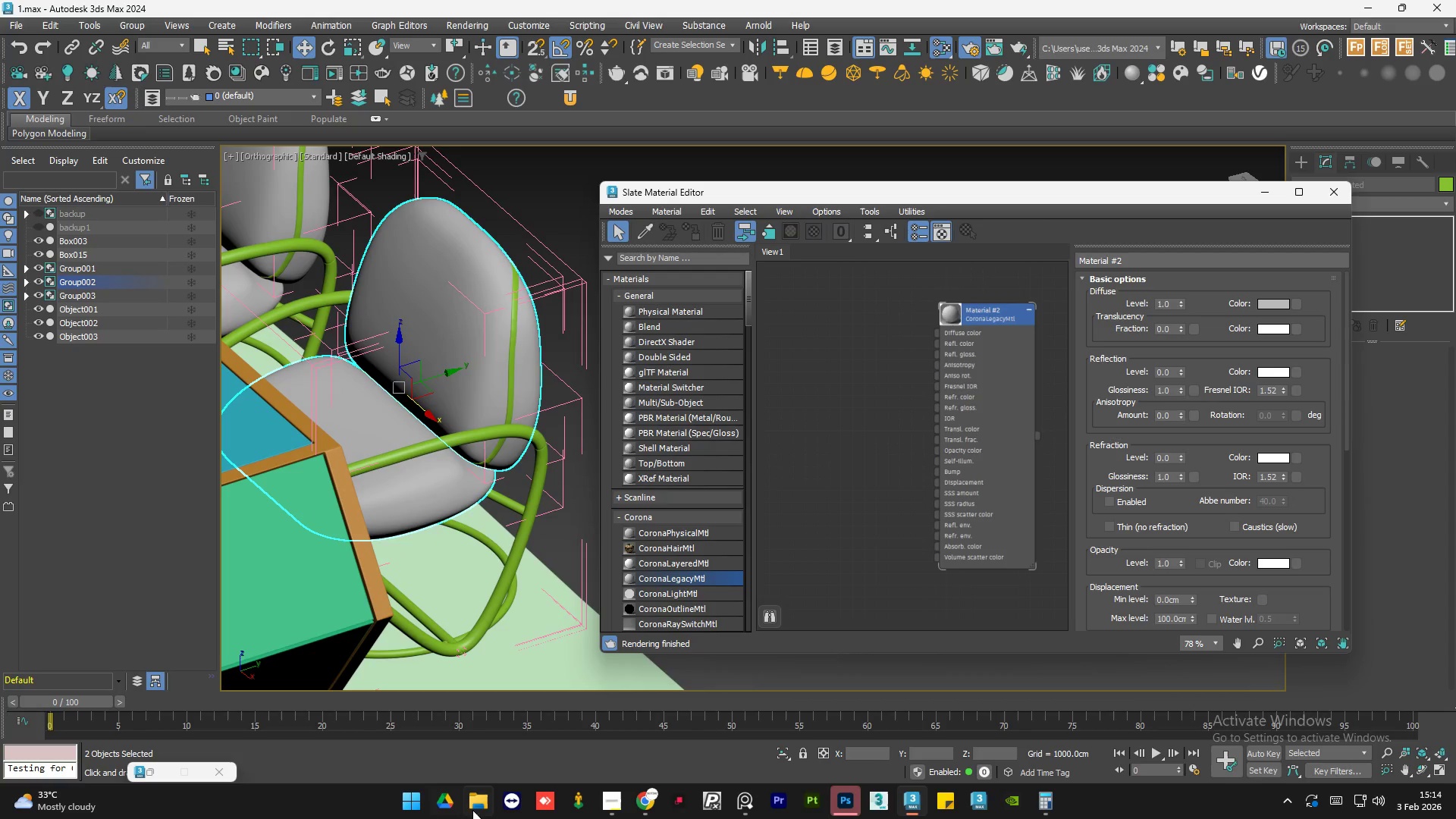 
left_click([475, 808])
 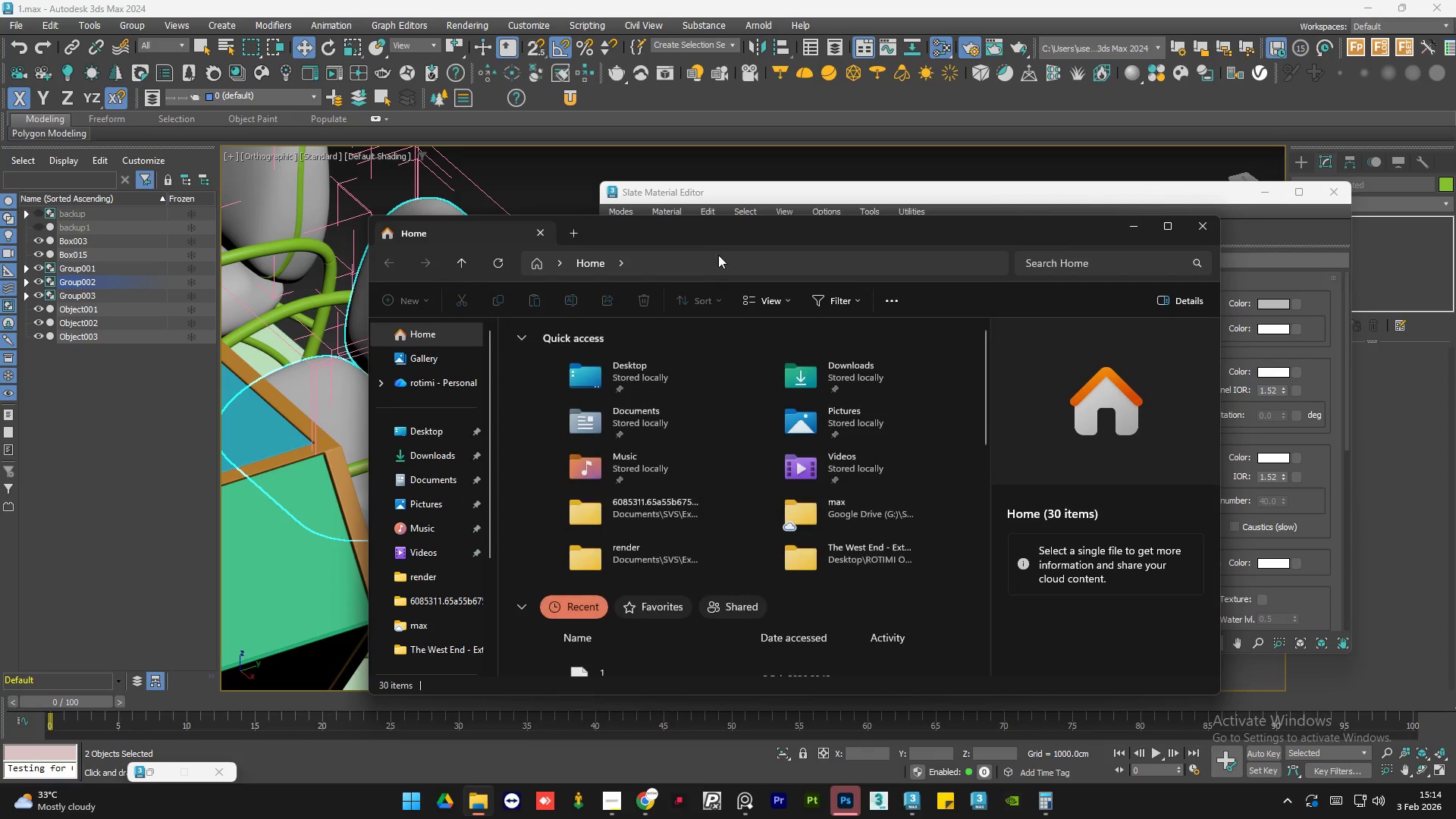 
left_click_drag(start_coordinate=[743, 237], to_coordinate=[399, 132])
 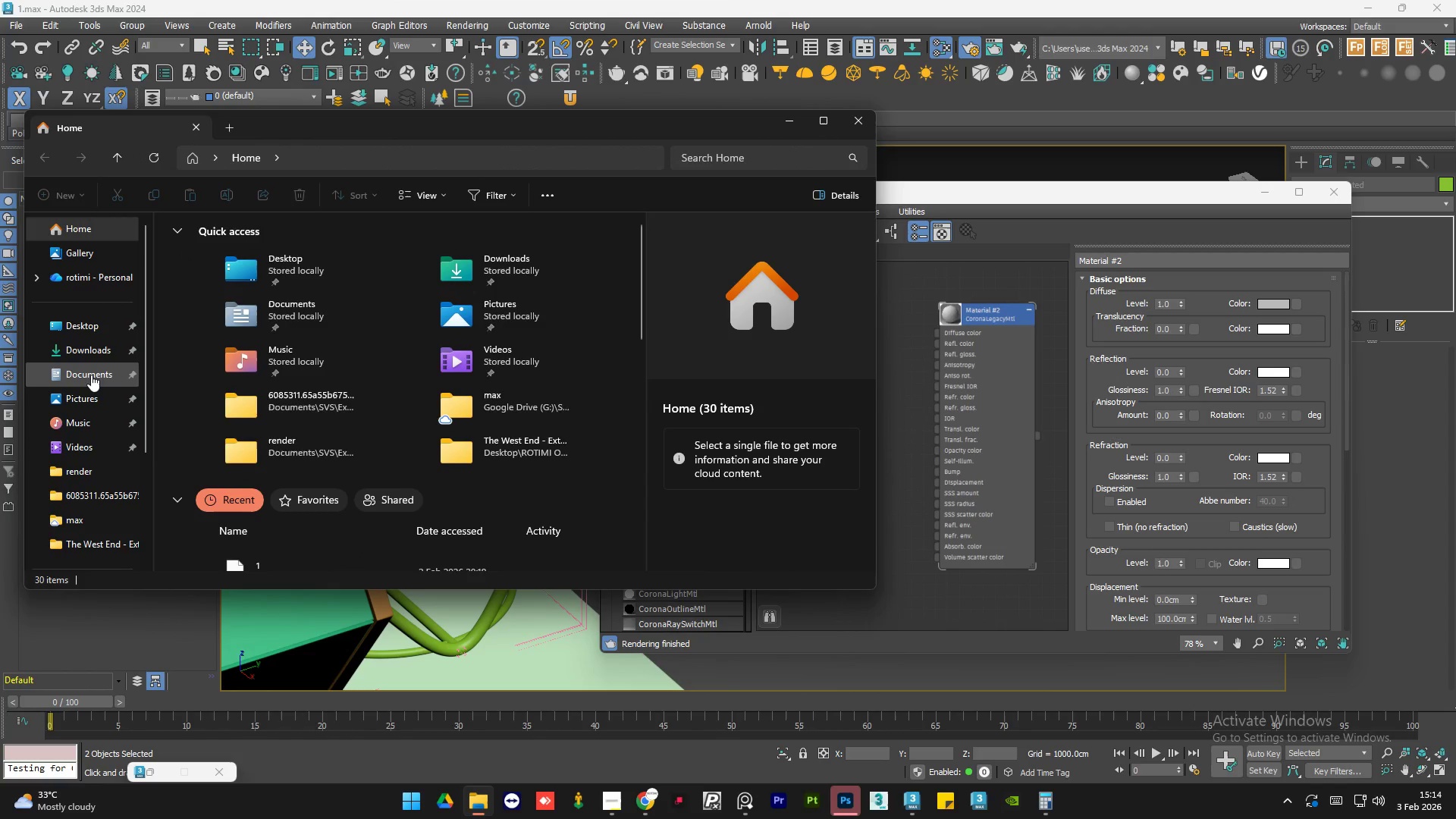 
left_click([92, 374])
 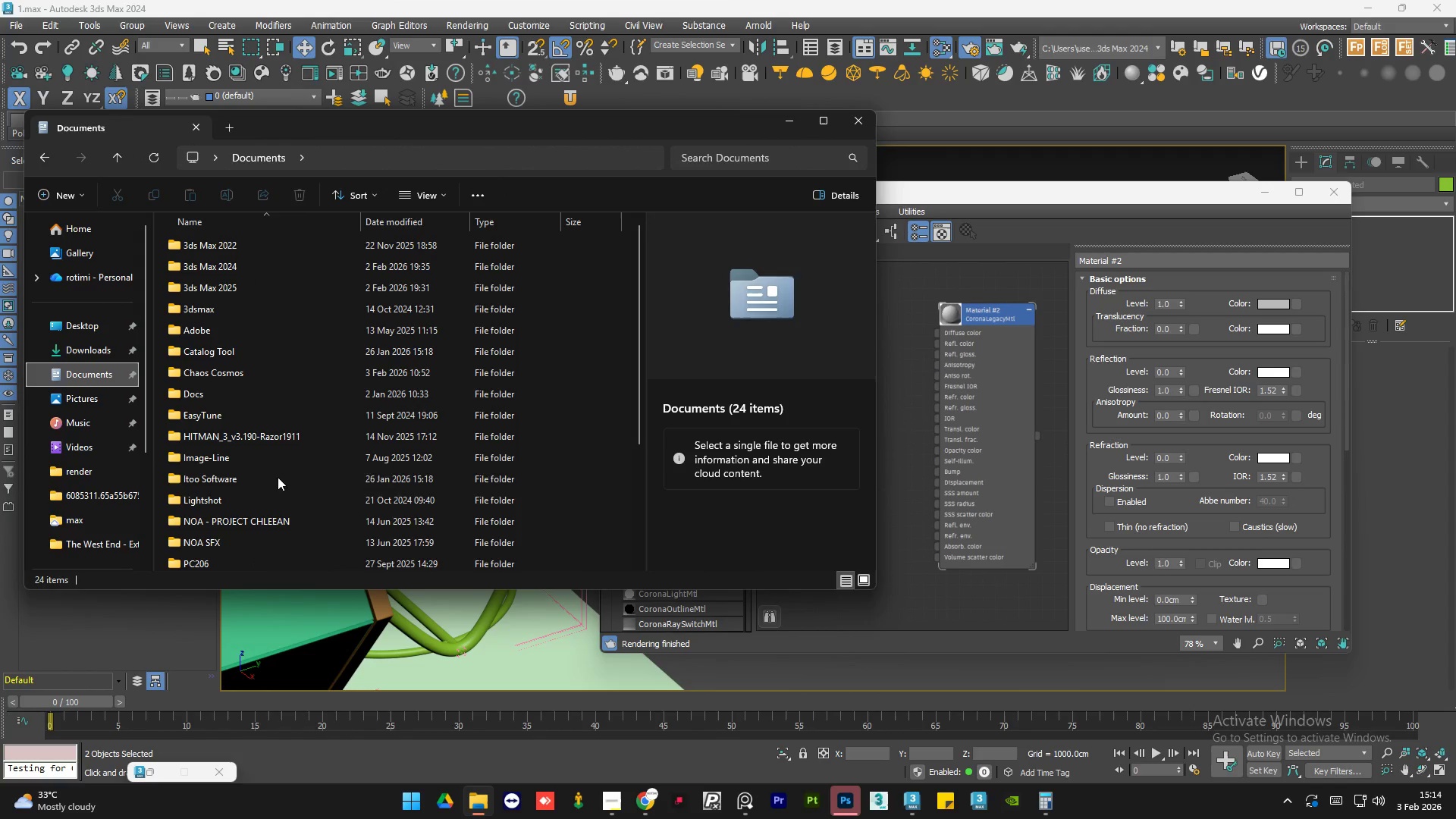 
scroll: coordinate [237, 548], scroll_direction: down, amount: 3.0
 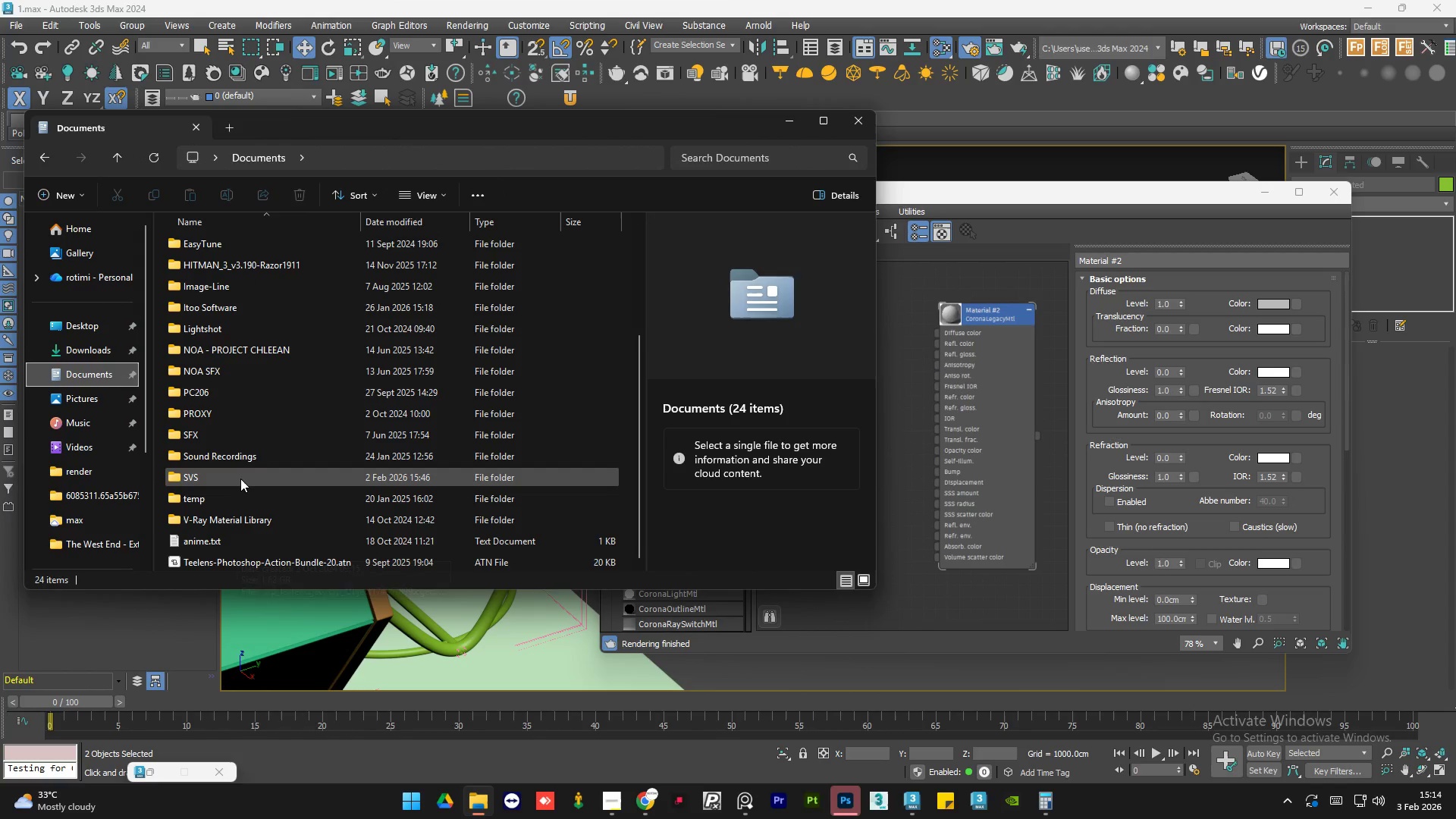 
double_click([240, 479])
 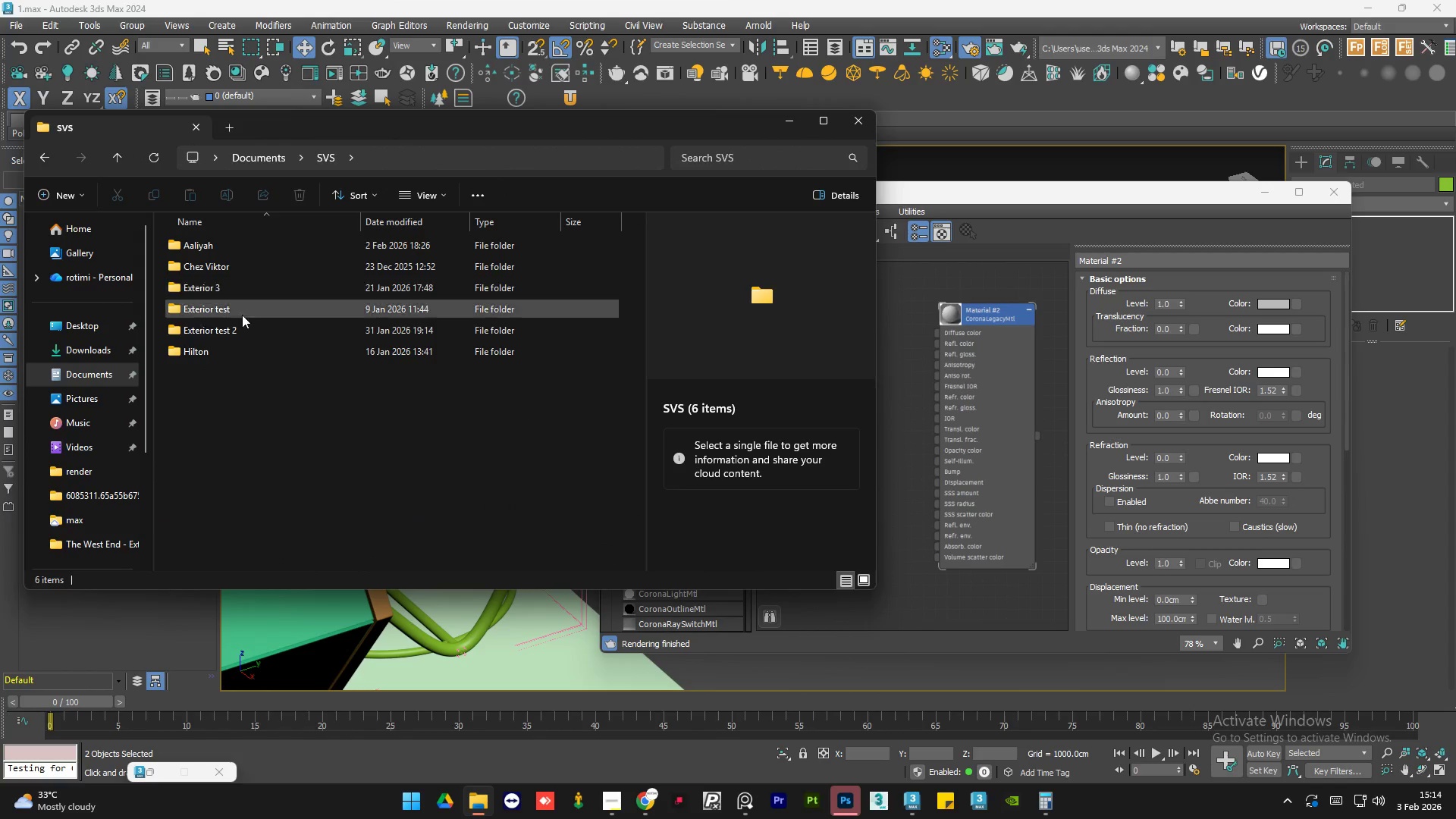 
left_click([240, 332])
 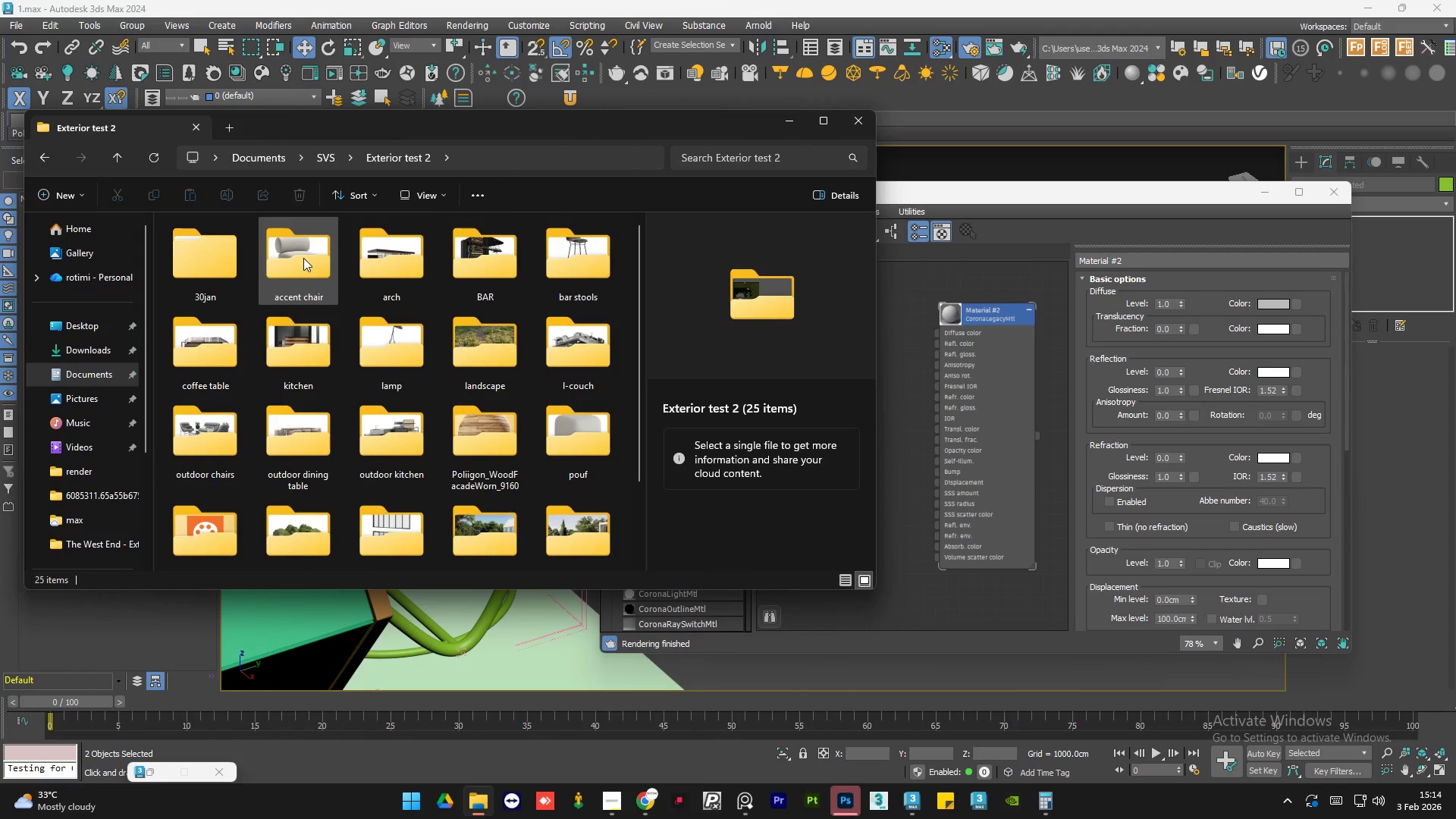 
double_click([303, 258])
 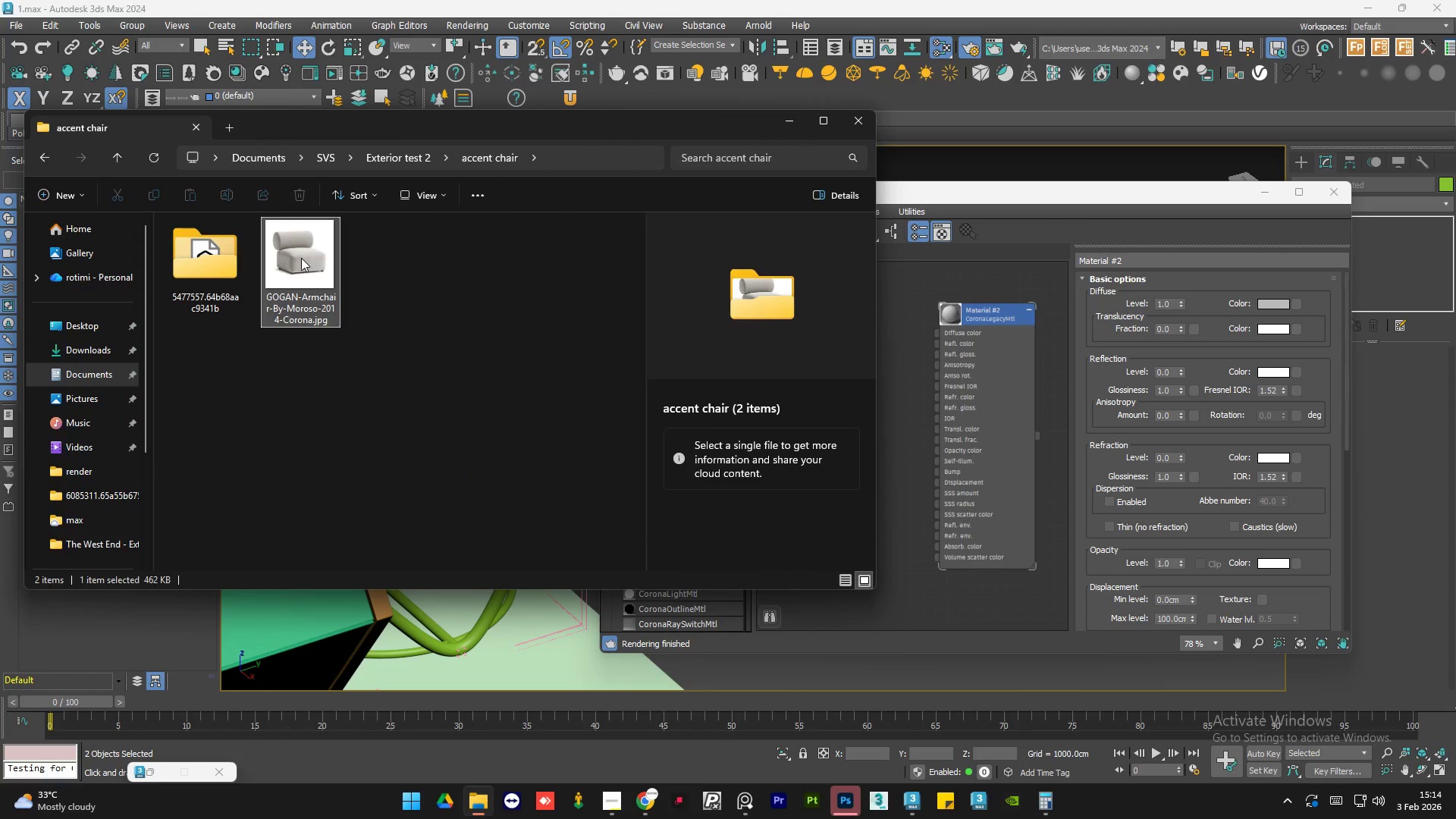 
double_click([301, 258])
 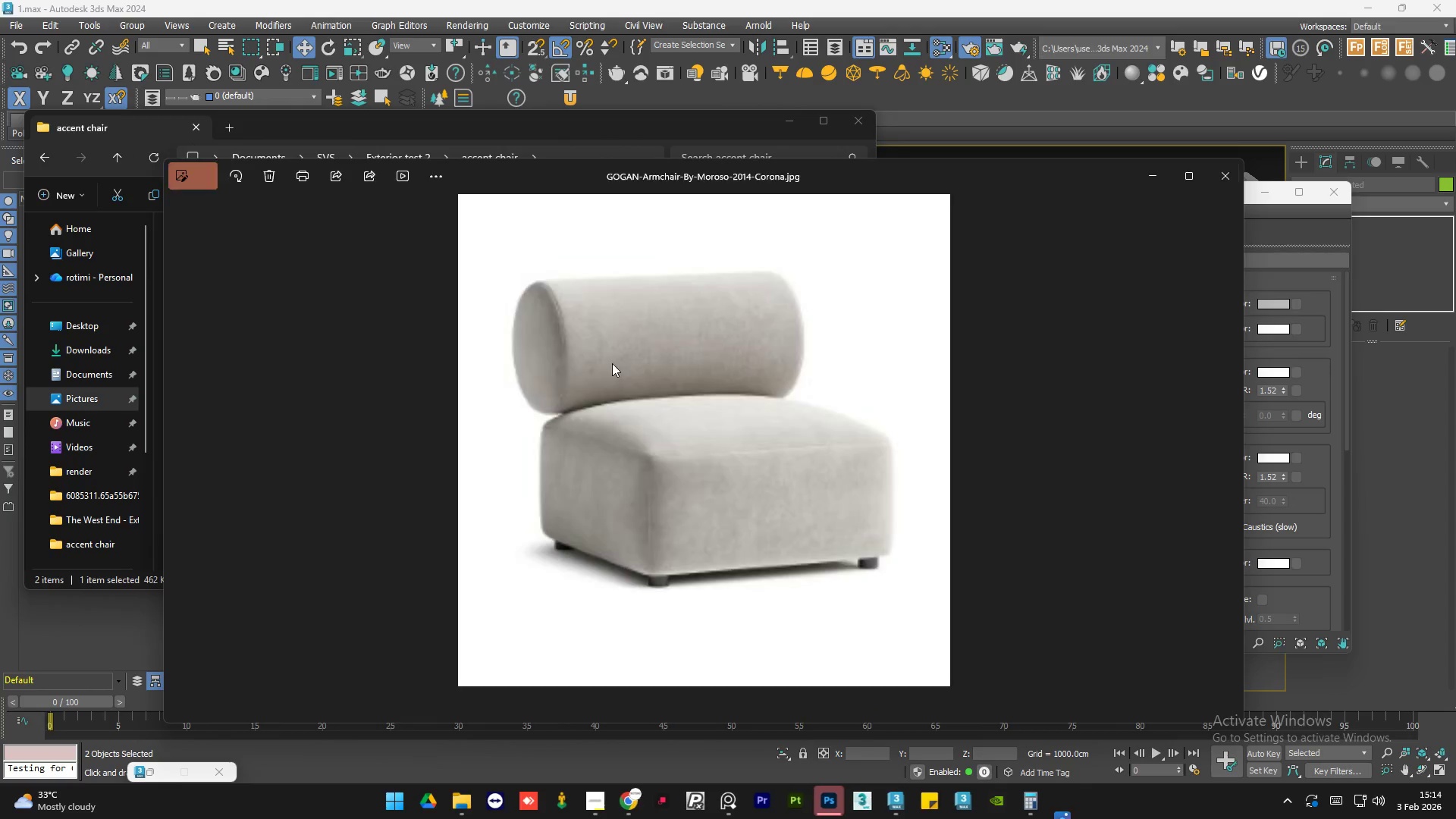 
scroll: coordinate [653, 423], scroll_direction: up, amount: 15.0
 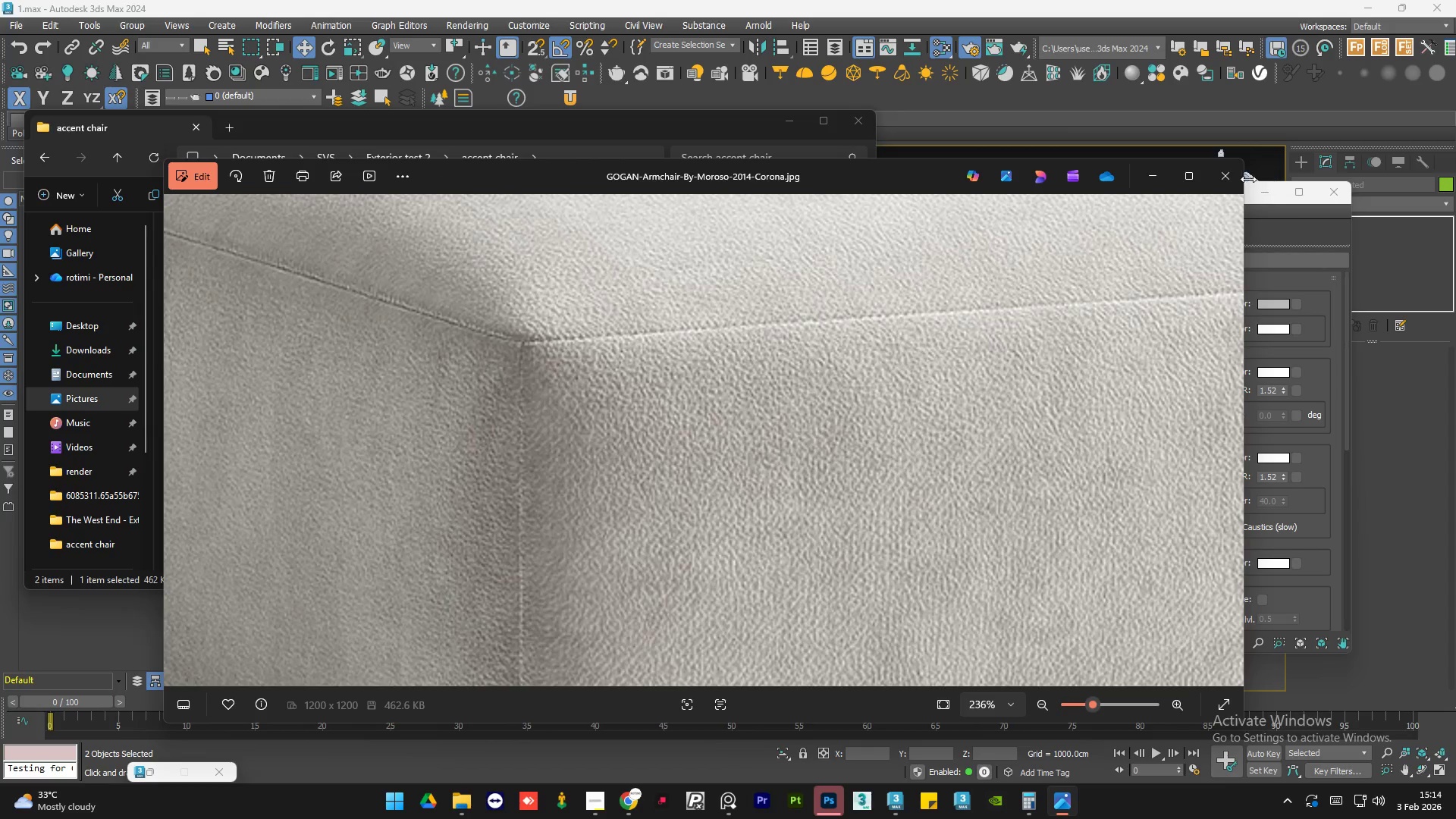 
left_click([1233, 183])
 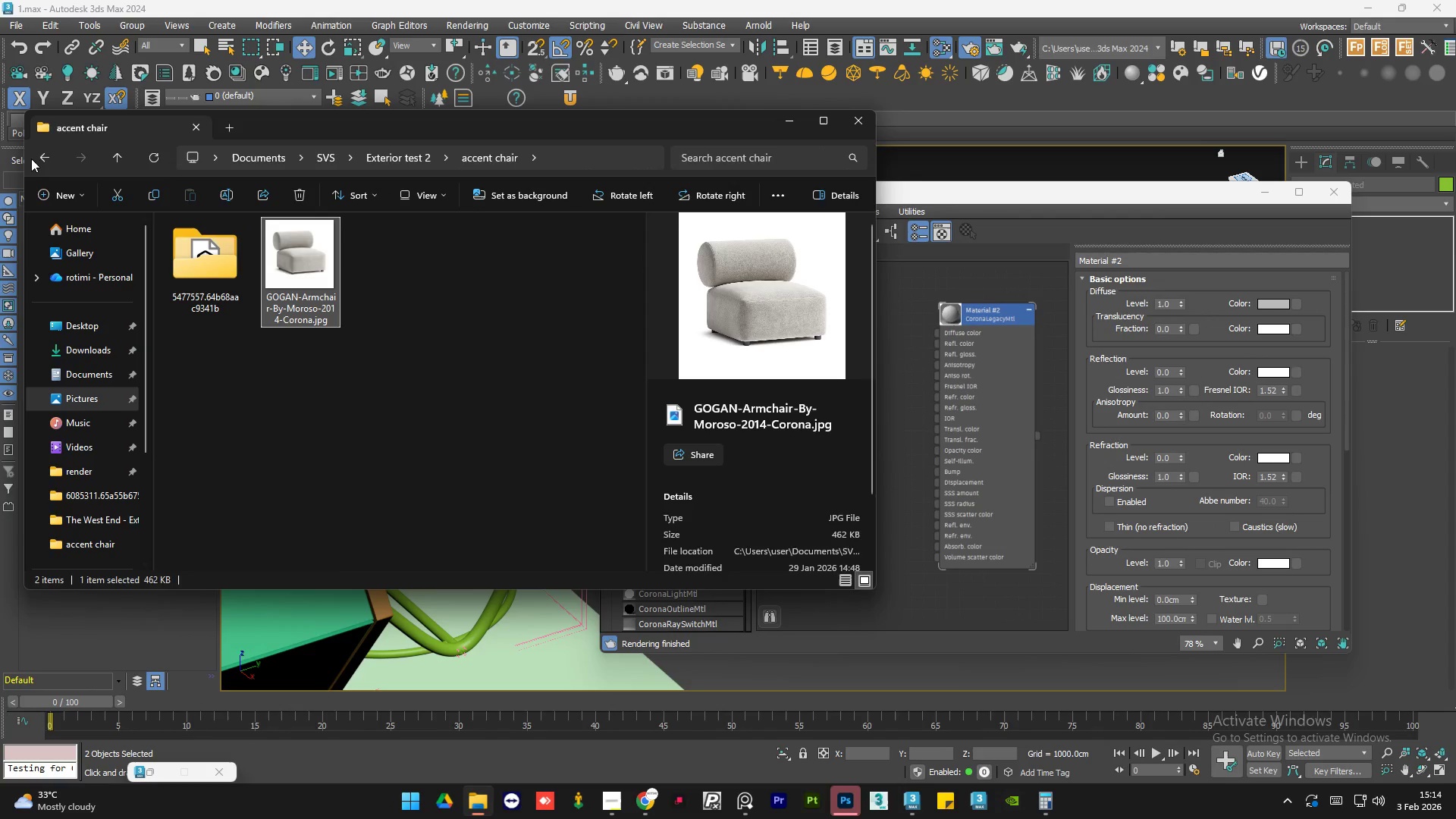 
left_click([41, 153])
 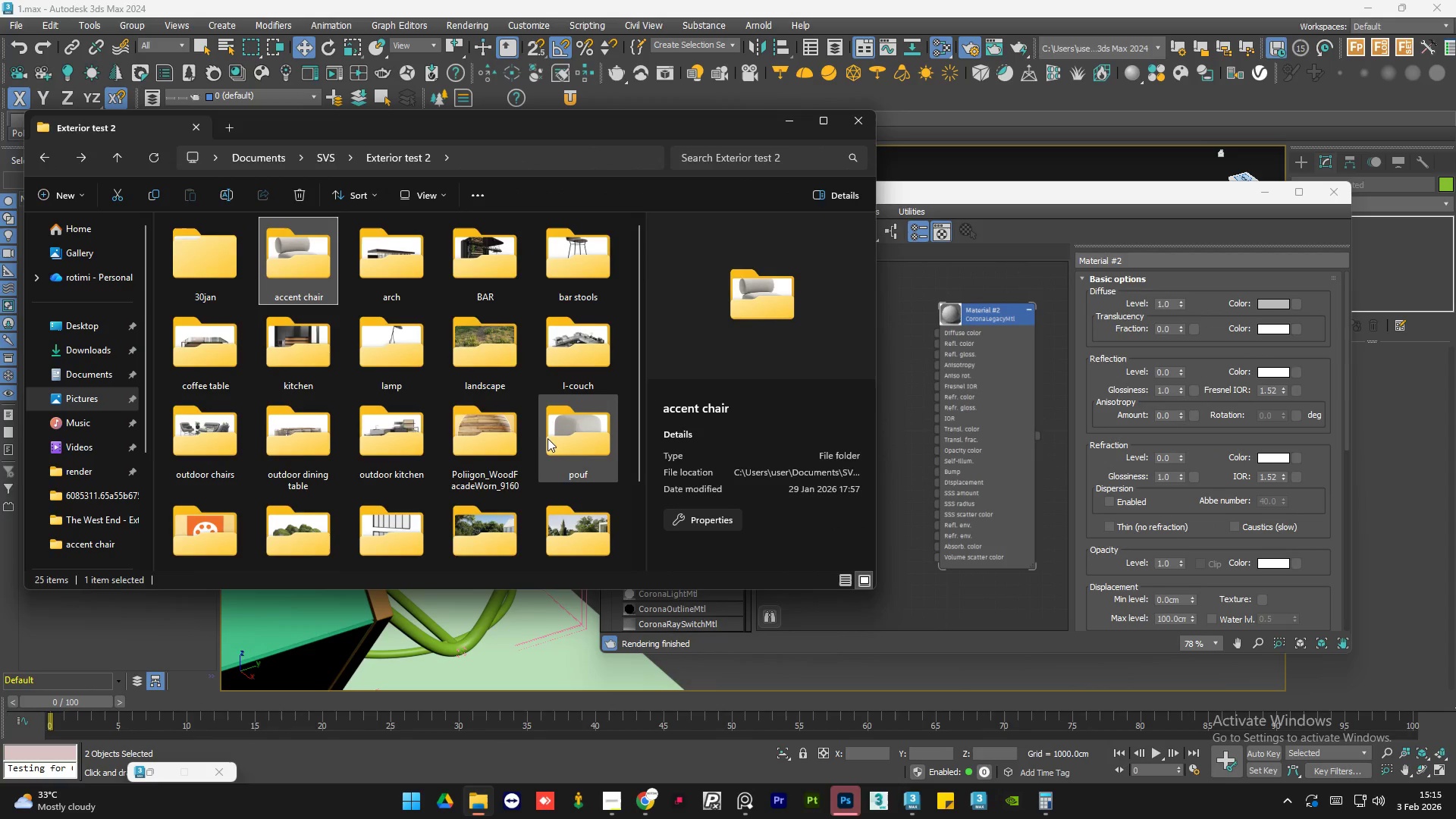 
double_click([560, 438])
 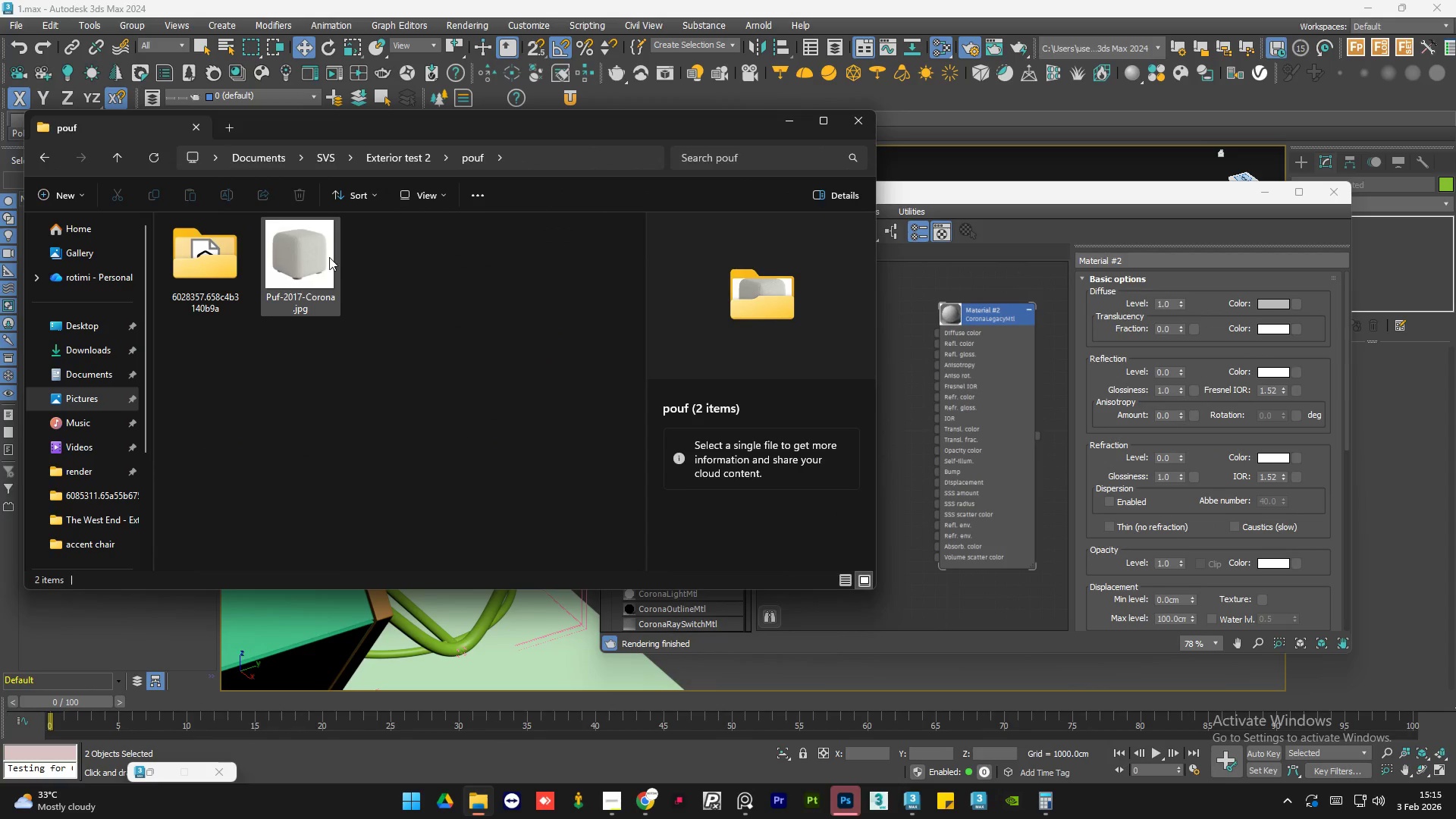 
double_click([329, 257])
 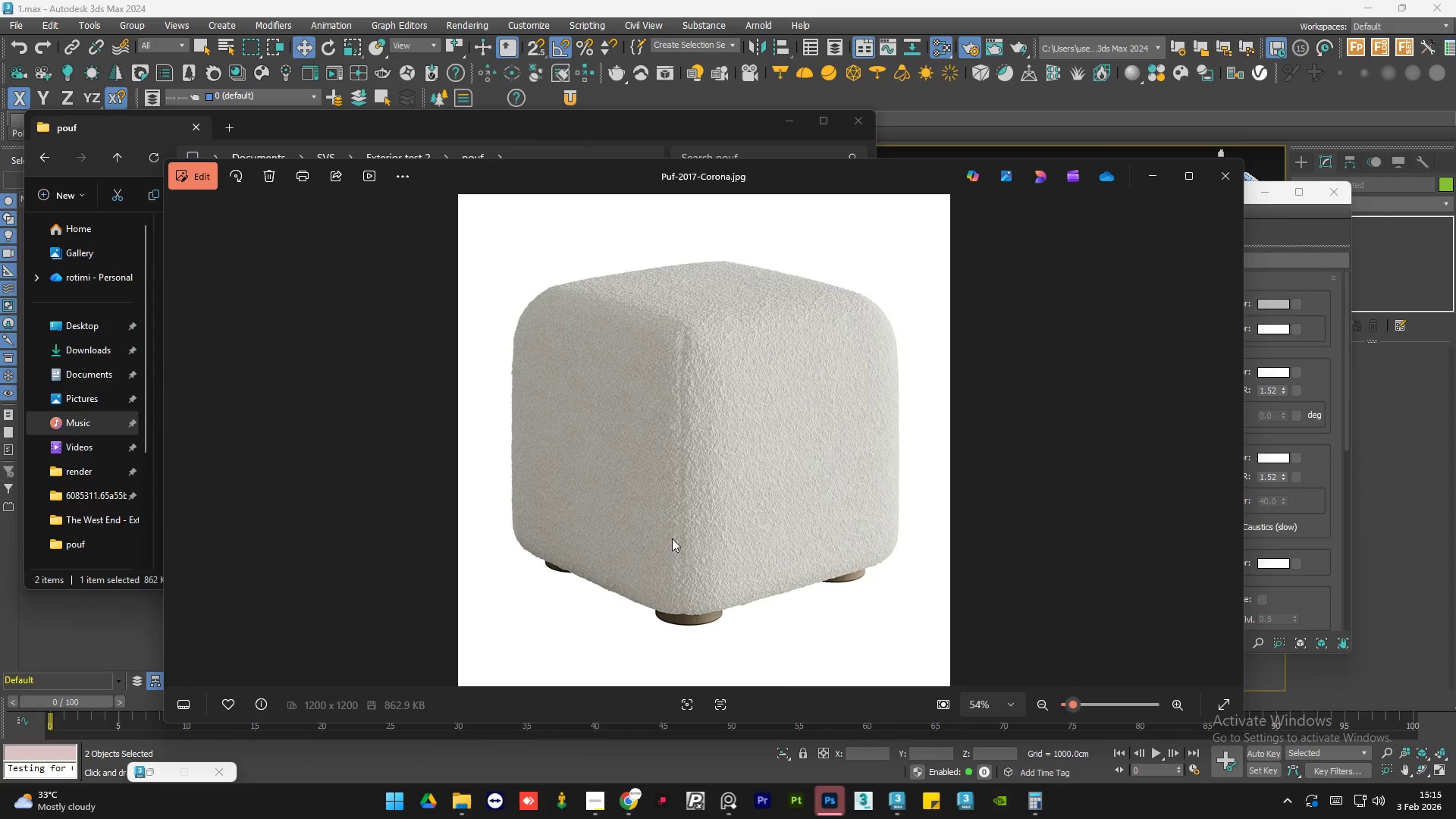 
scroll: coordinate [699, 592], scroll_direction: up, amount: 19.0
 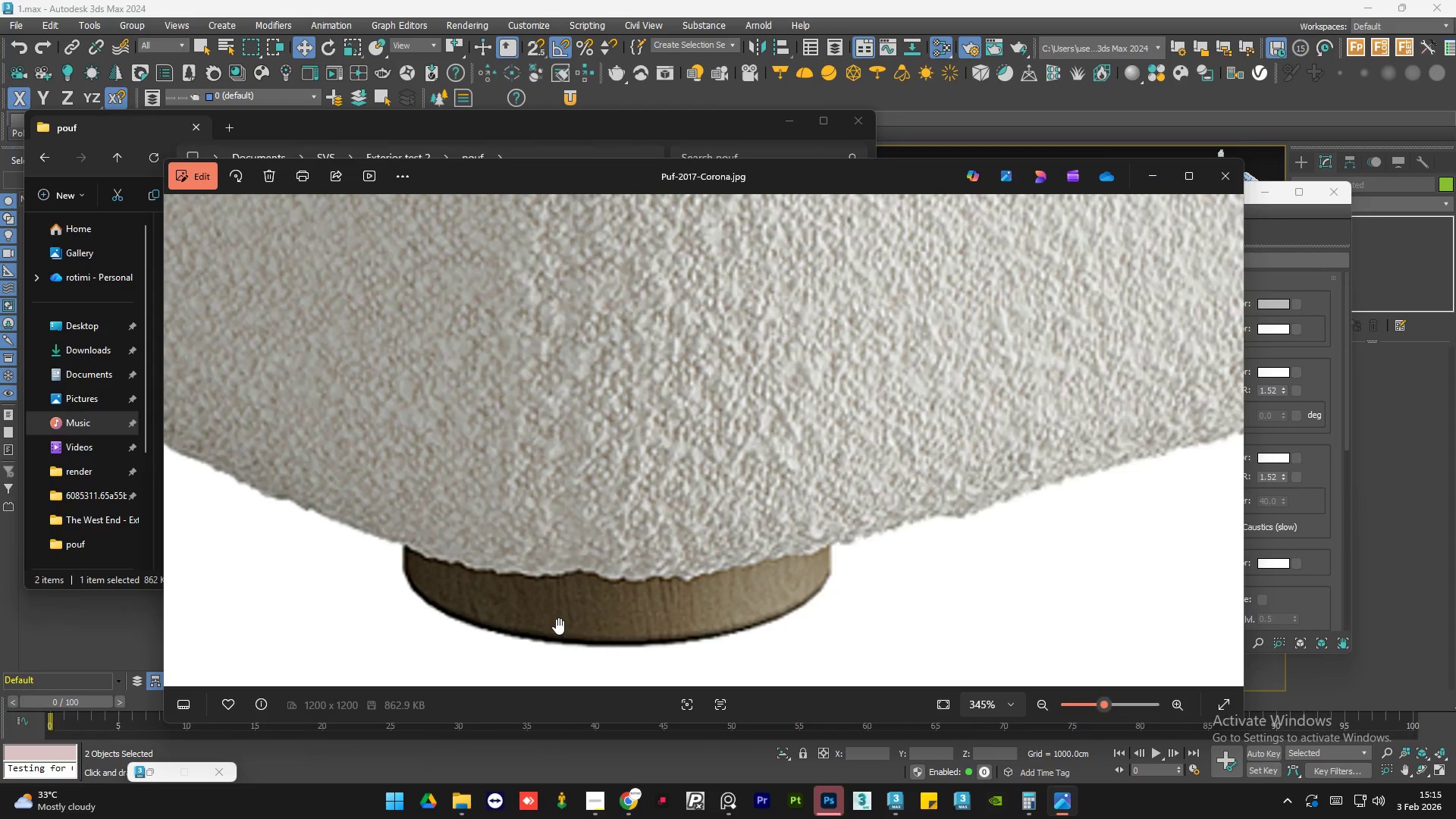 
scroll: coordinate [544, 533], scroll_direction: down, amount: 8.0
 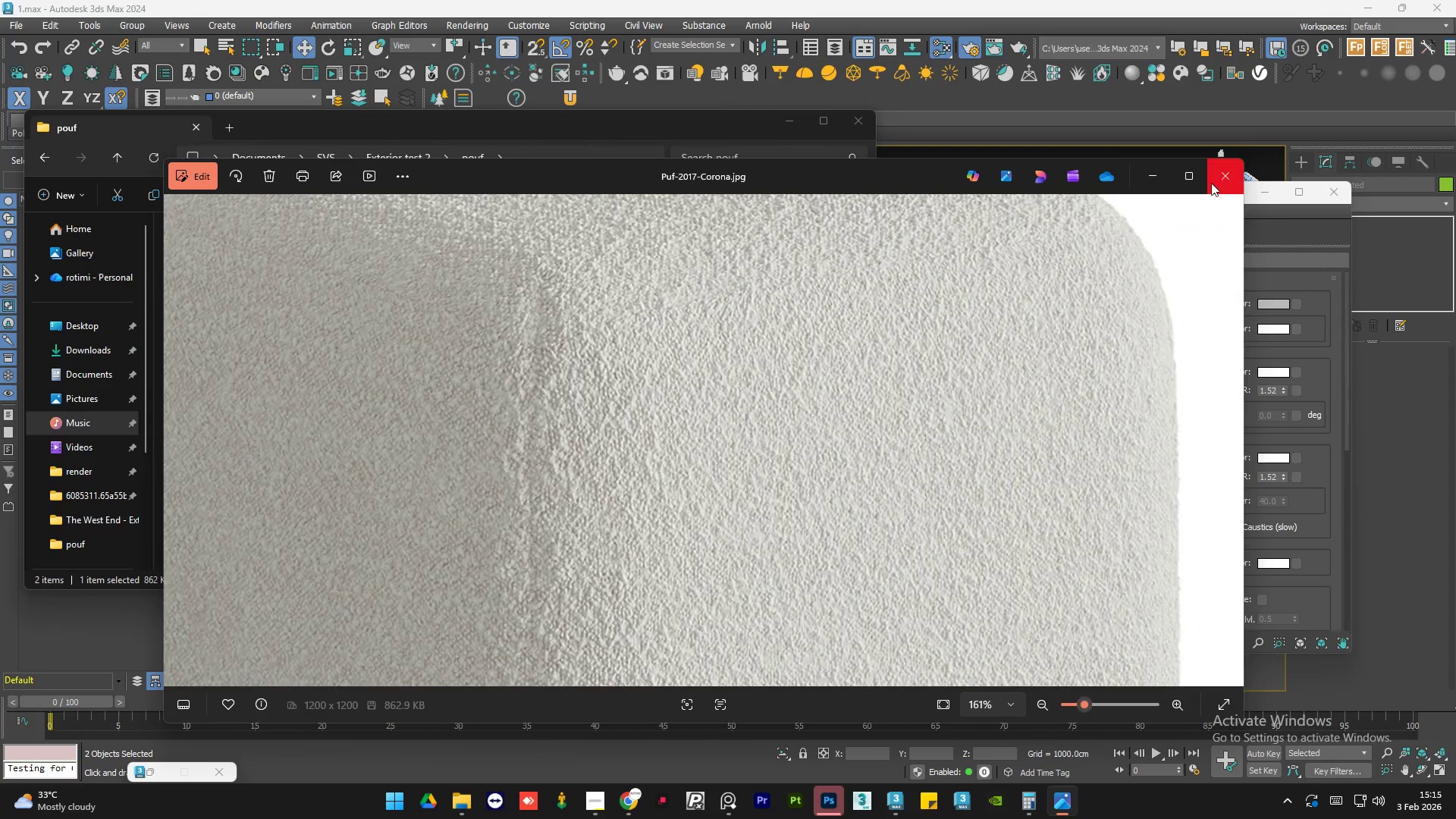 
left_click([1230, 178])
 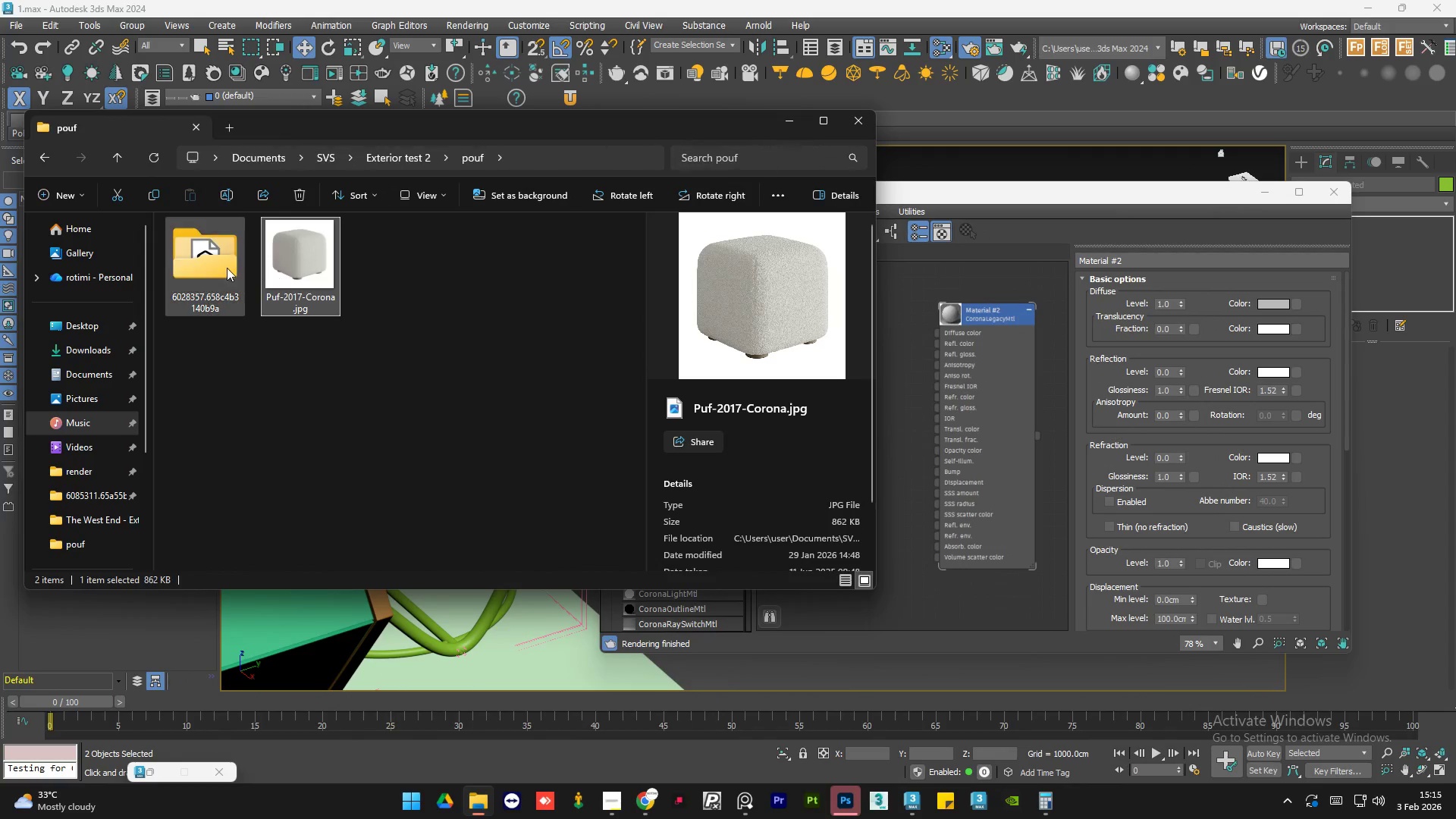 
double_click([215, 267])
 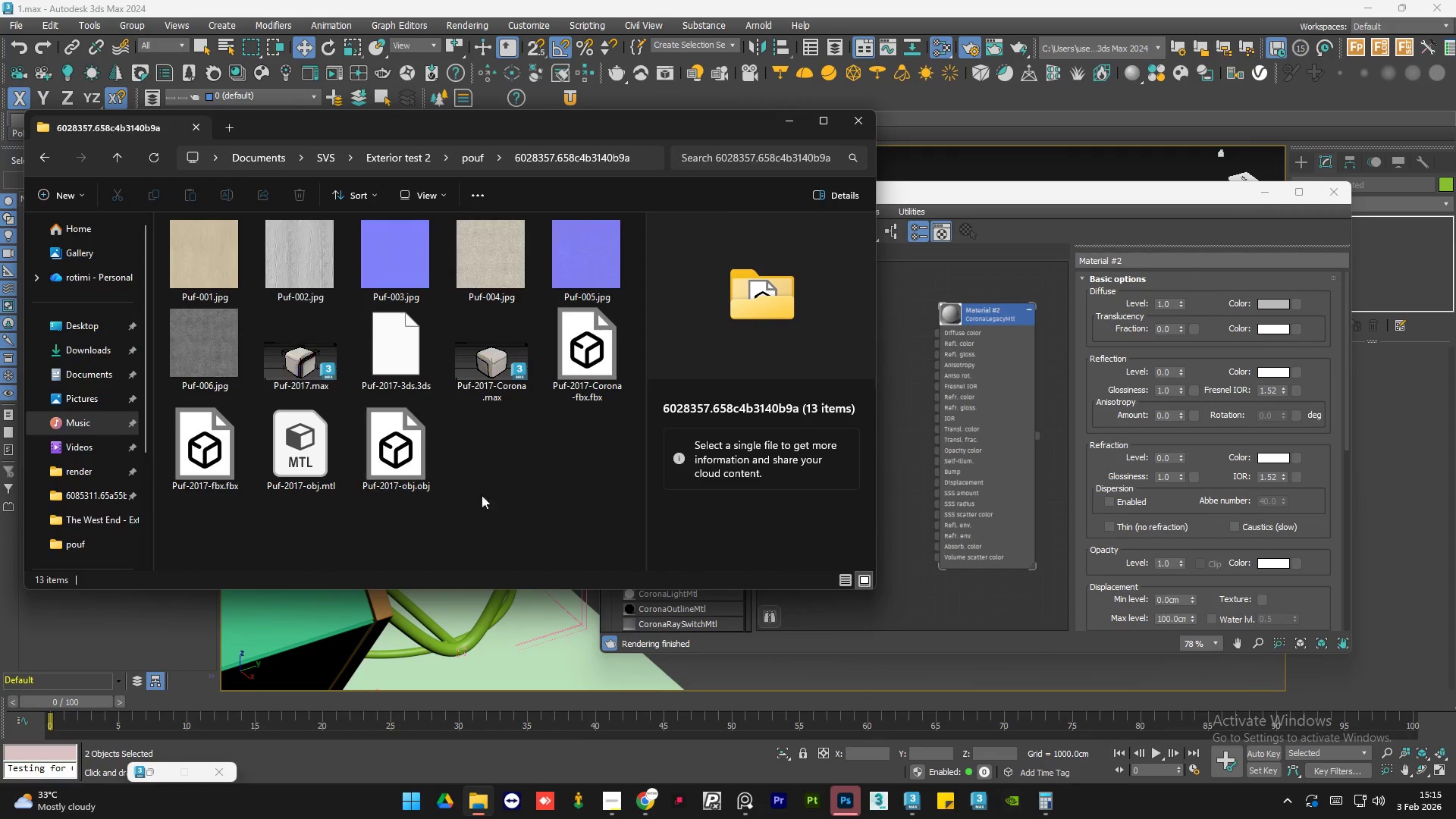 
left_click([505, 503])
 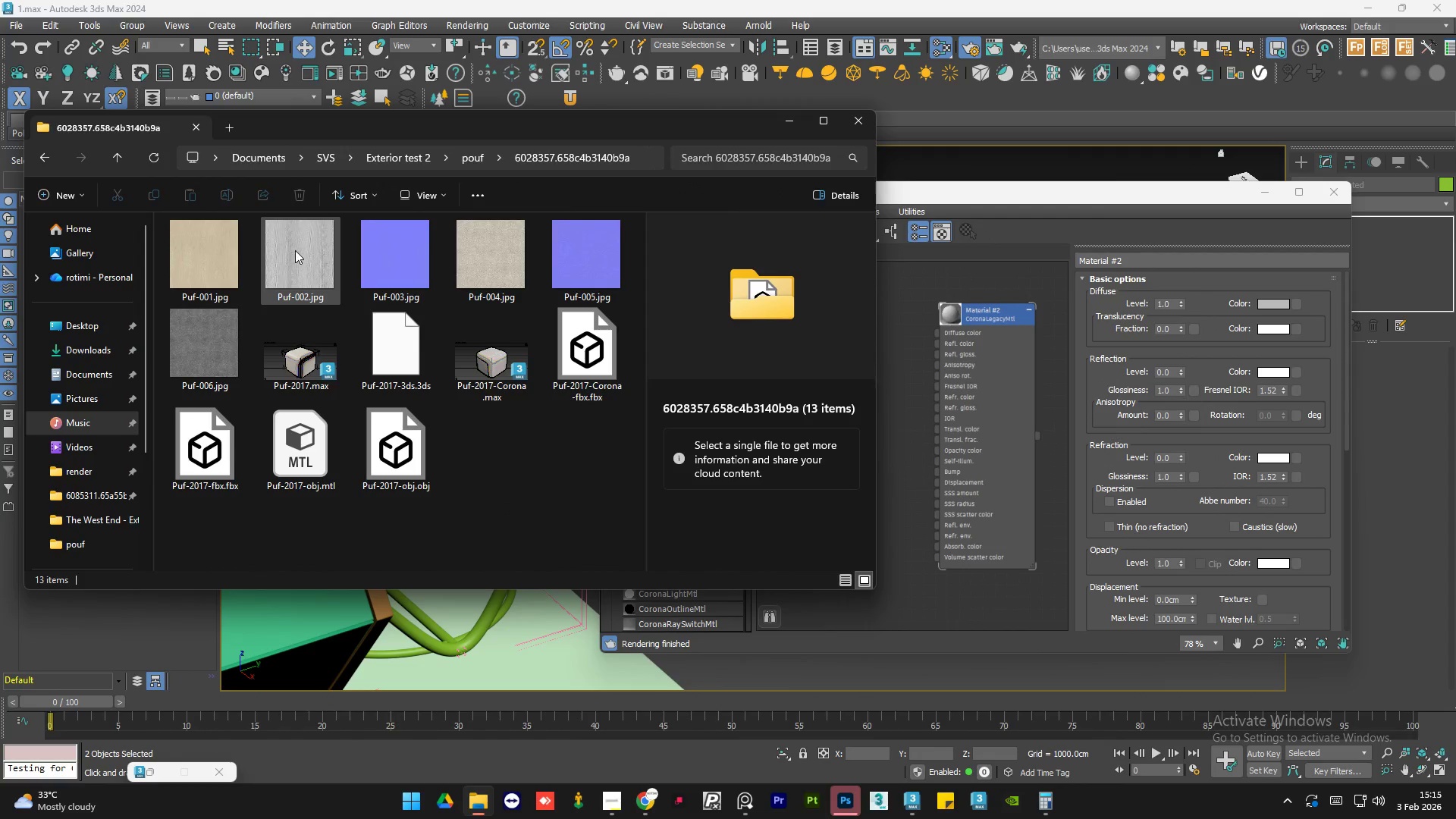 
left_click([296, 249])
 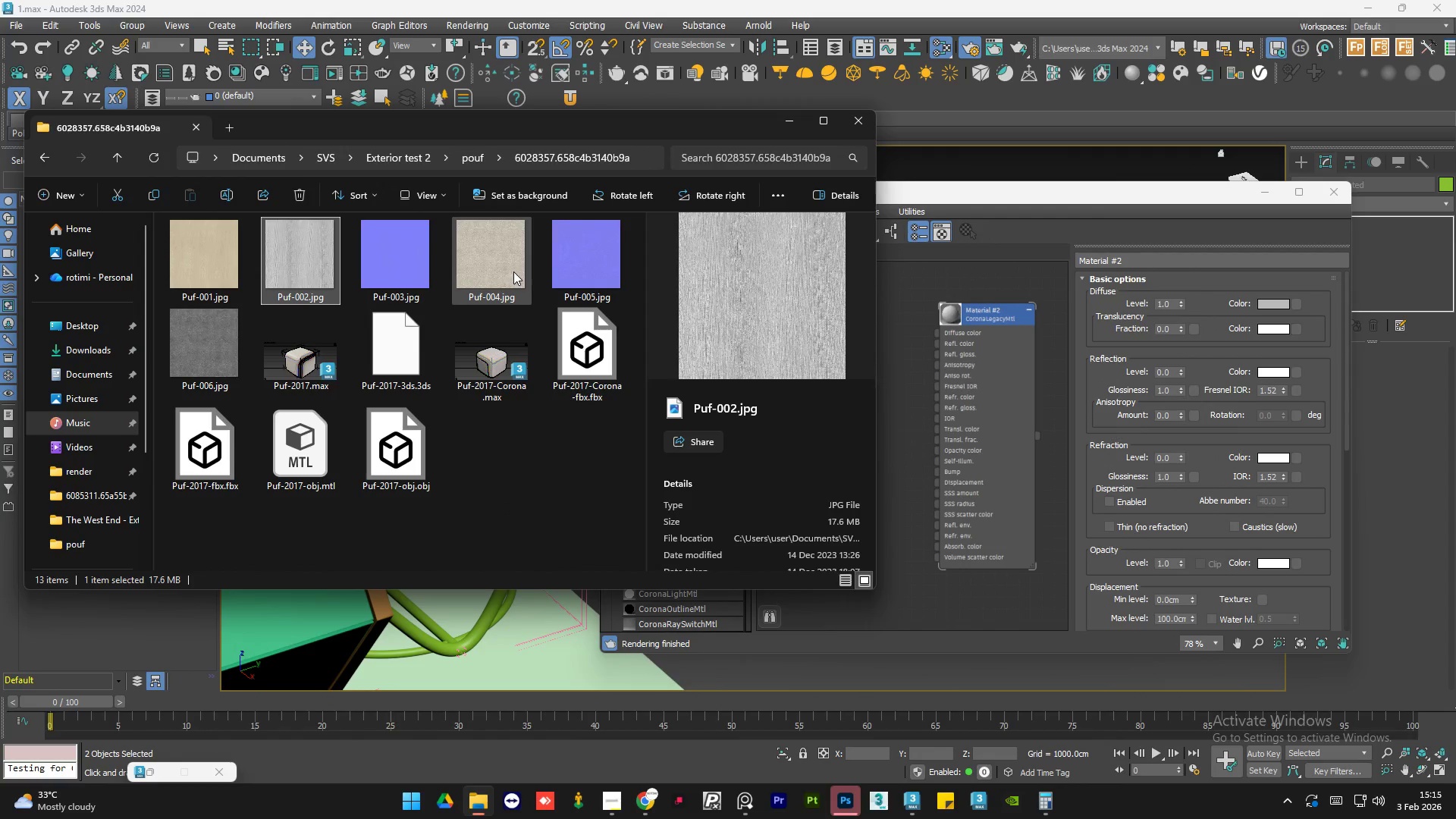 
left_click([513, 271])
 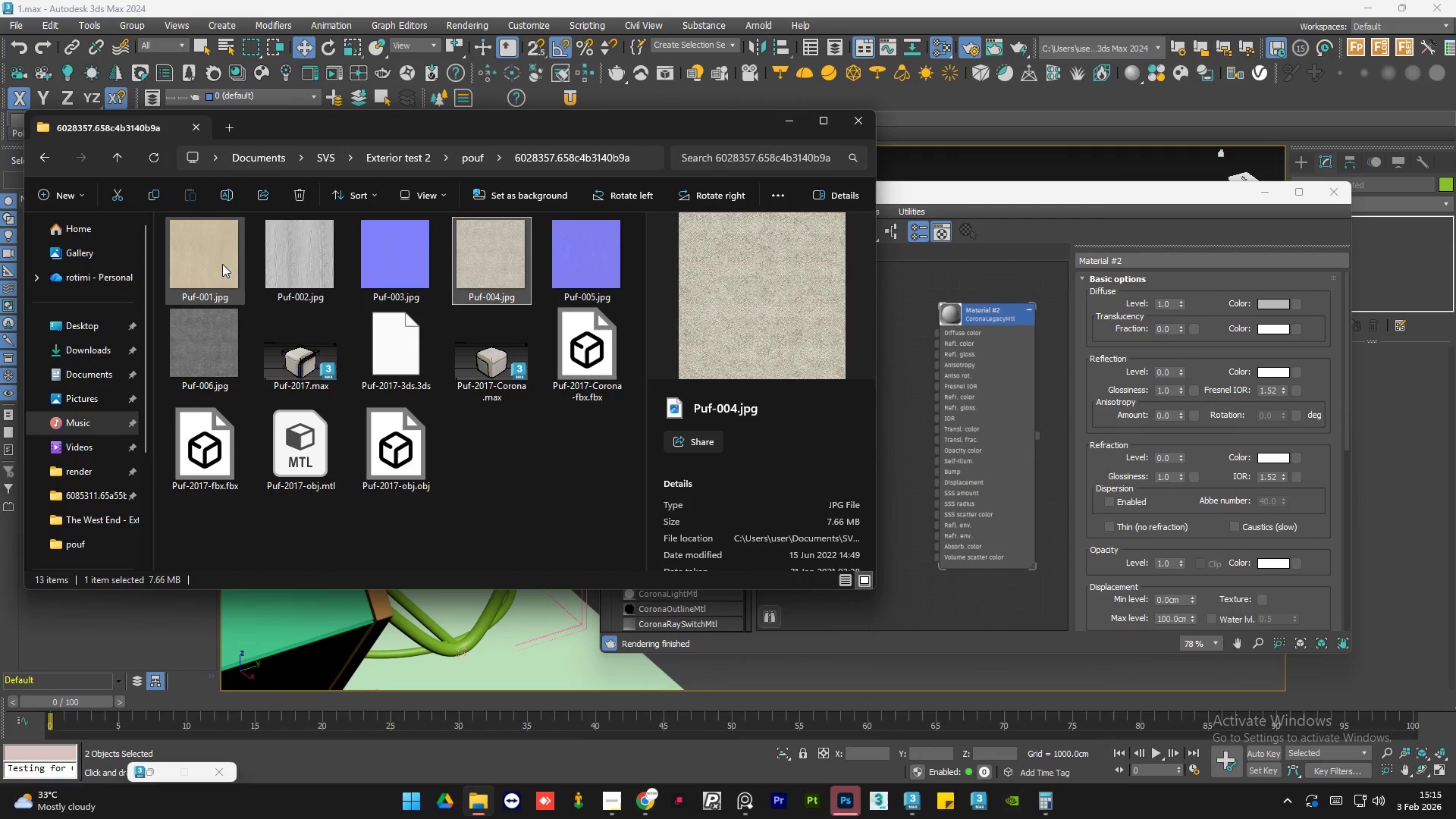 
left_click([223, 263])
 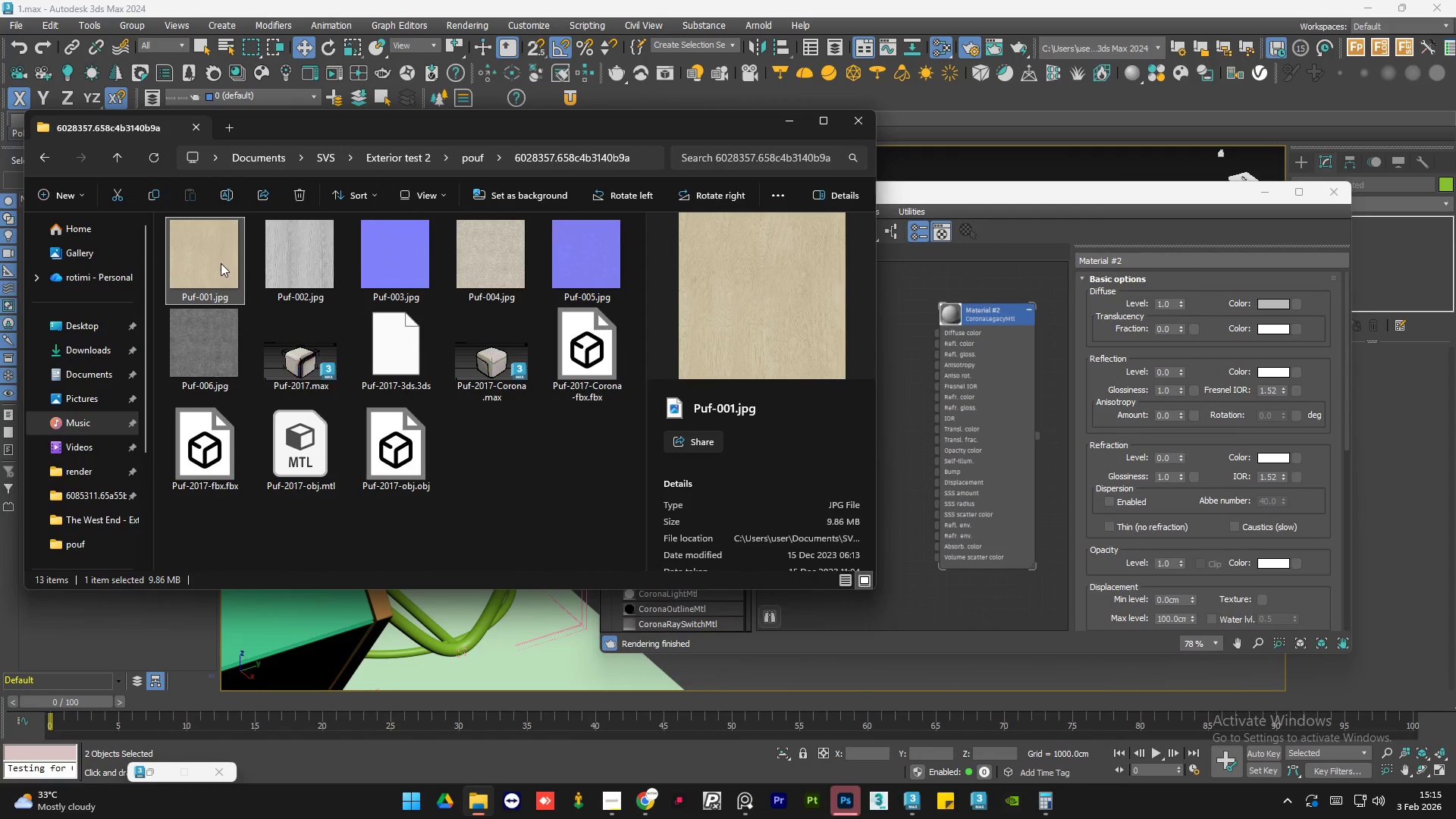 
double_click([221, 263])
 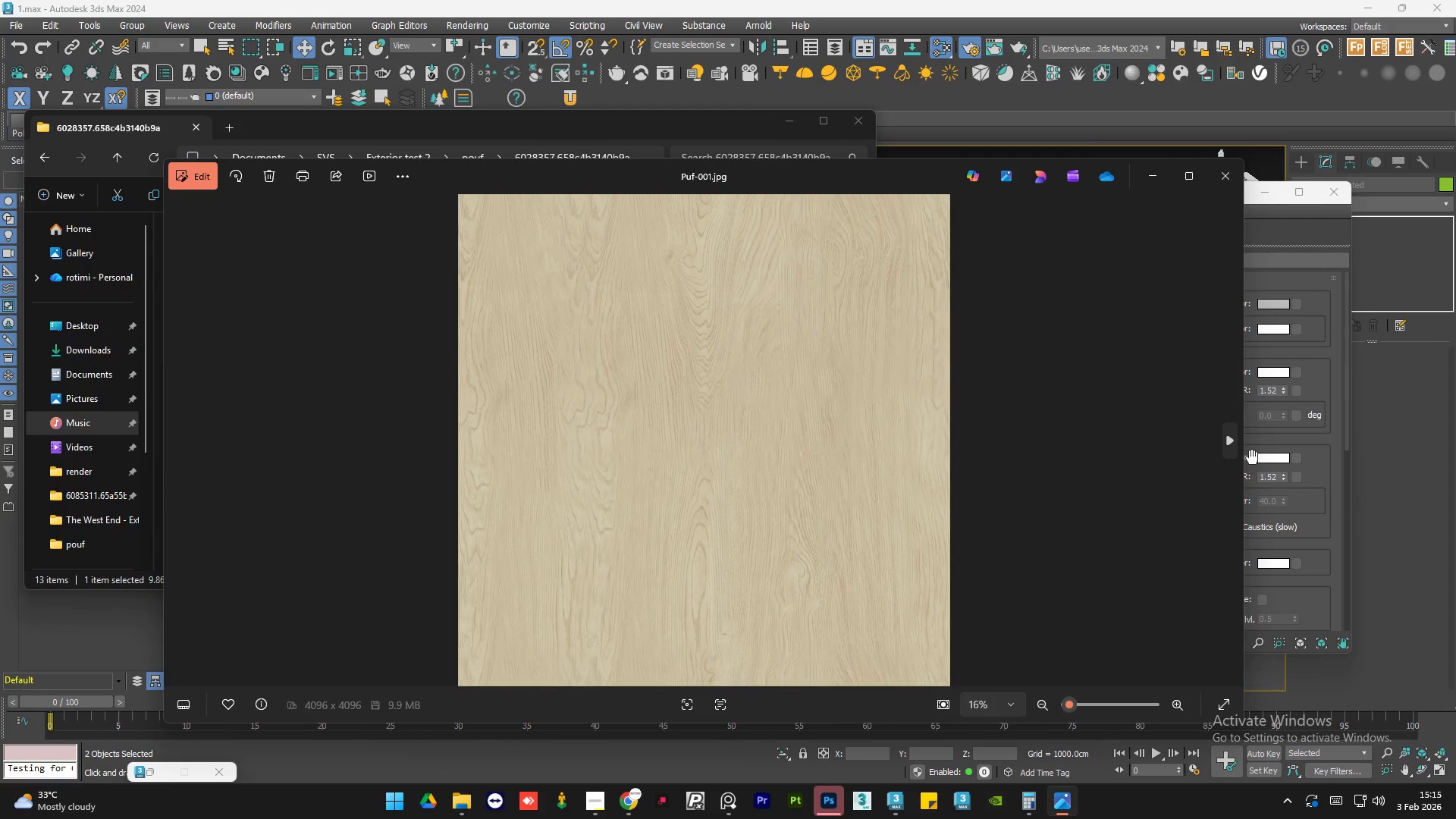 
left_click([1222, 438])
 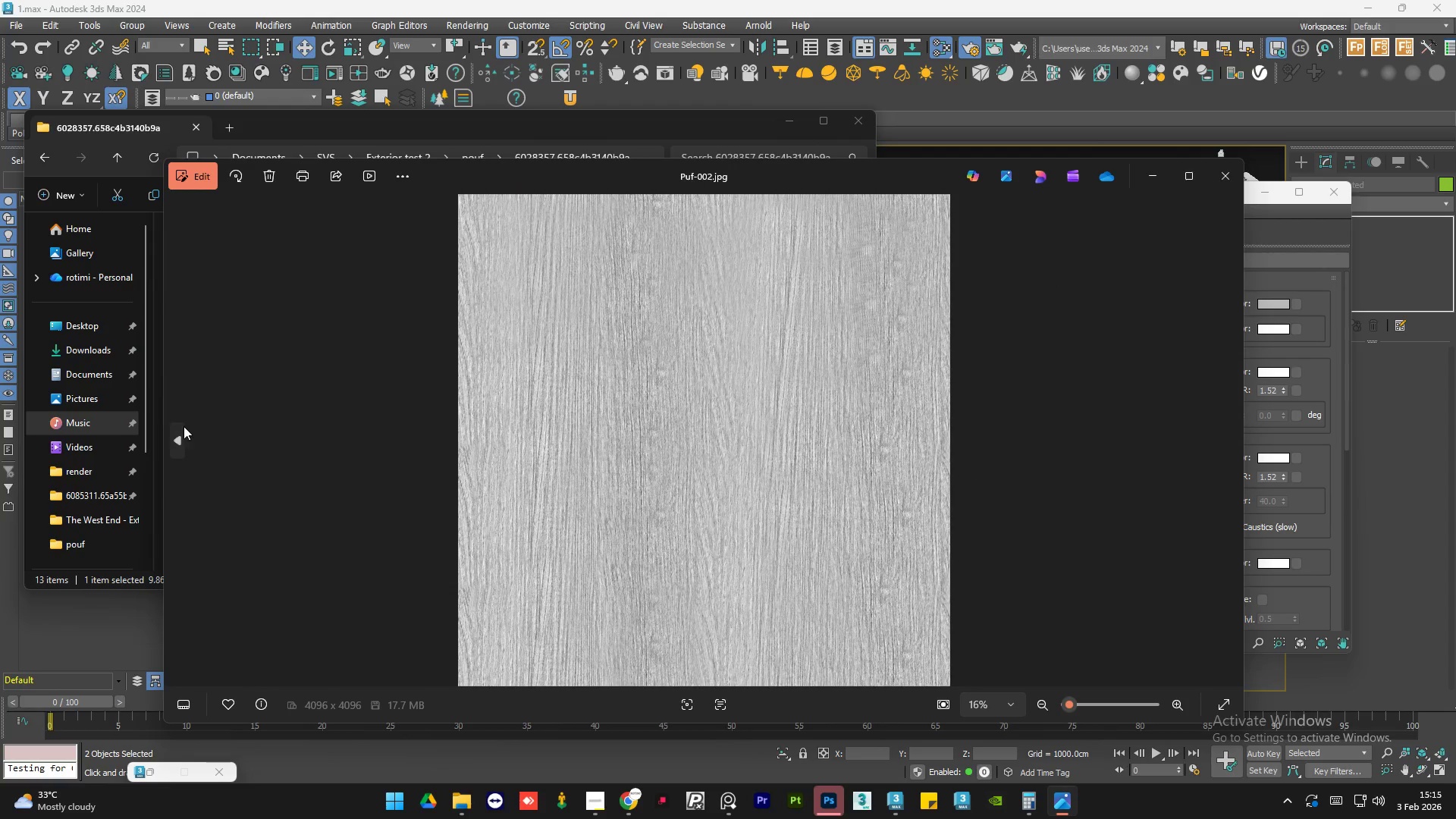 
left_click([179, 428])
 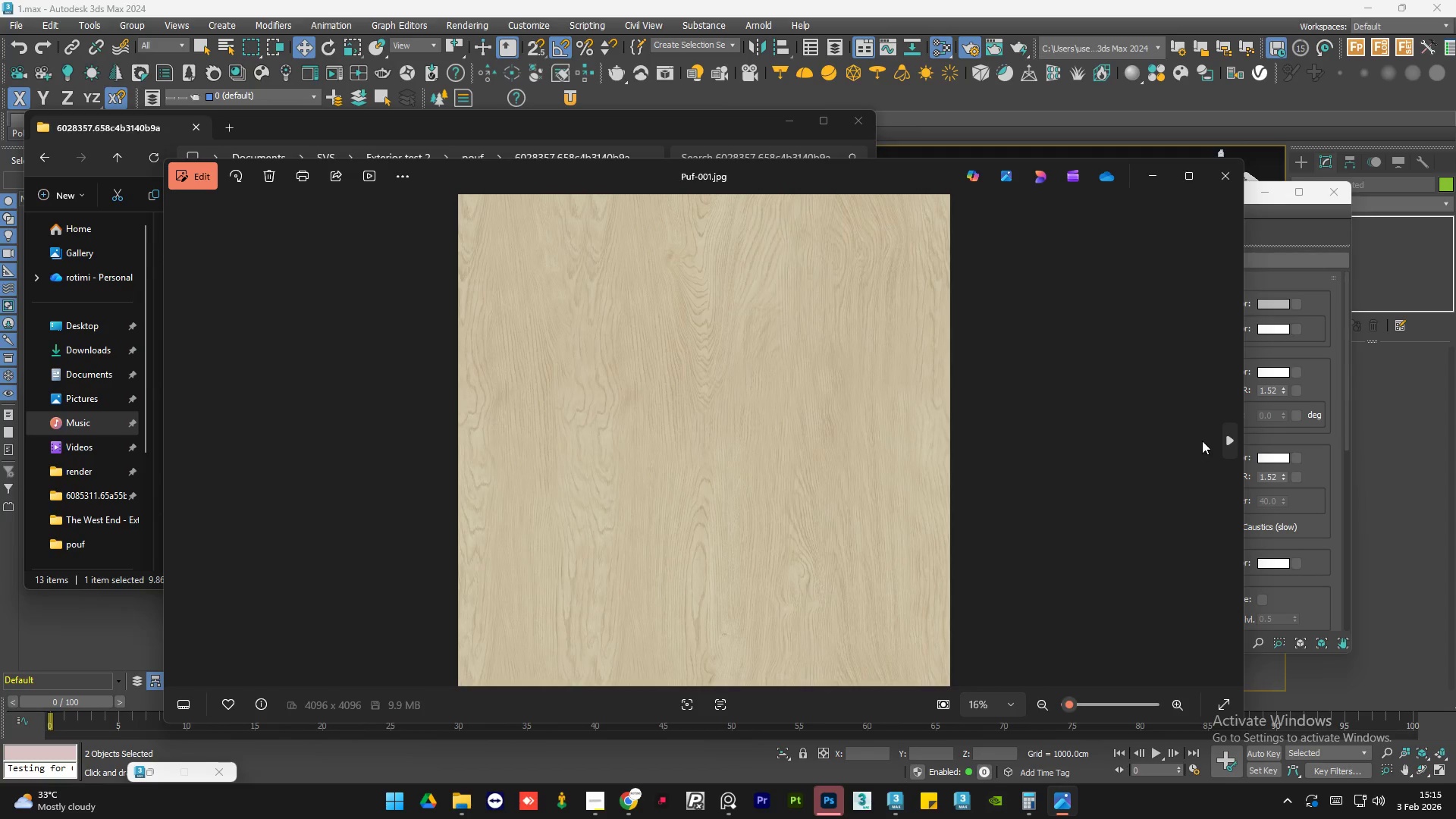 
left_click([1221, 440])
 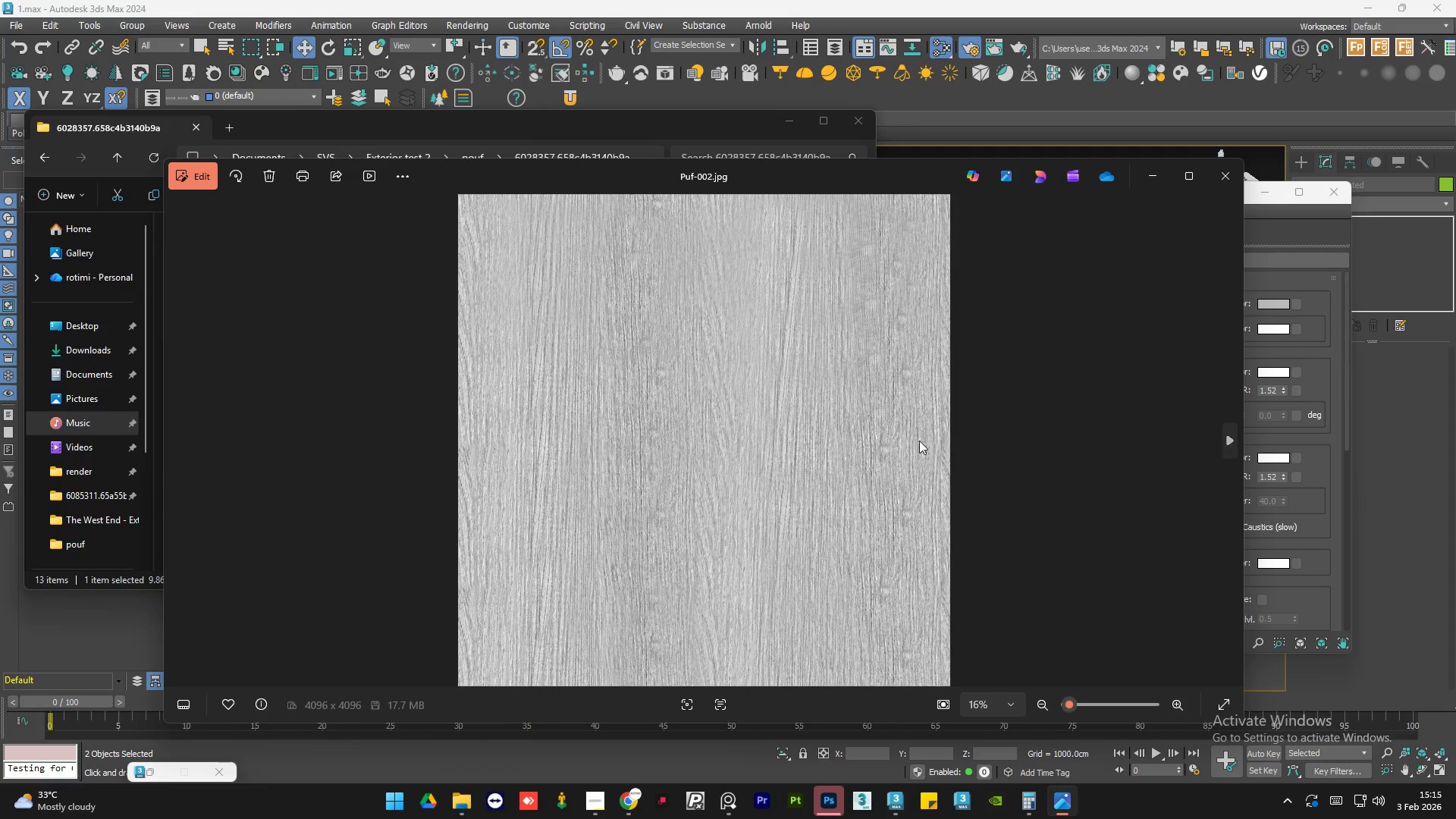 
scroll: coordinate [859, 434], scroll_direction: up, amount: 7.0
 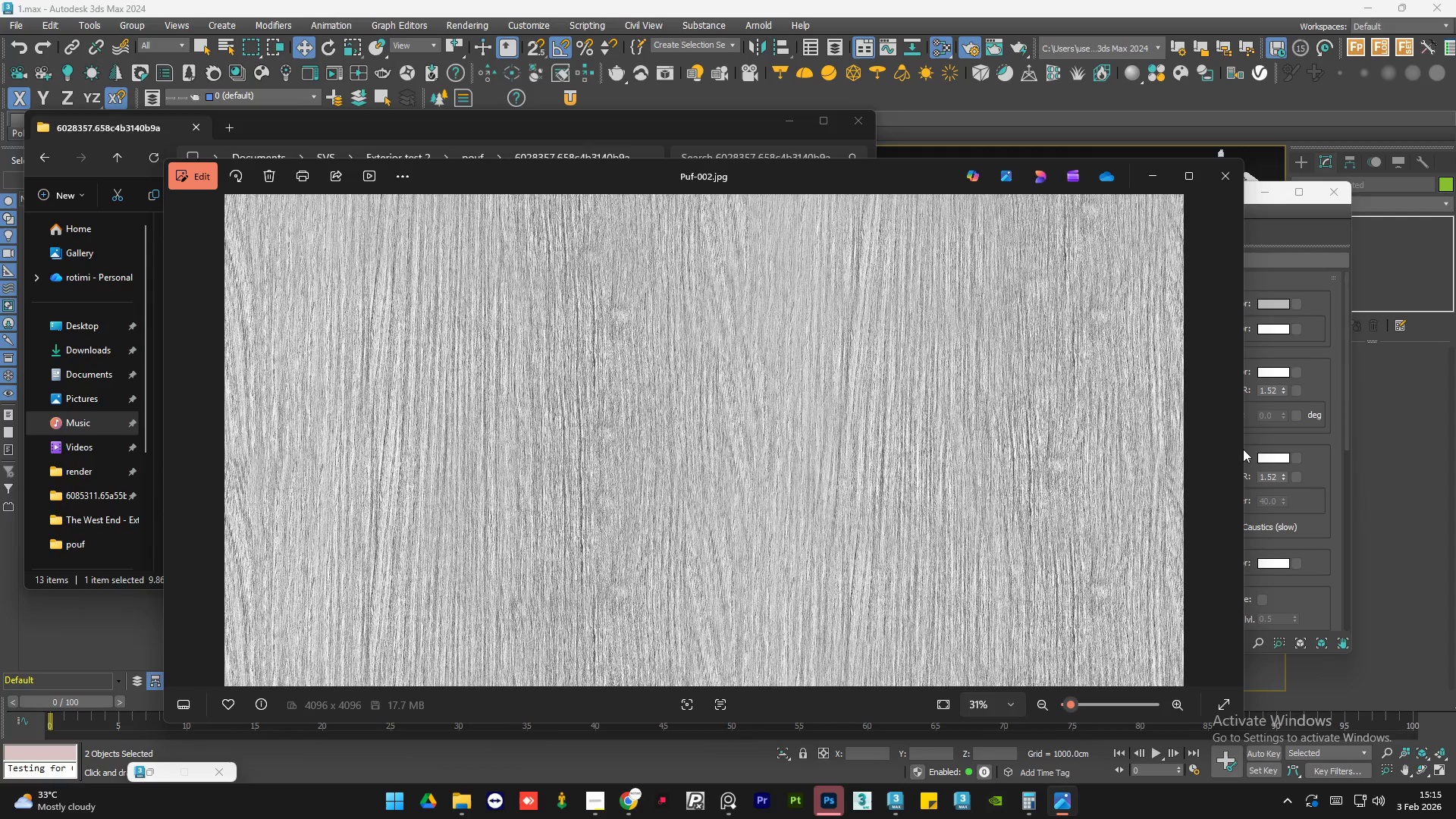 
left_click([1233, 447])
 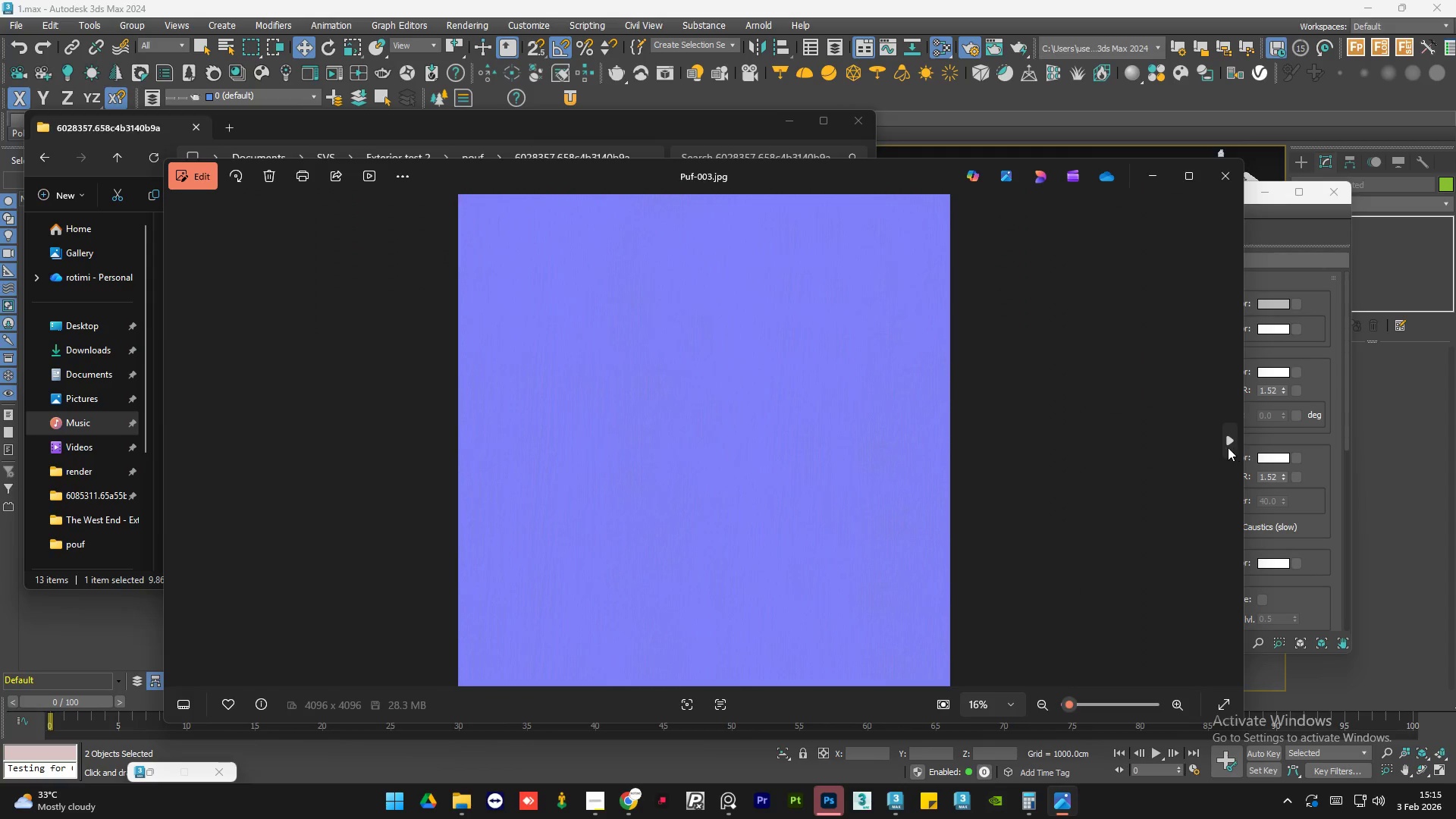 
scroll: coordinate [823, 404], scroll_direction: up, amount: 14.0
 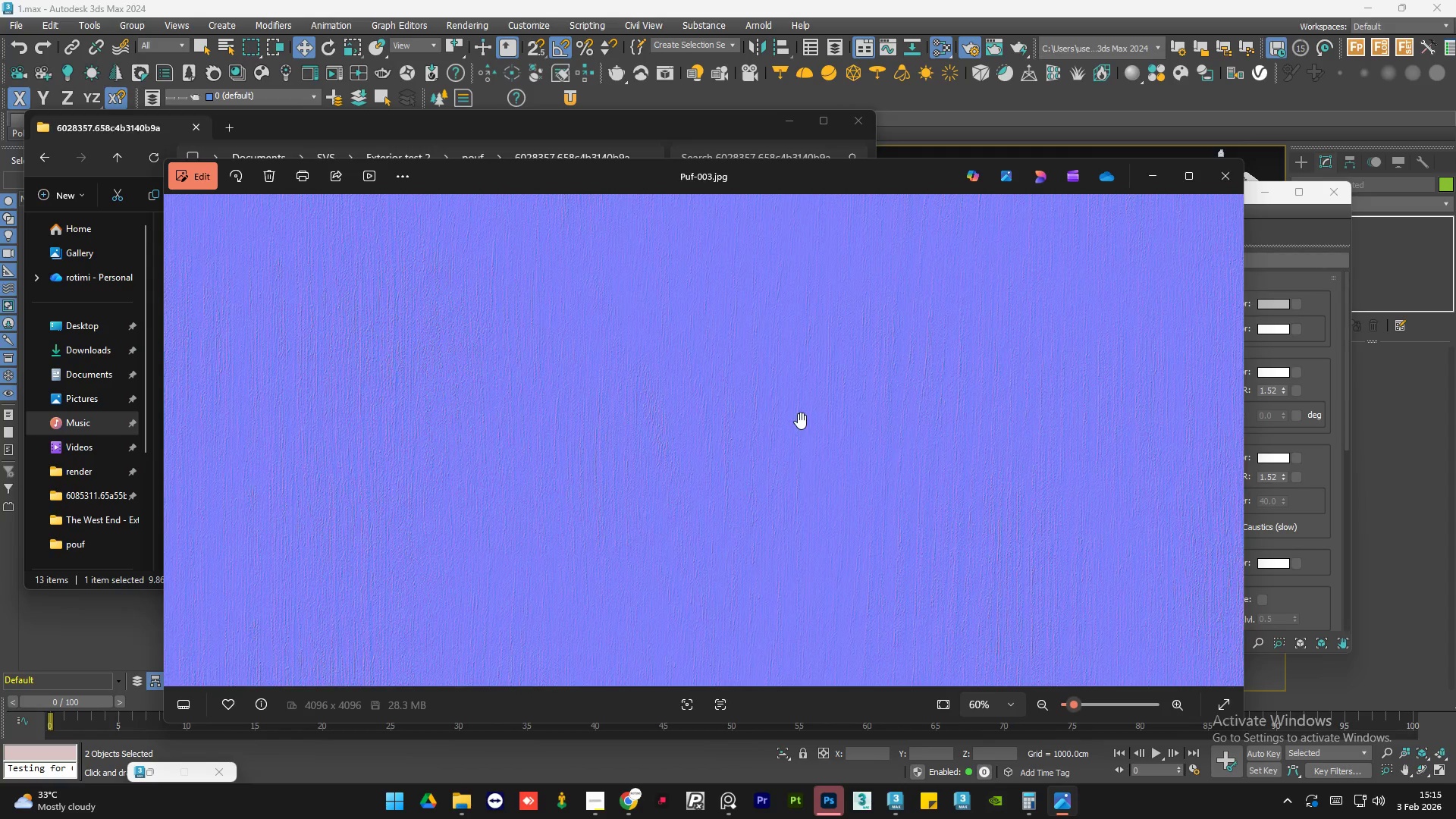 
scroll: coordinate [798, 413], scroll_direction: down, amount: 22.0
 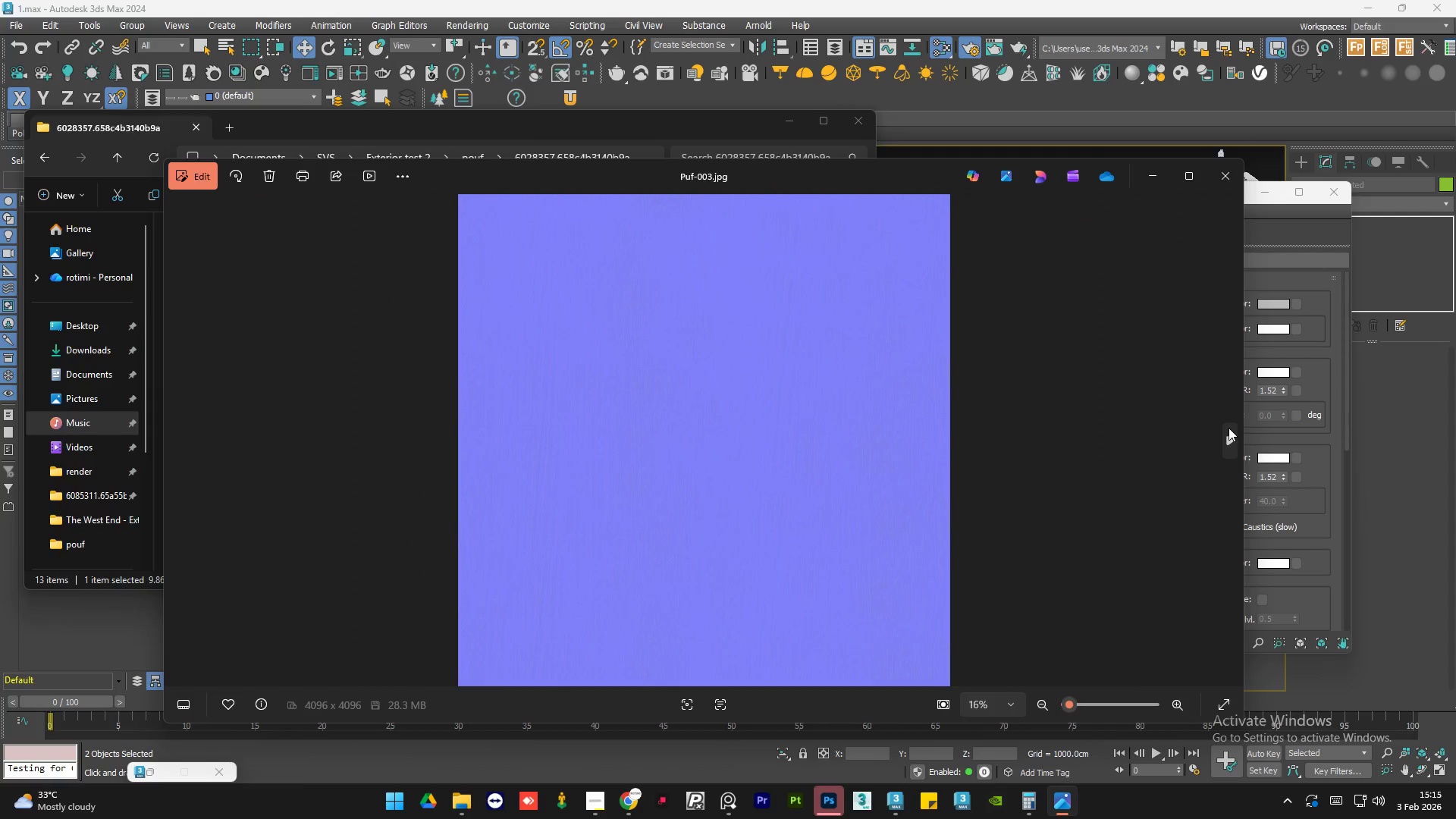 
left_click([1228, 428])
 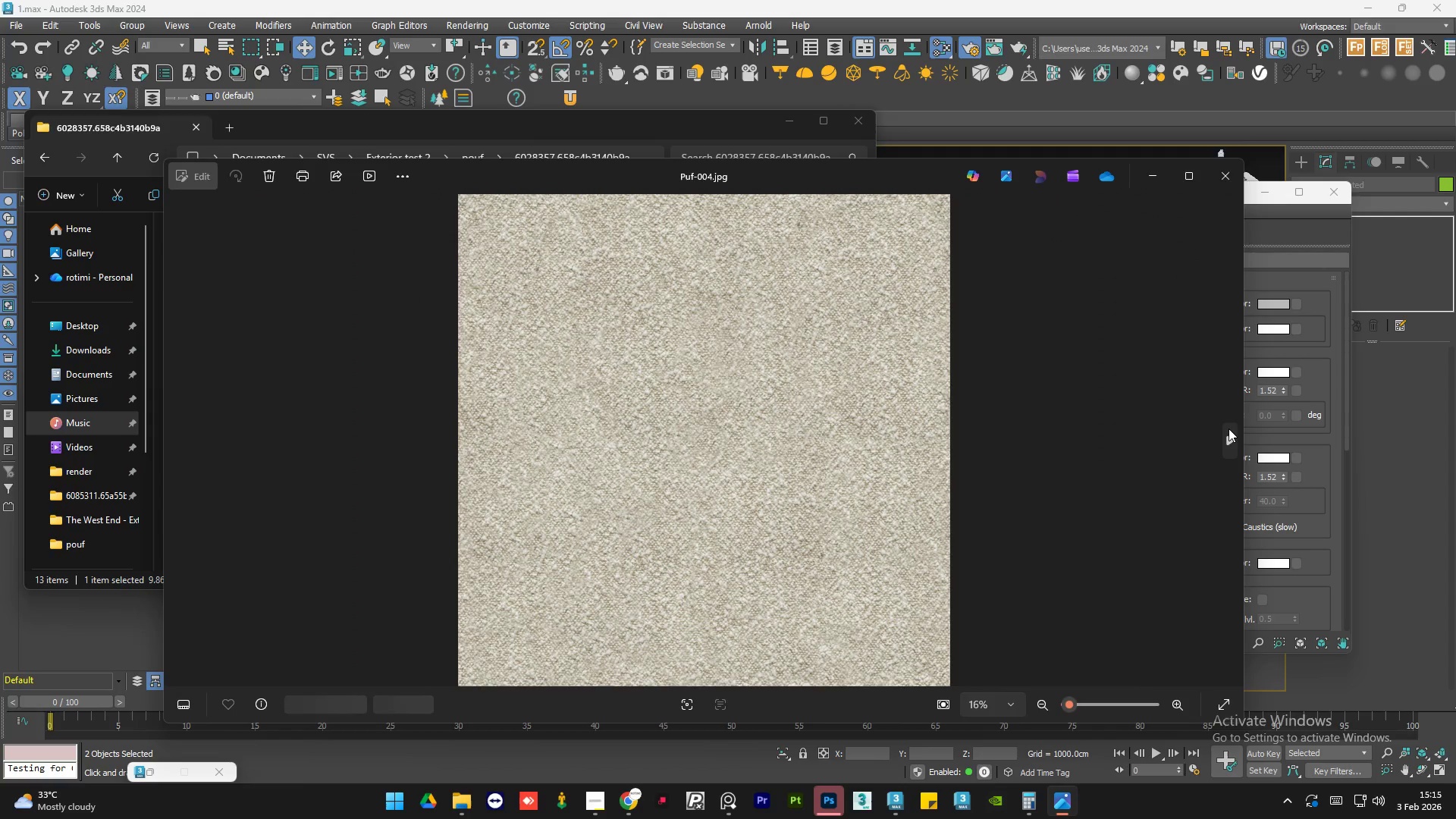 
left_click([1228, 428])
 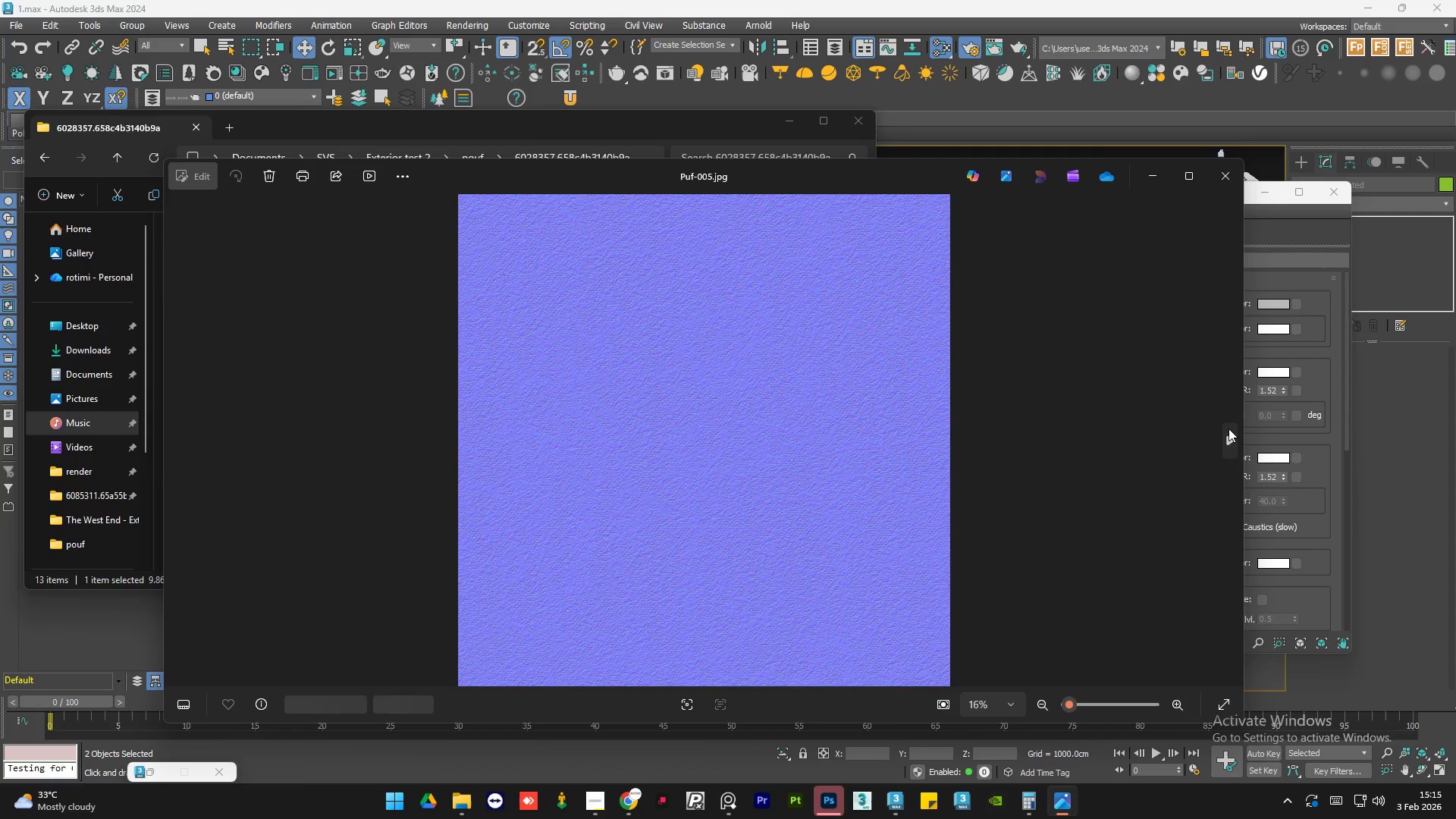 
left_click([1228, 428])
 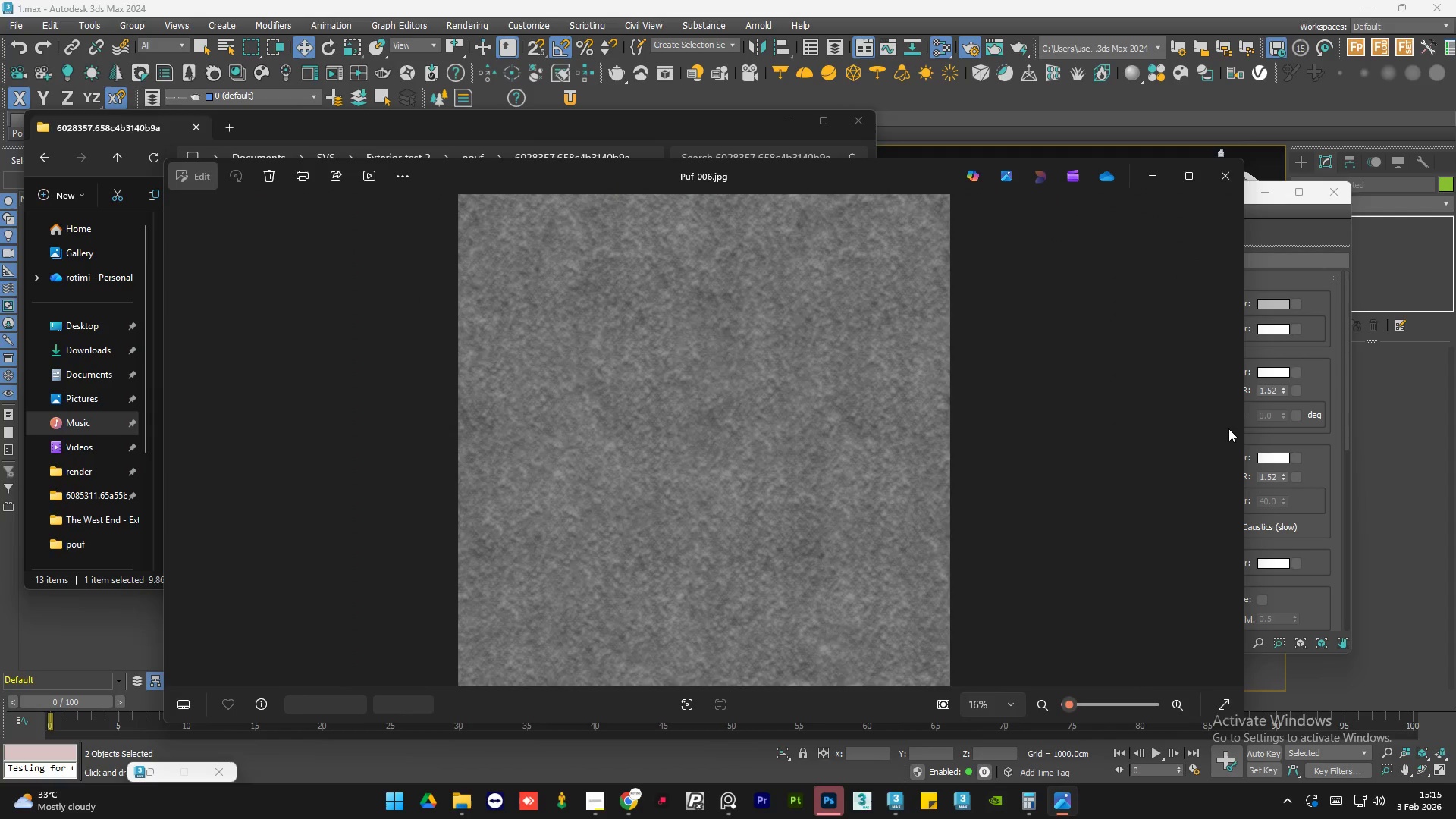 
left_click([1228, 428])
 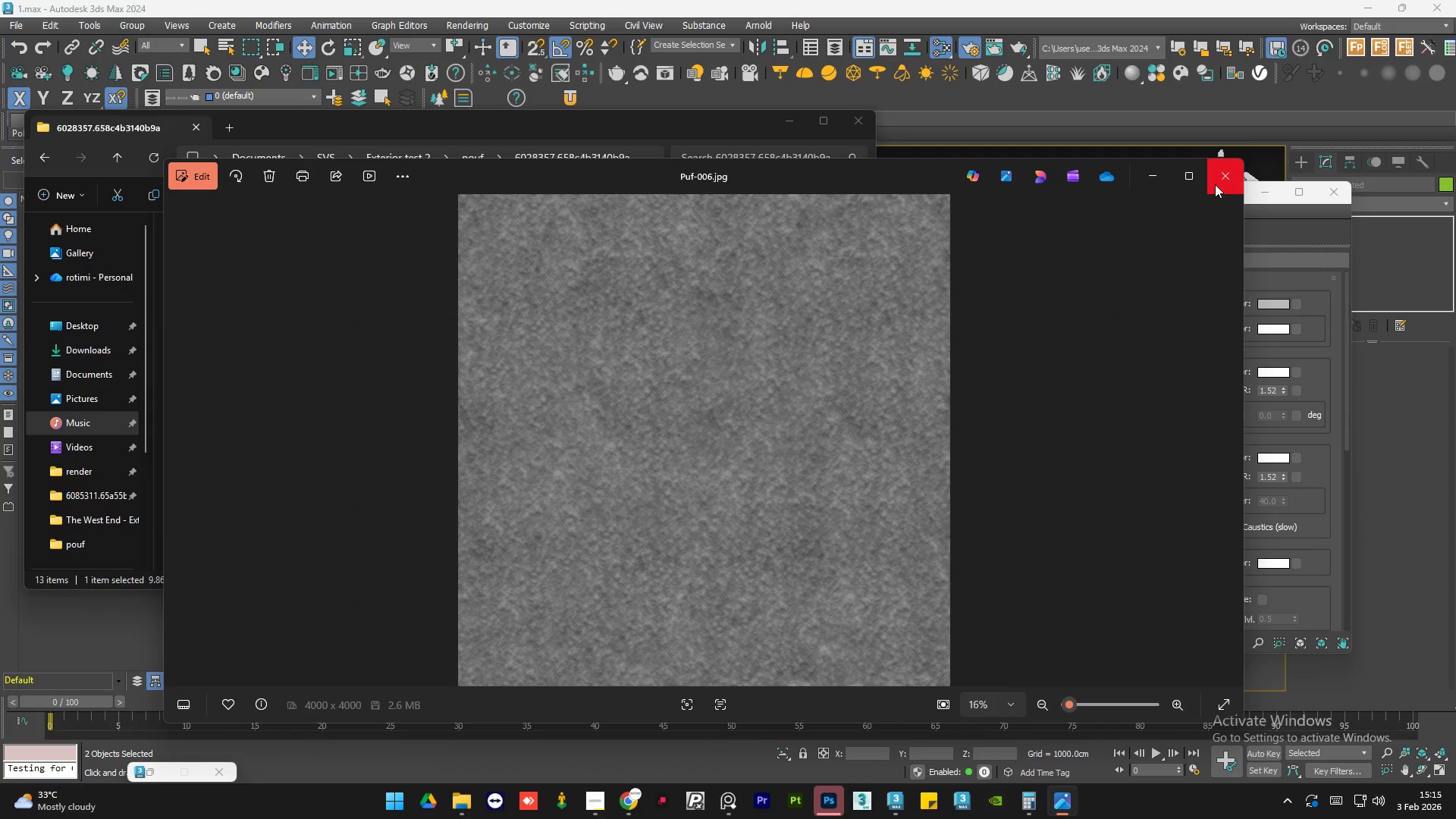 
left_click([1215, 184])
 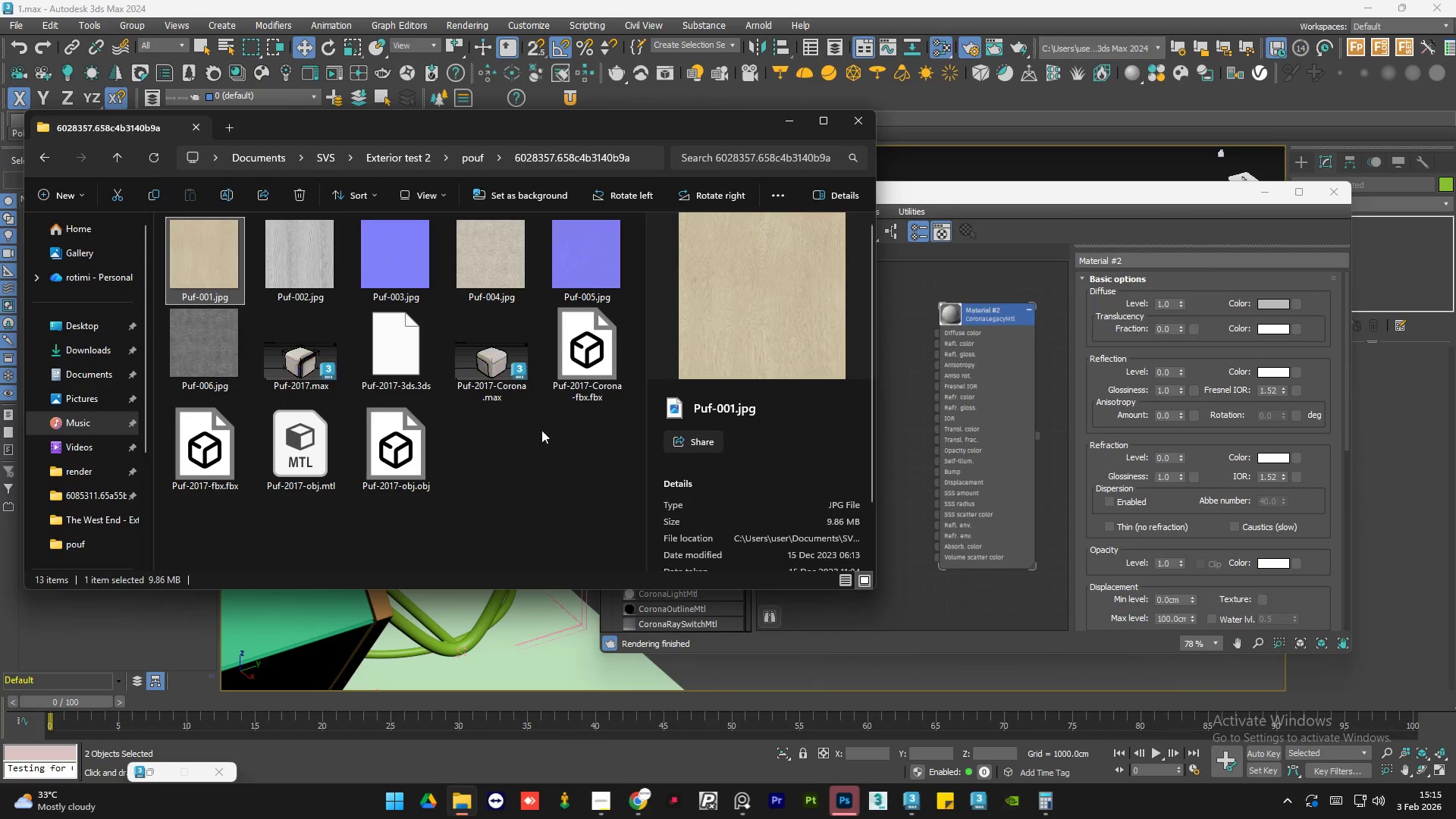 
left_click([534, 480])
 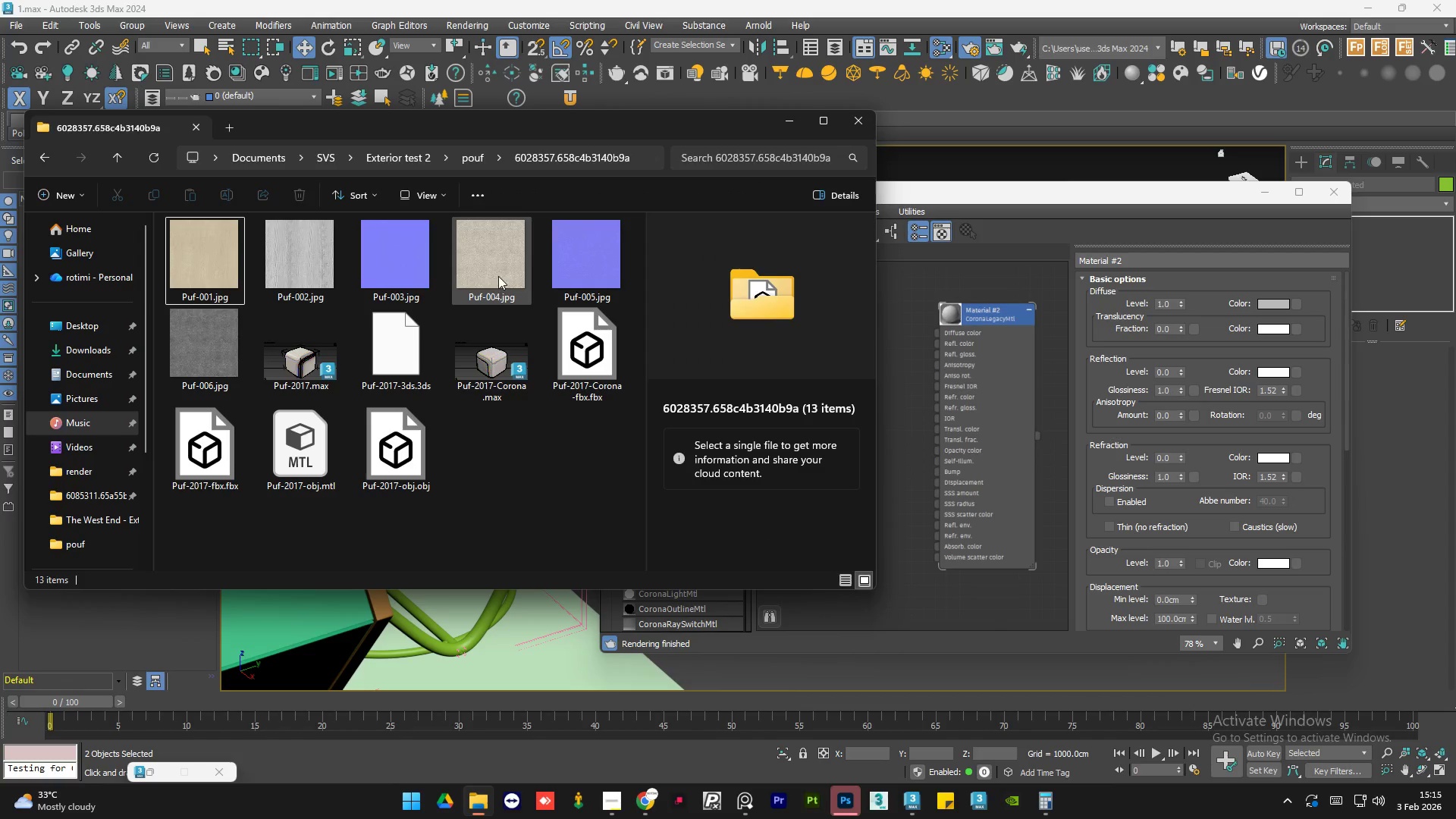 
left_click([498, 275])
 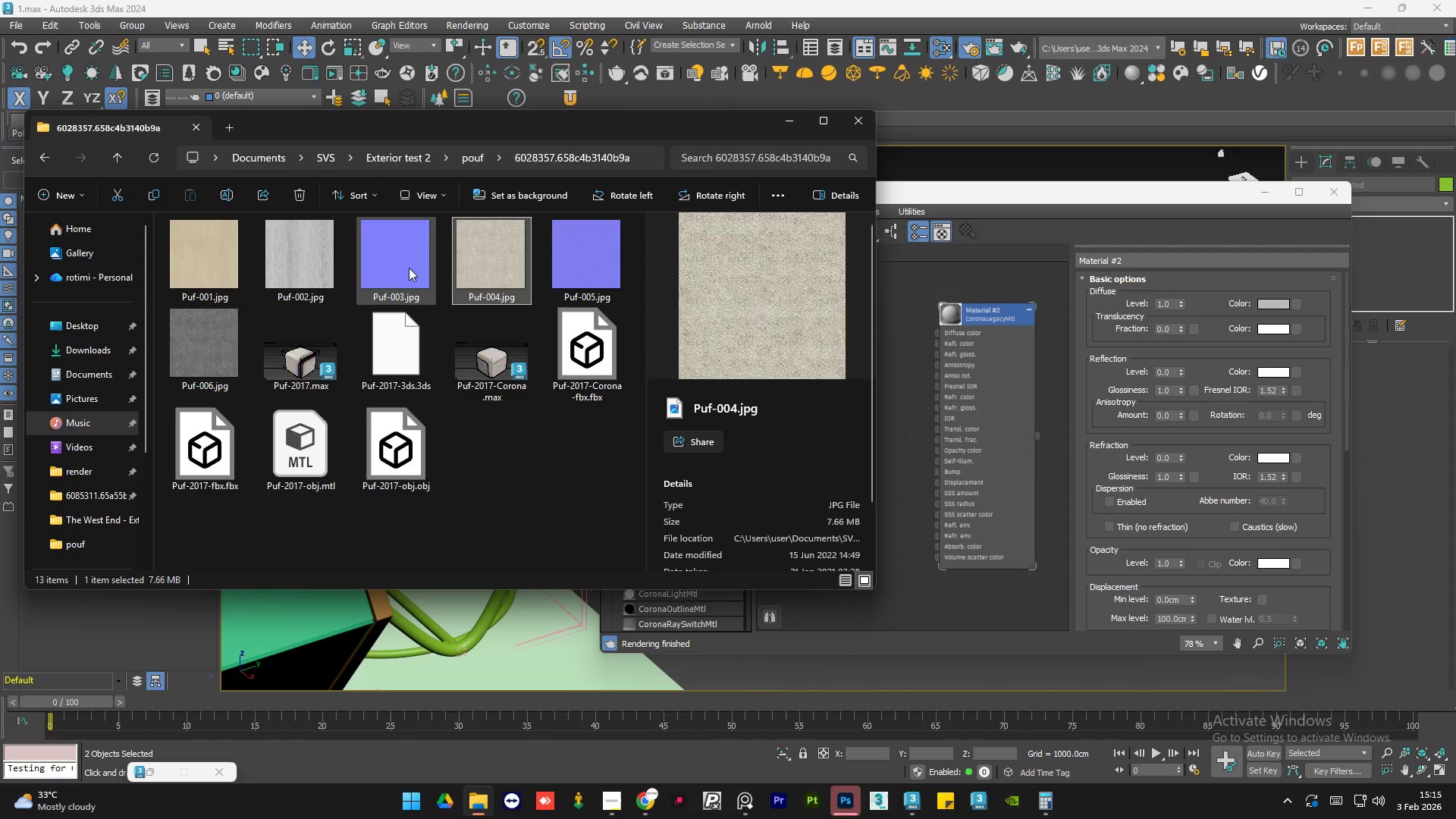 
left_click([400, 267])
 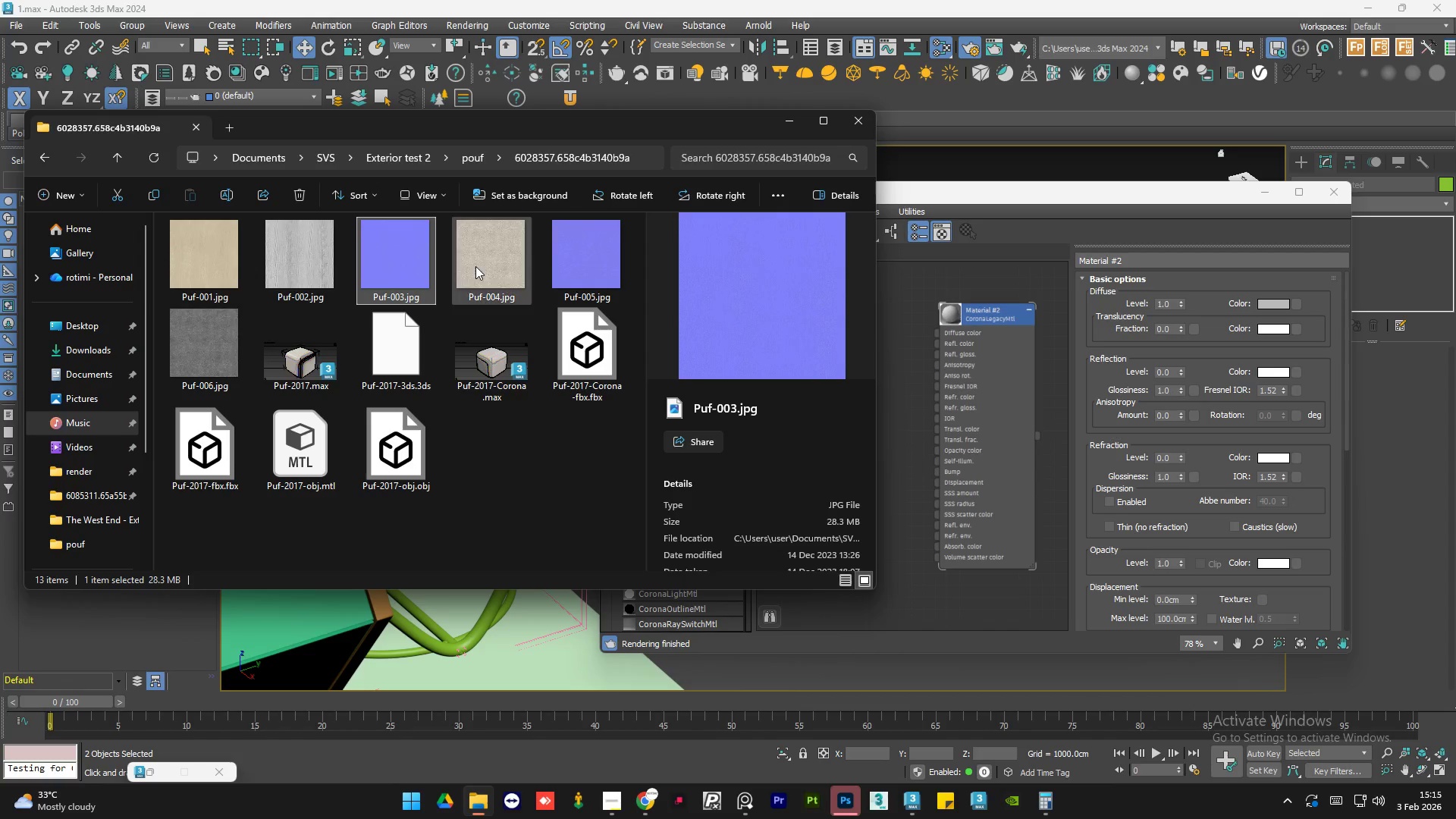 
left_click([475, 266])
 